 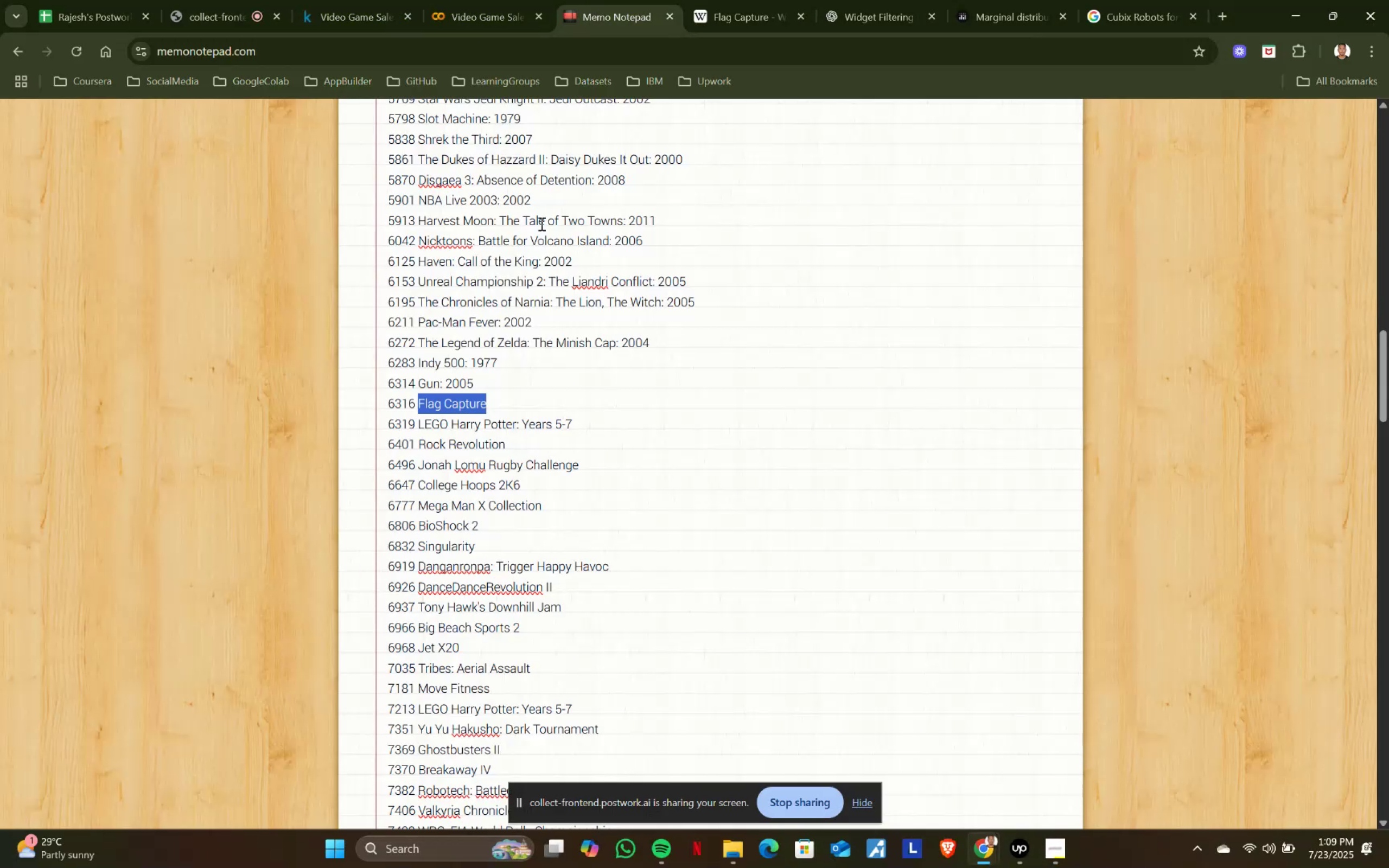 
key(Control+ControlLeft)
 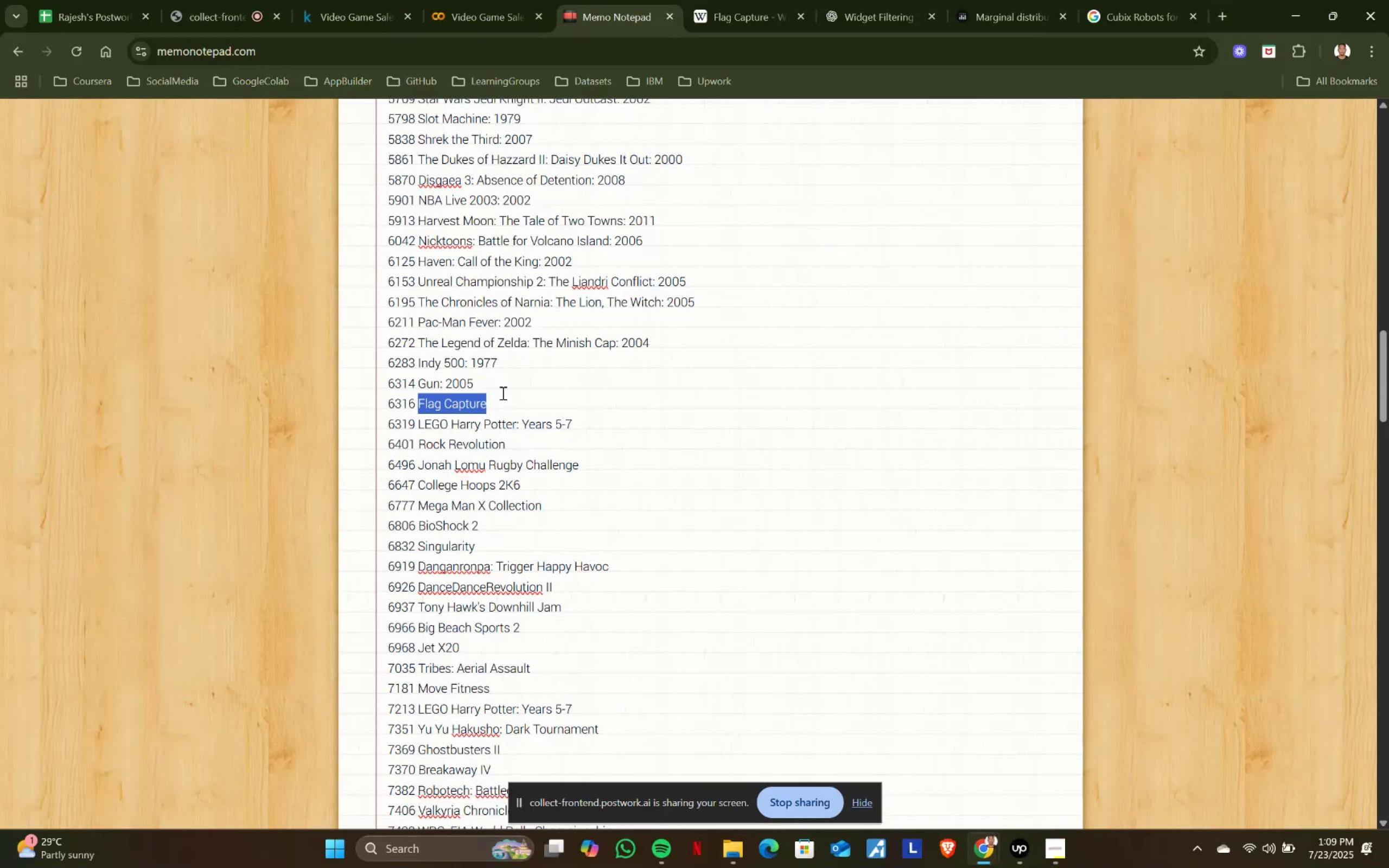 
key(Control+C)
 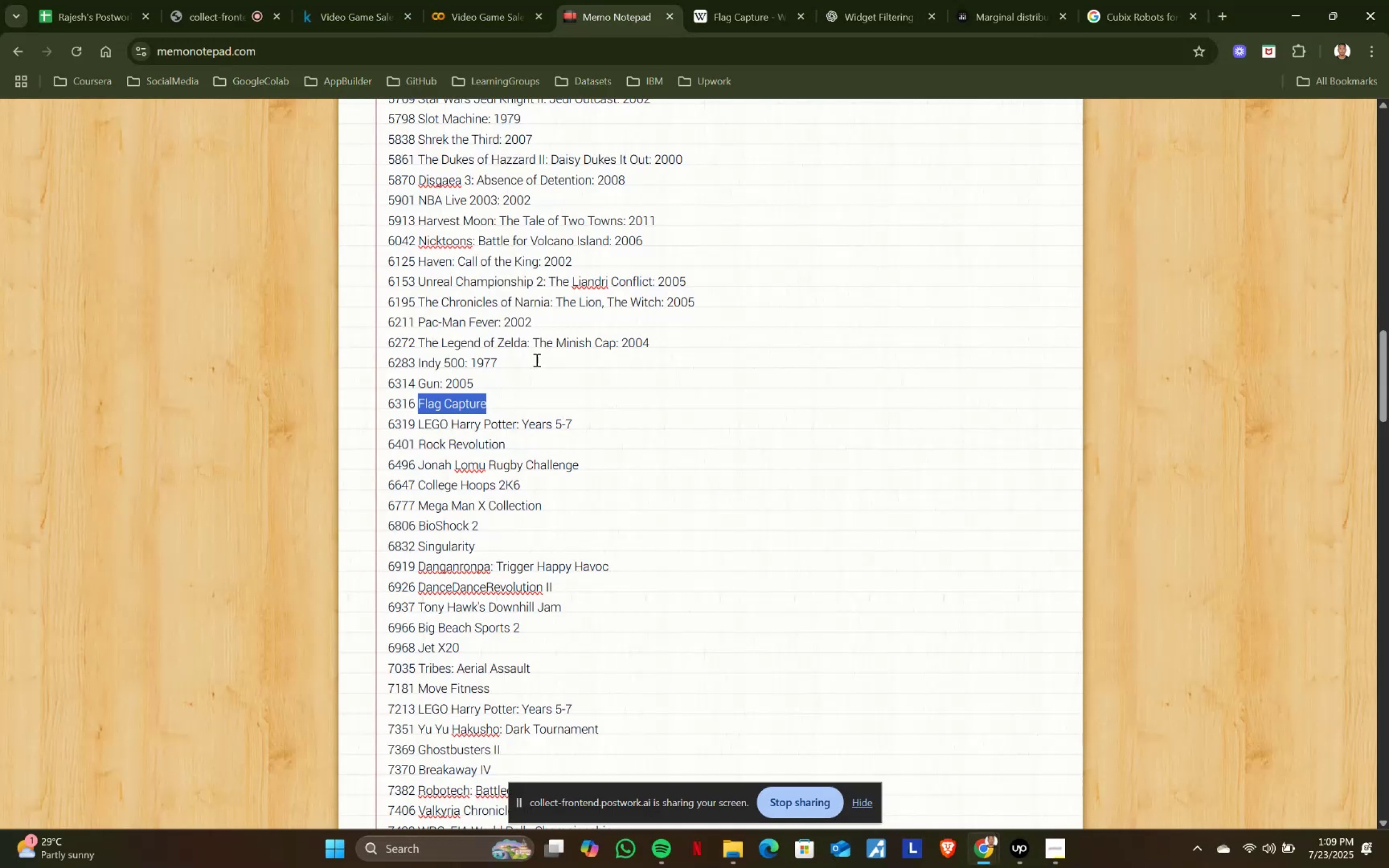 
key(Control+ControlLeft)
 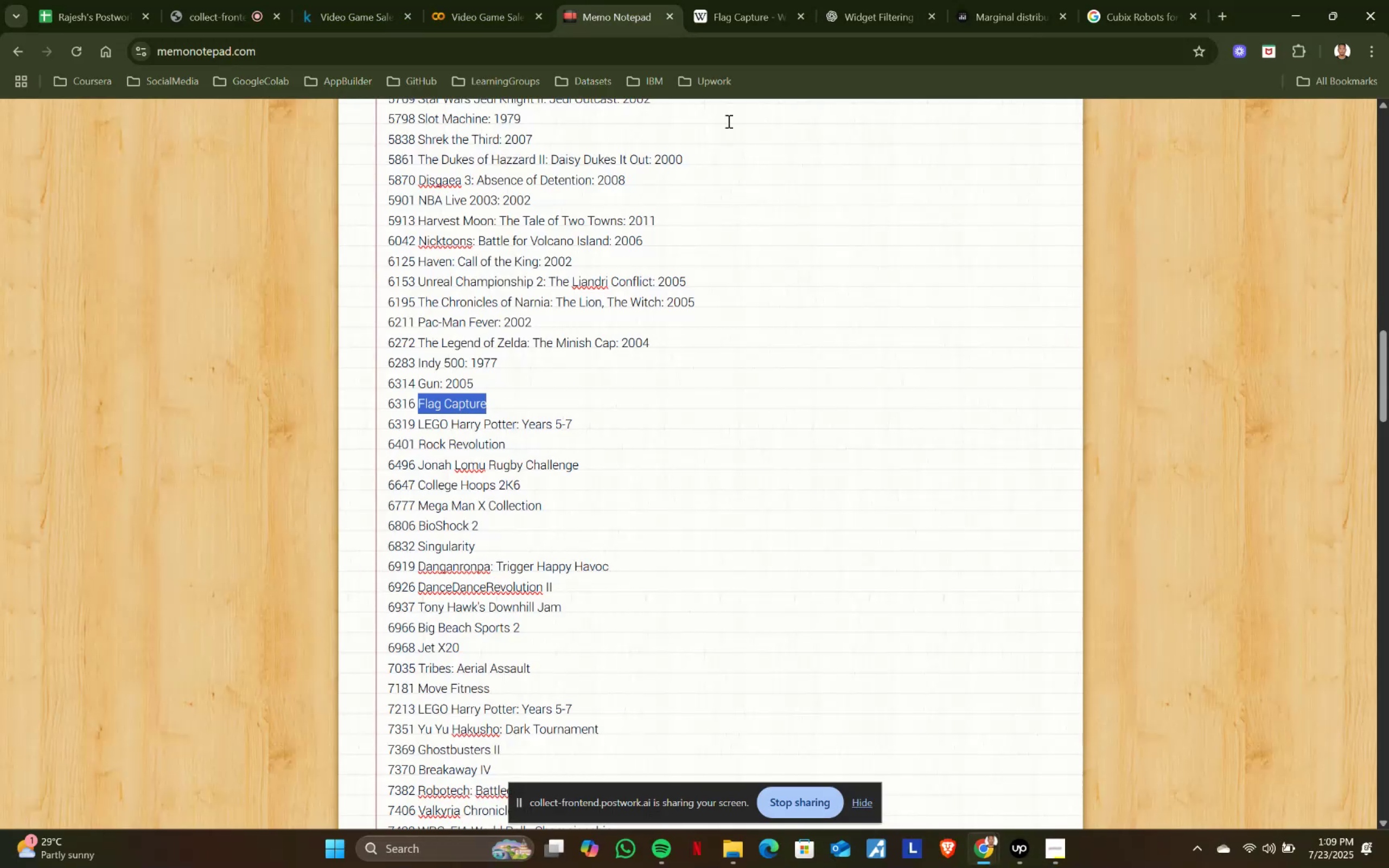 
key(Control+C)
 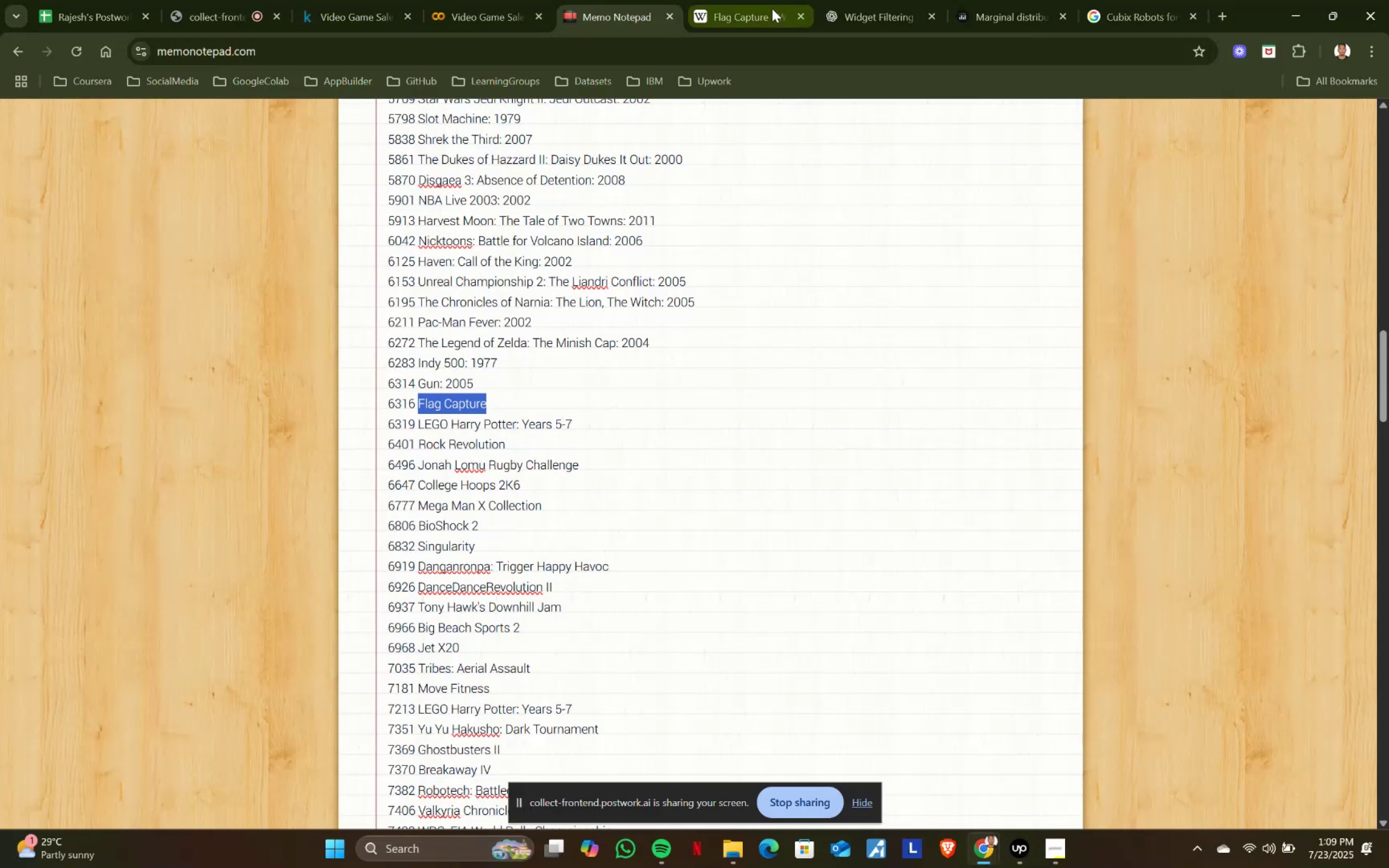 
left_click([772, 8])
 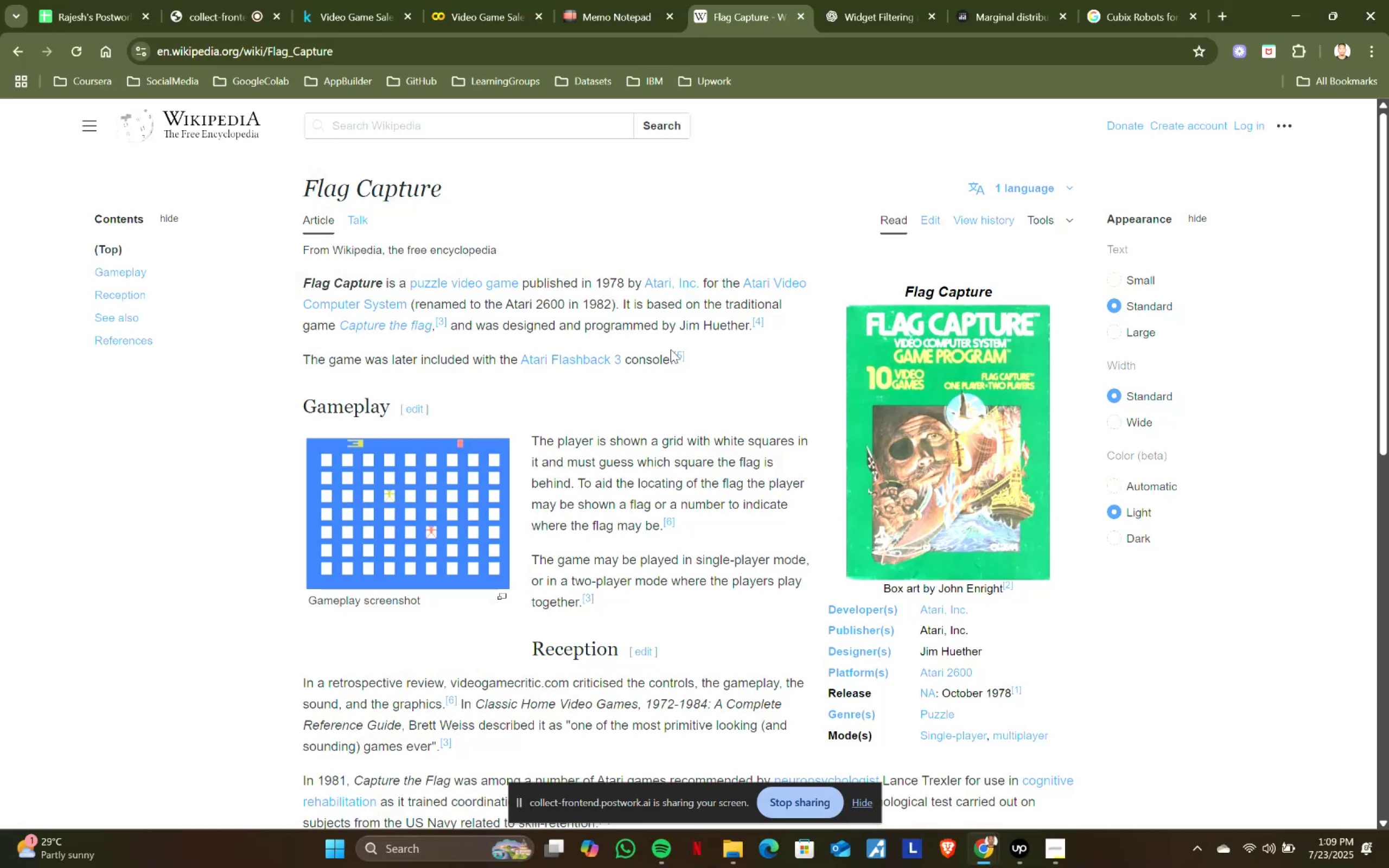 
scroll: coordinate [911, 598], scroll_direction: down, amount: 1.0
 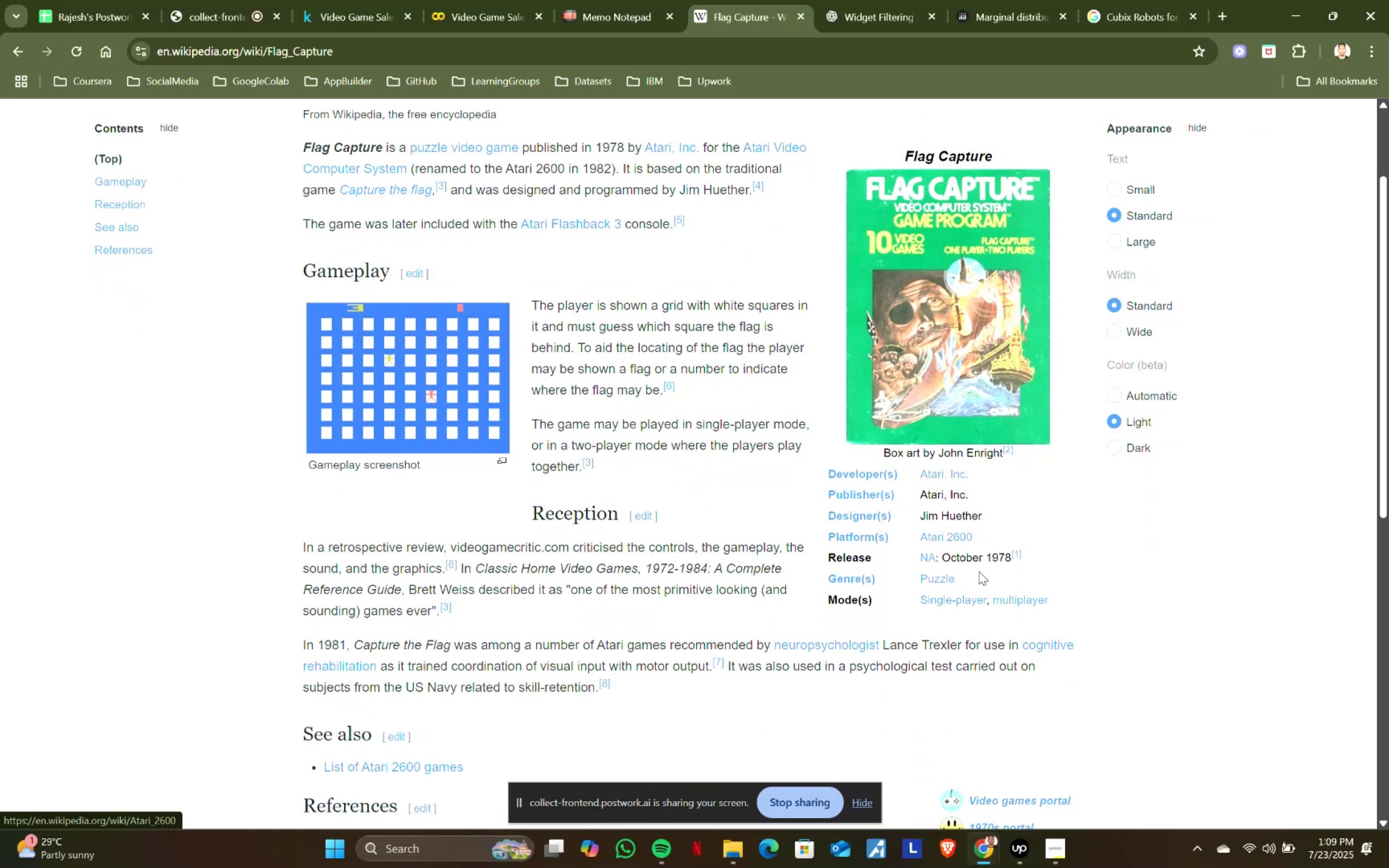 
left_click_drag(start_coordinate=[988, 556], to_coordinate=[1009, 557])
 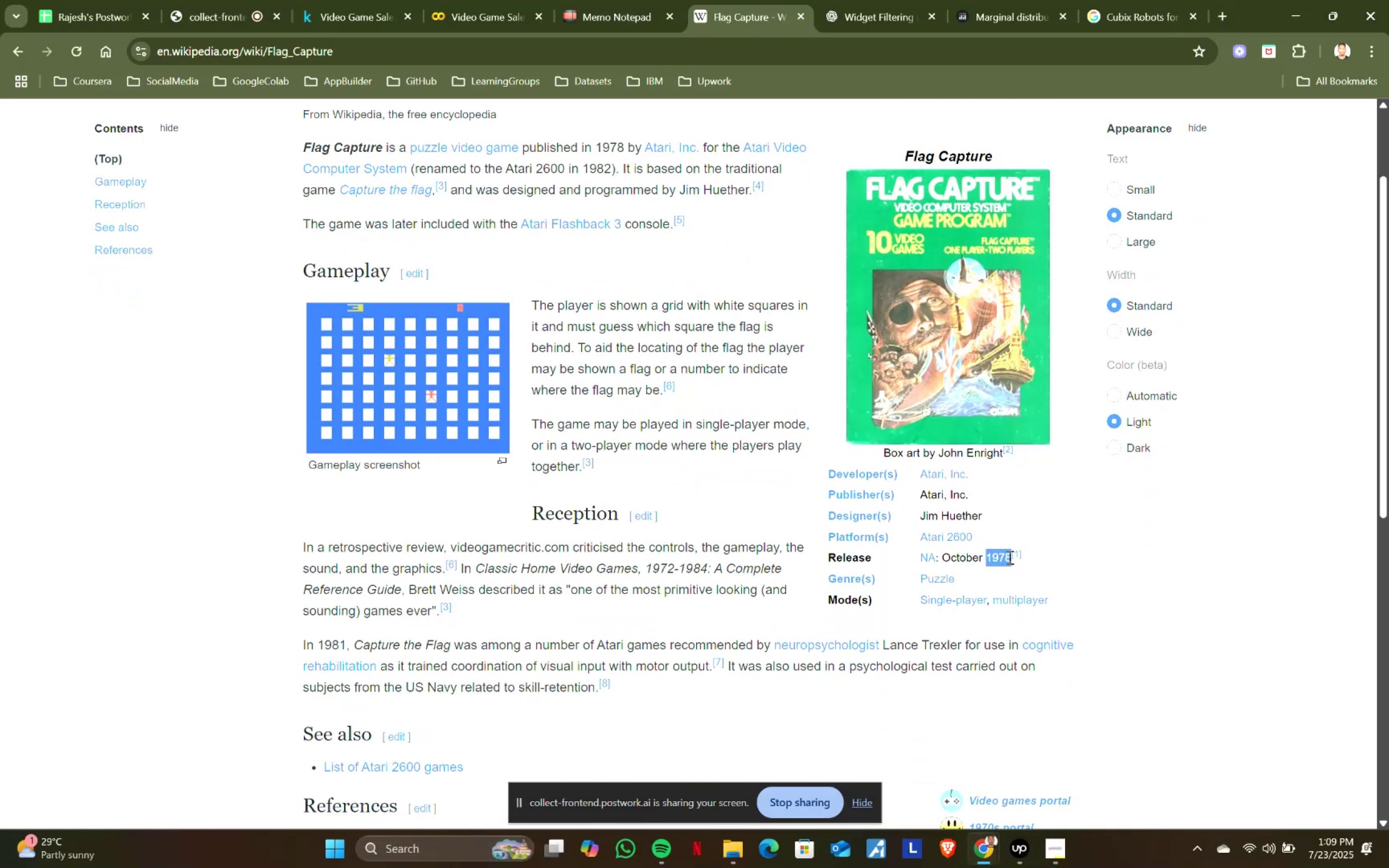 
key(Control+ControlLeft)
 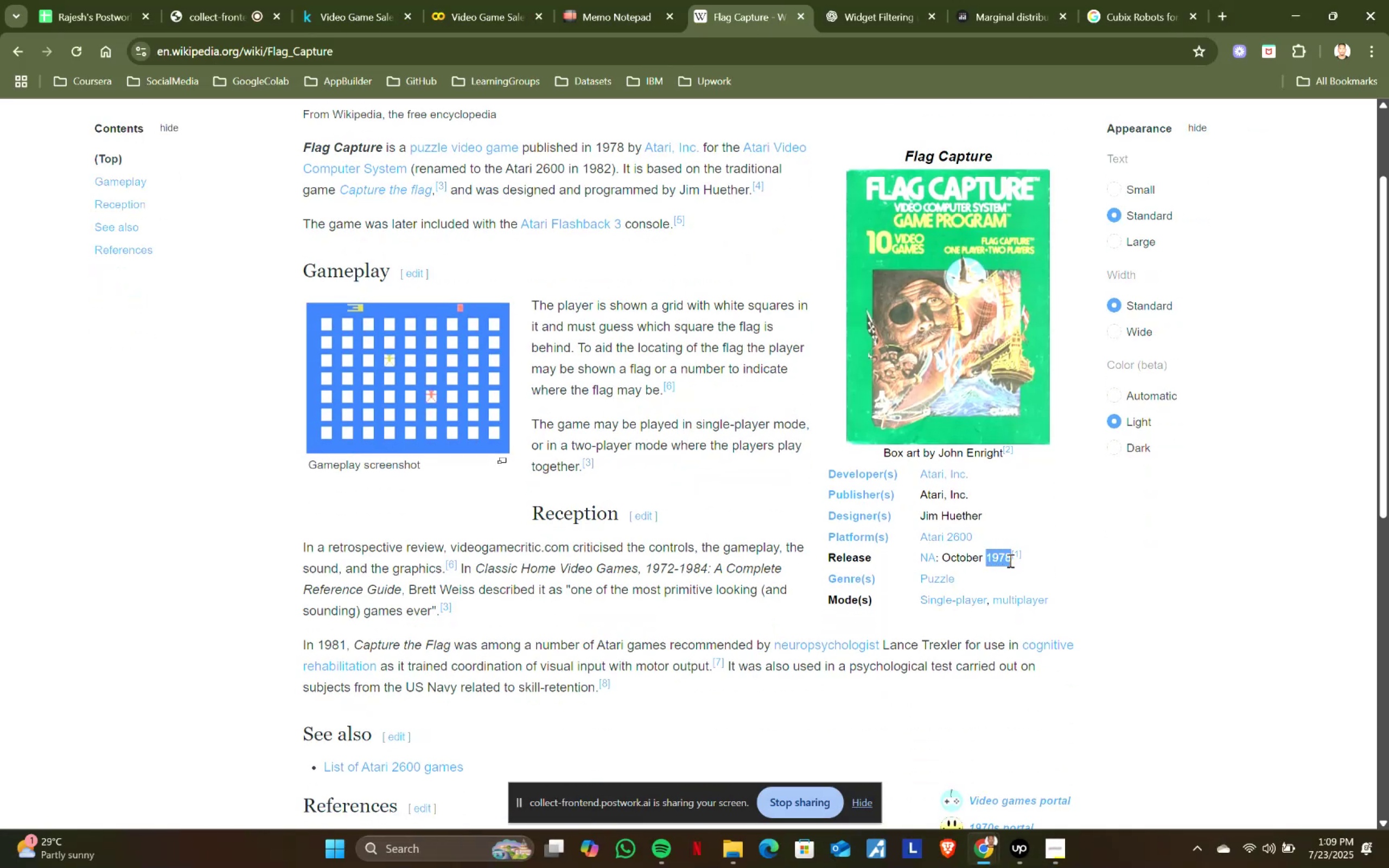 
key(Control+C)
 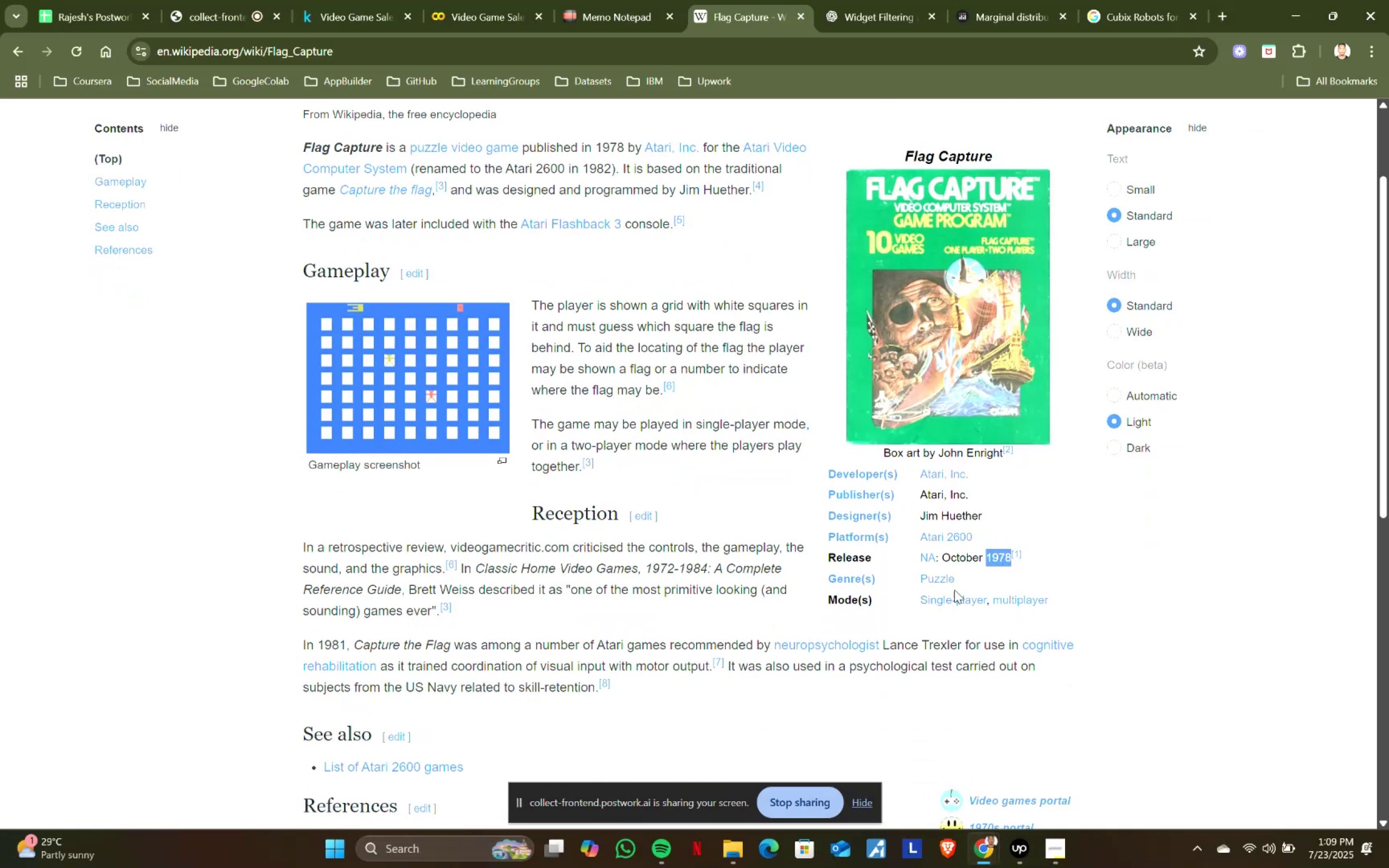 
key(Control+ControlLeft)
 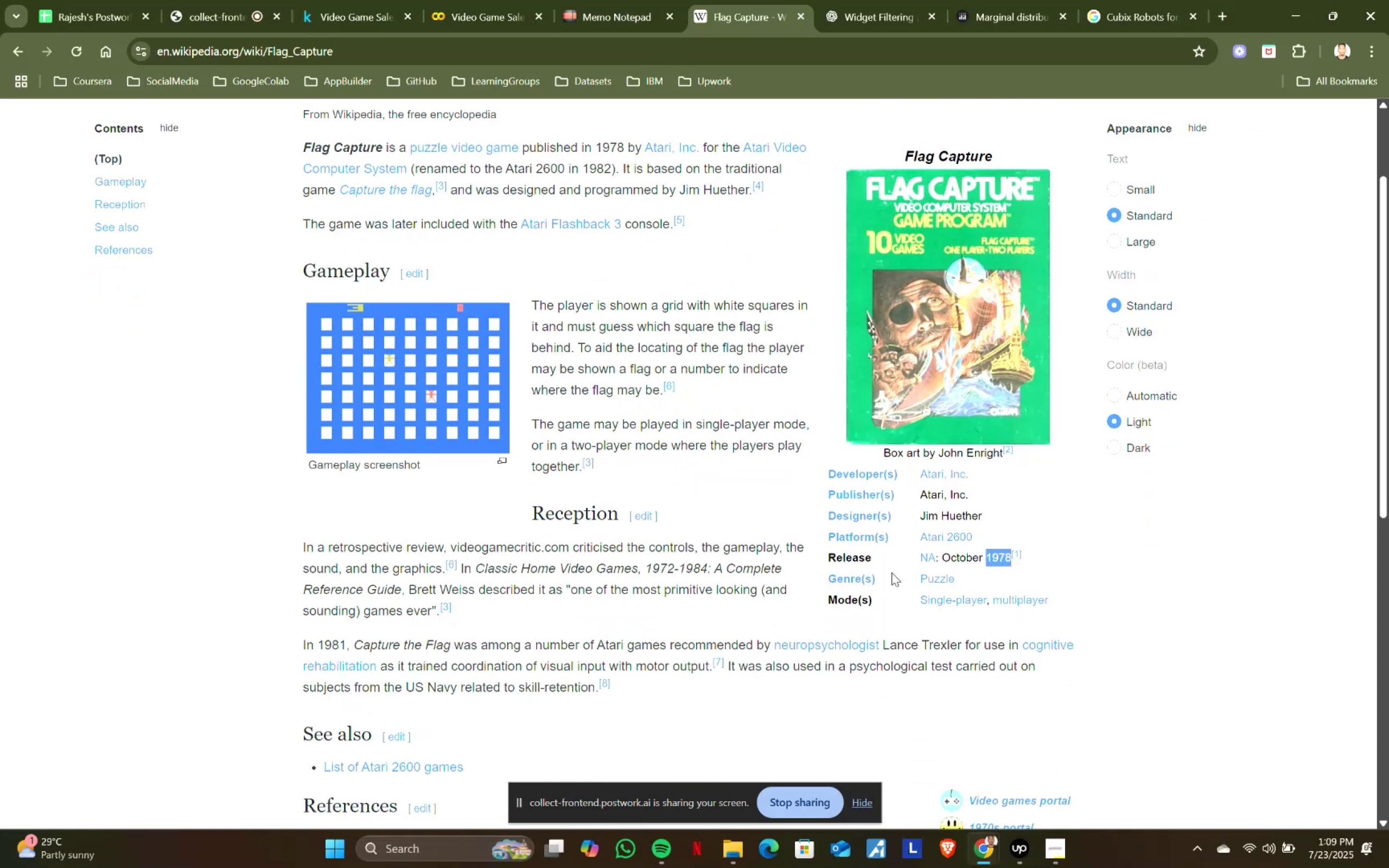 
key(Control+C)
 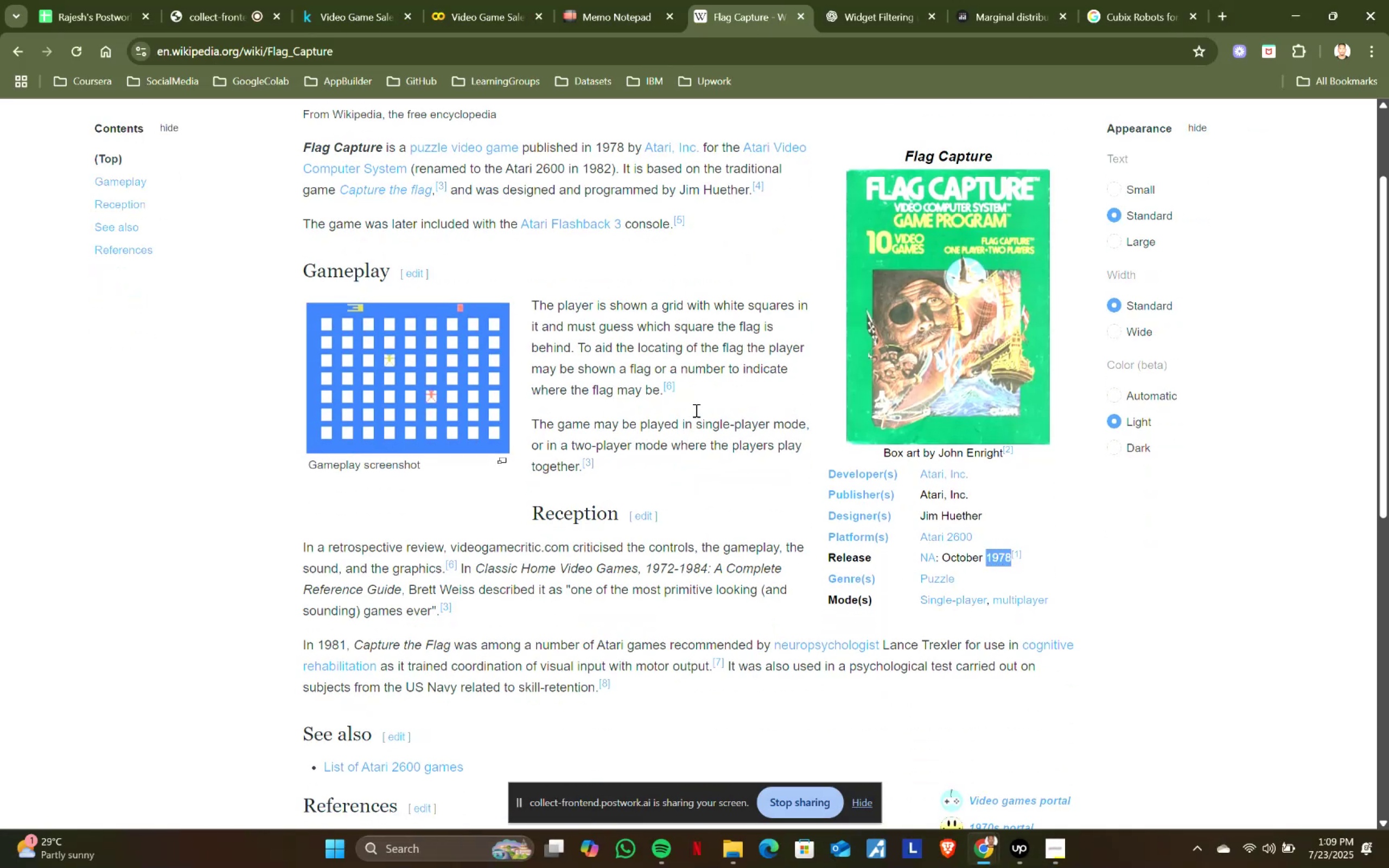 
key(Control+ControlLeft)
 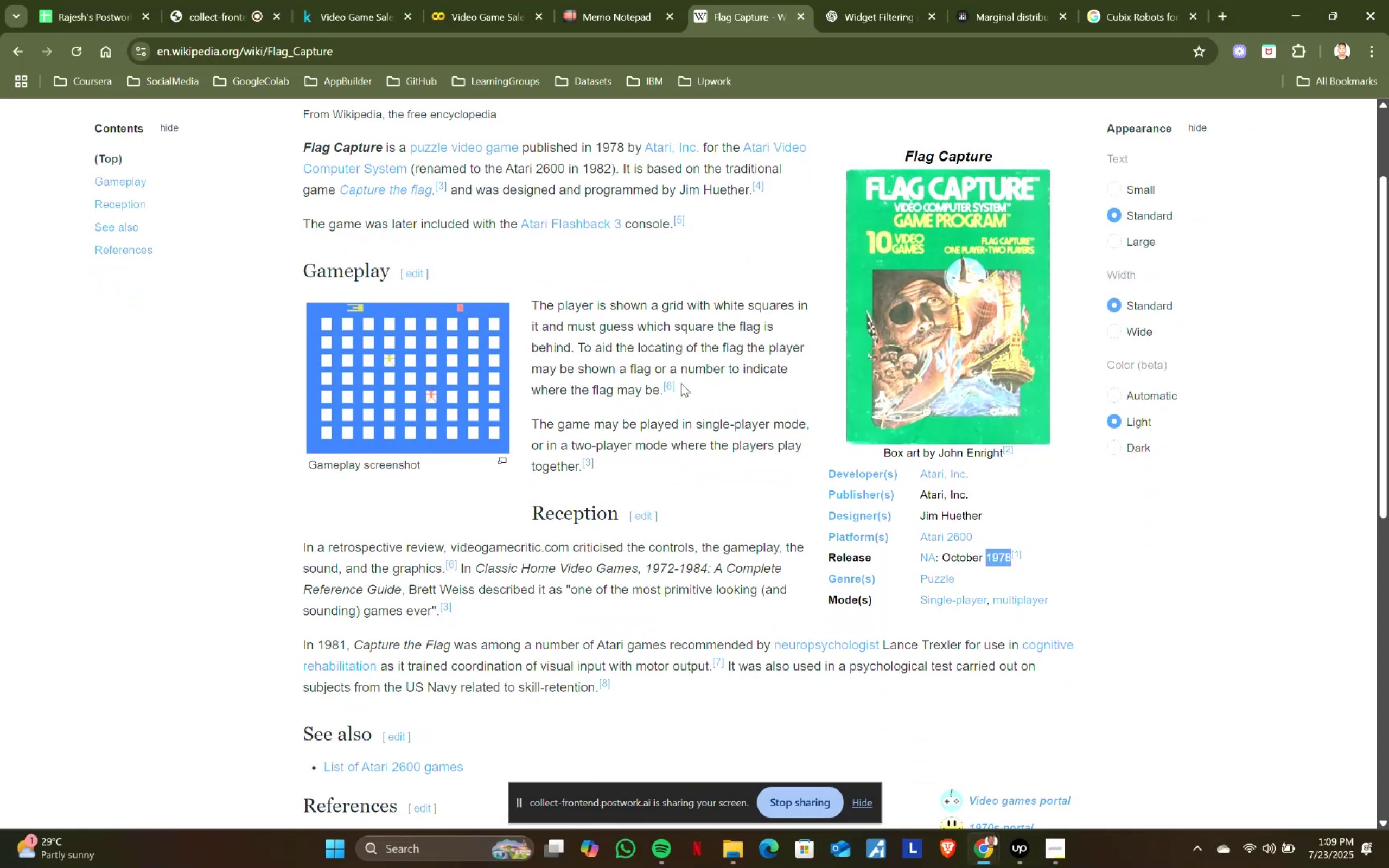 
key(Control+C)
 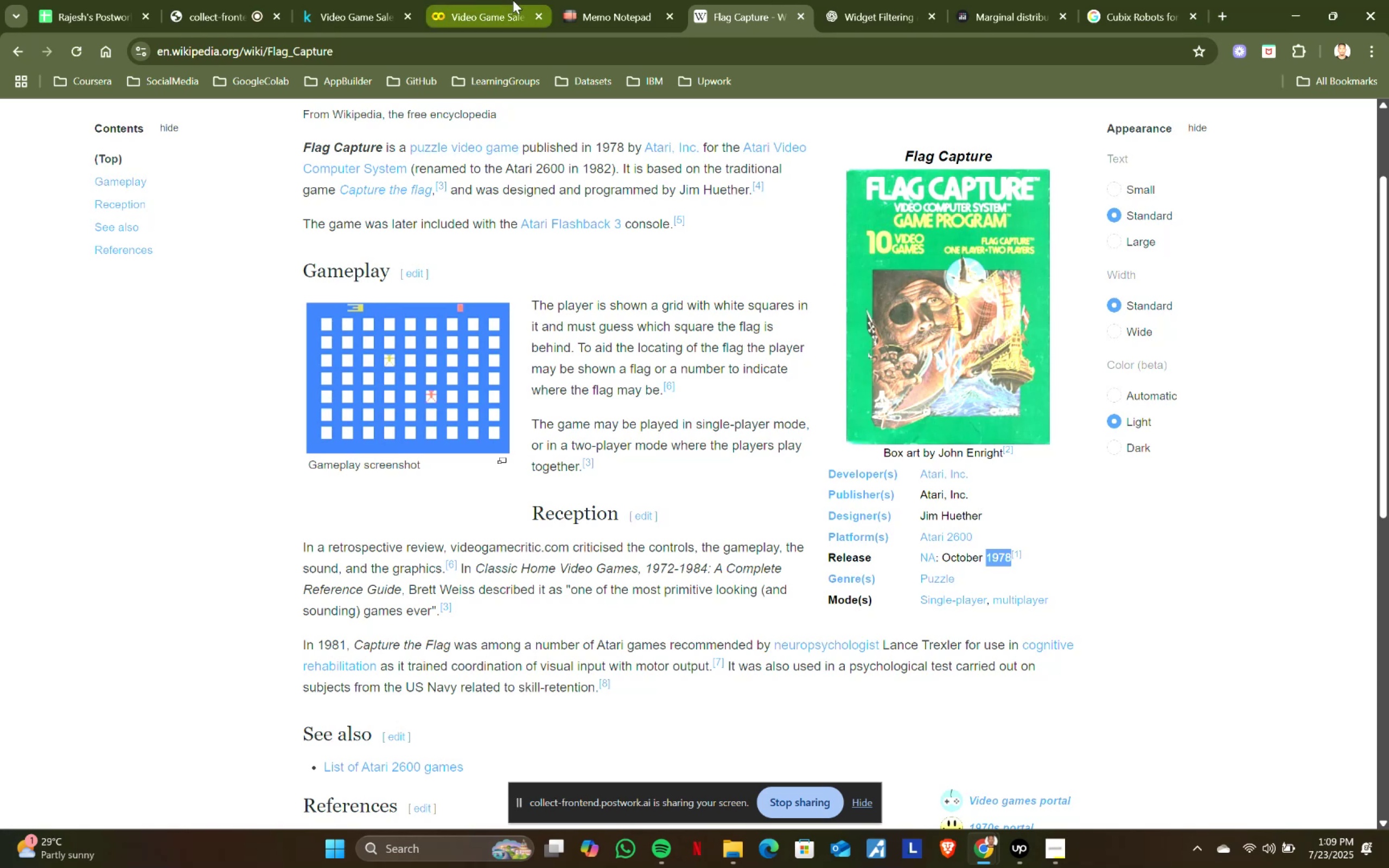 
left_click([590, 0])
 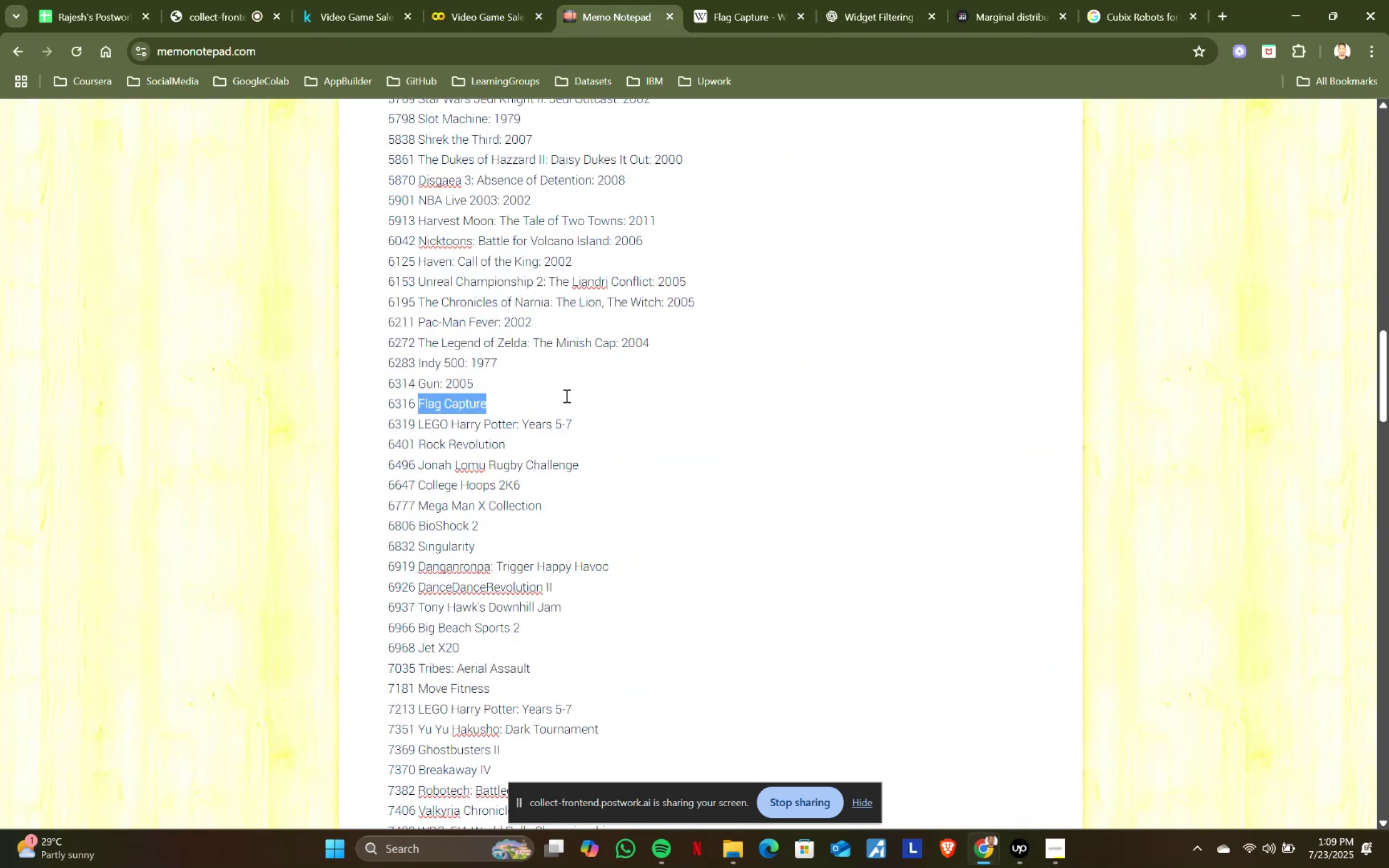 
key(VolumeDown)
 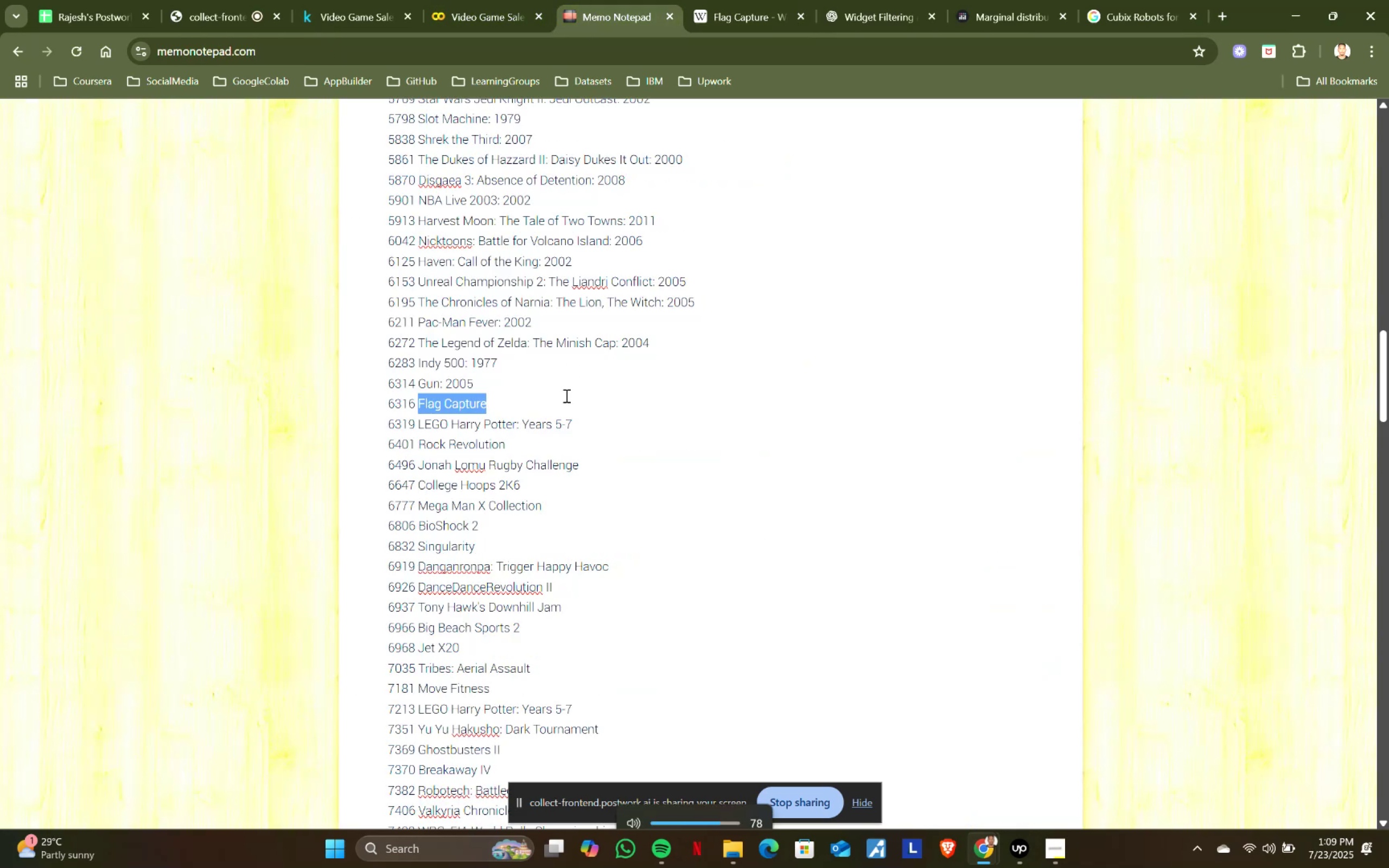 
key(VolumeDown)
 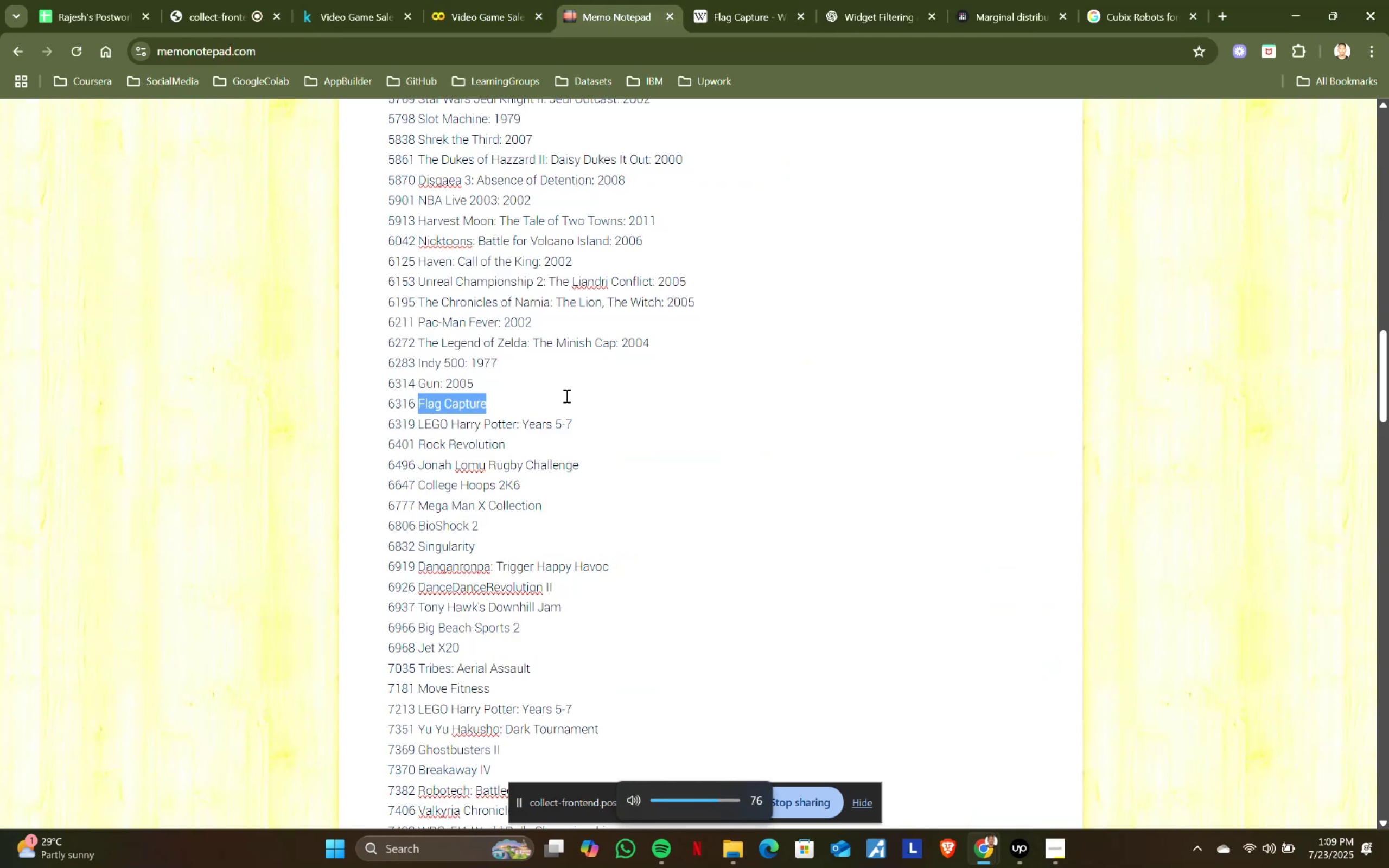 
key(VolumeDown)
 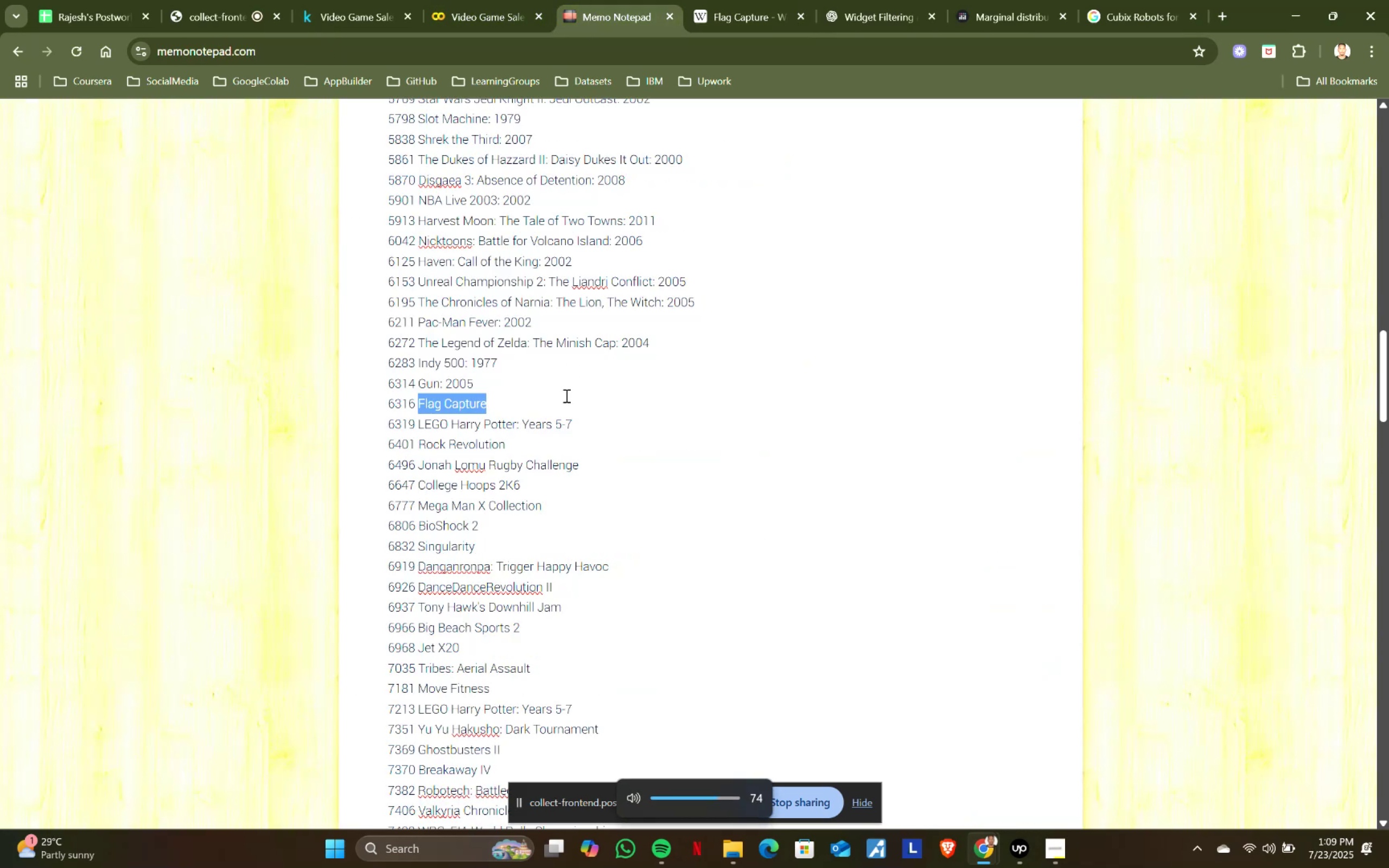 
key(VolumeDown)
 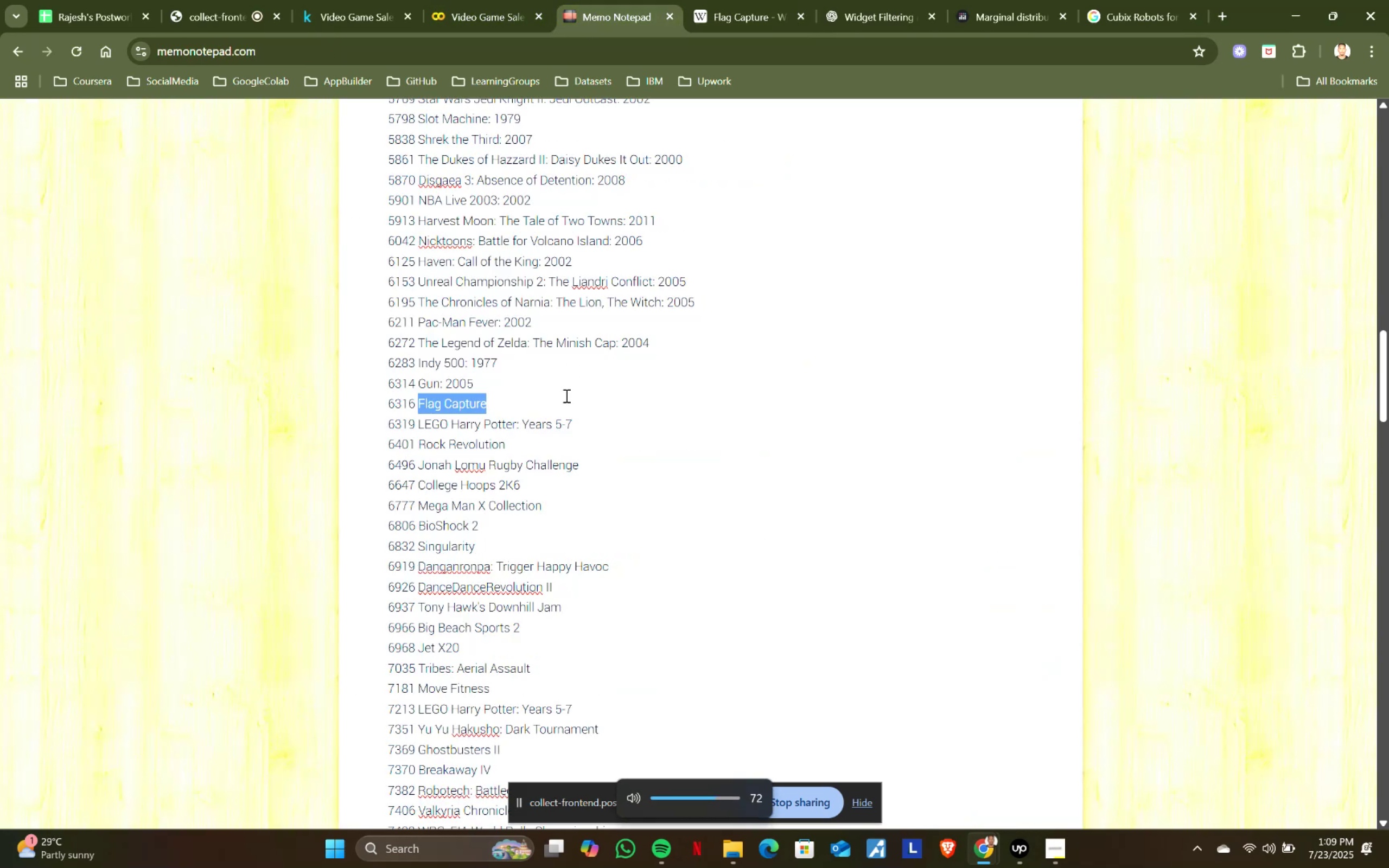 
key(VolumeDown)
 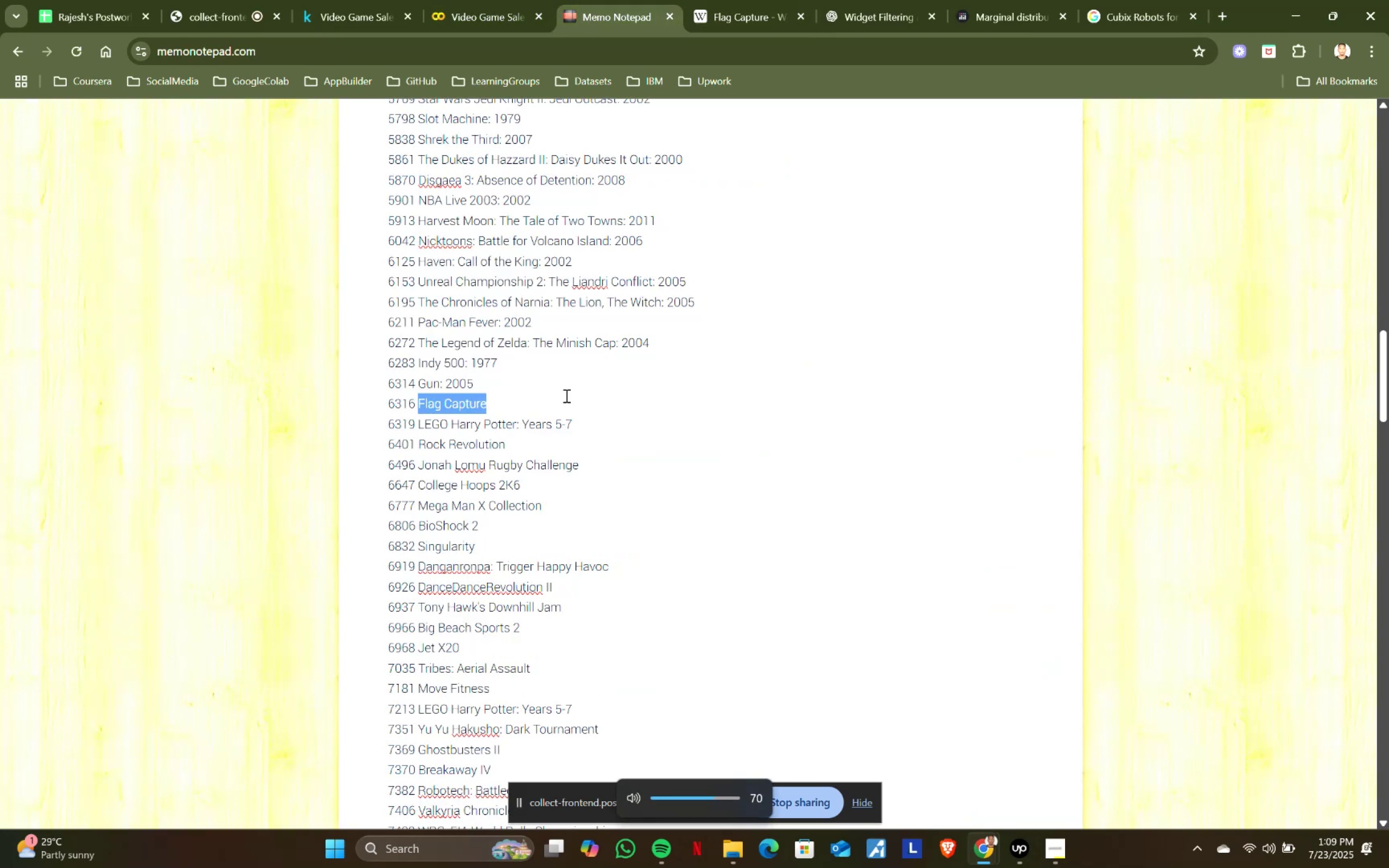 
key(VolumeDown)
 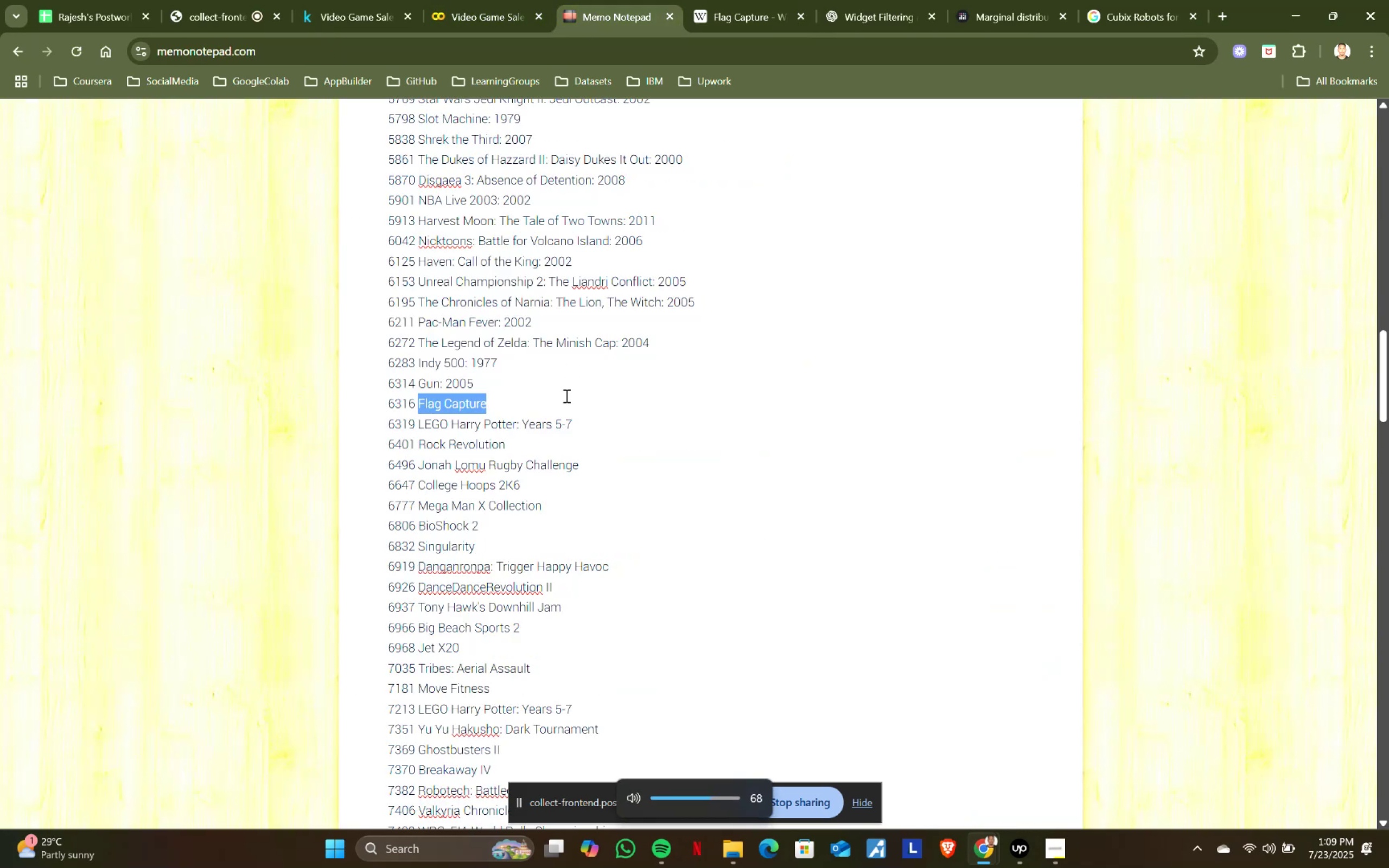 
key(VolumeDown)
 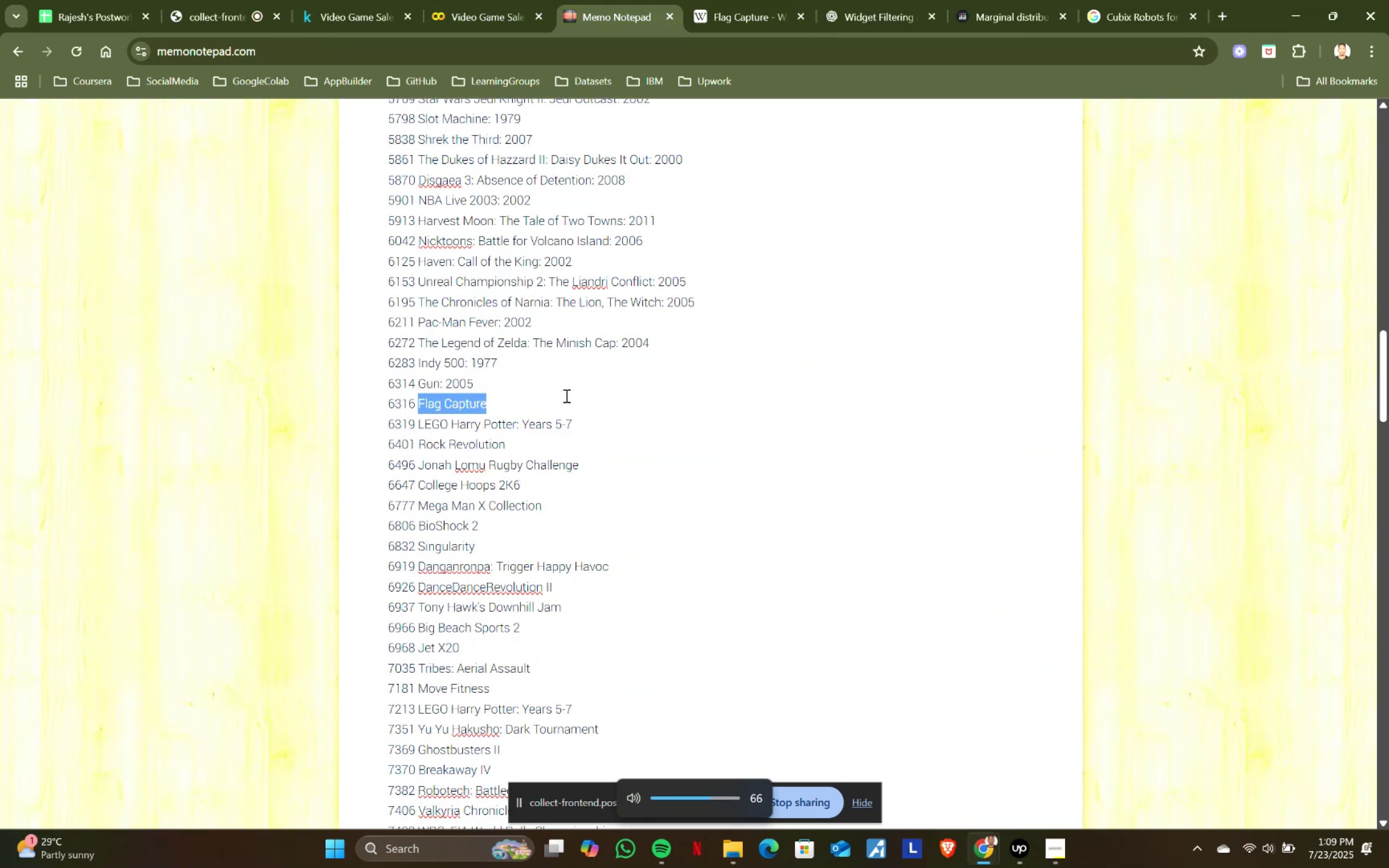 
key(VolumeDown)
 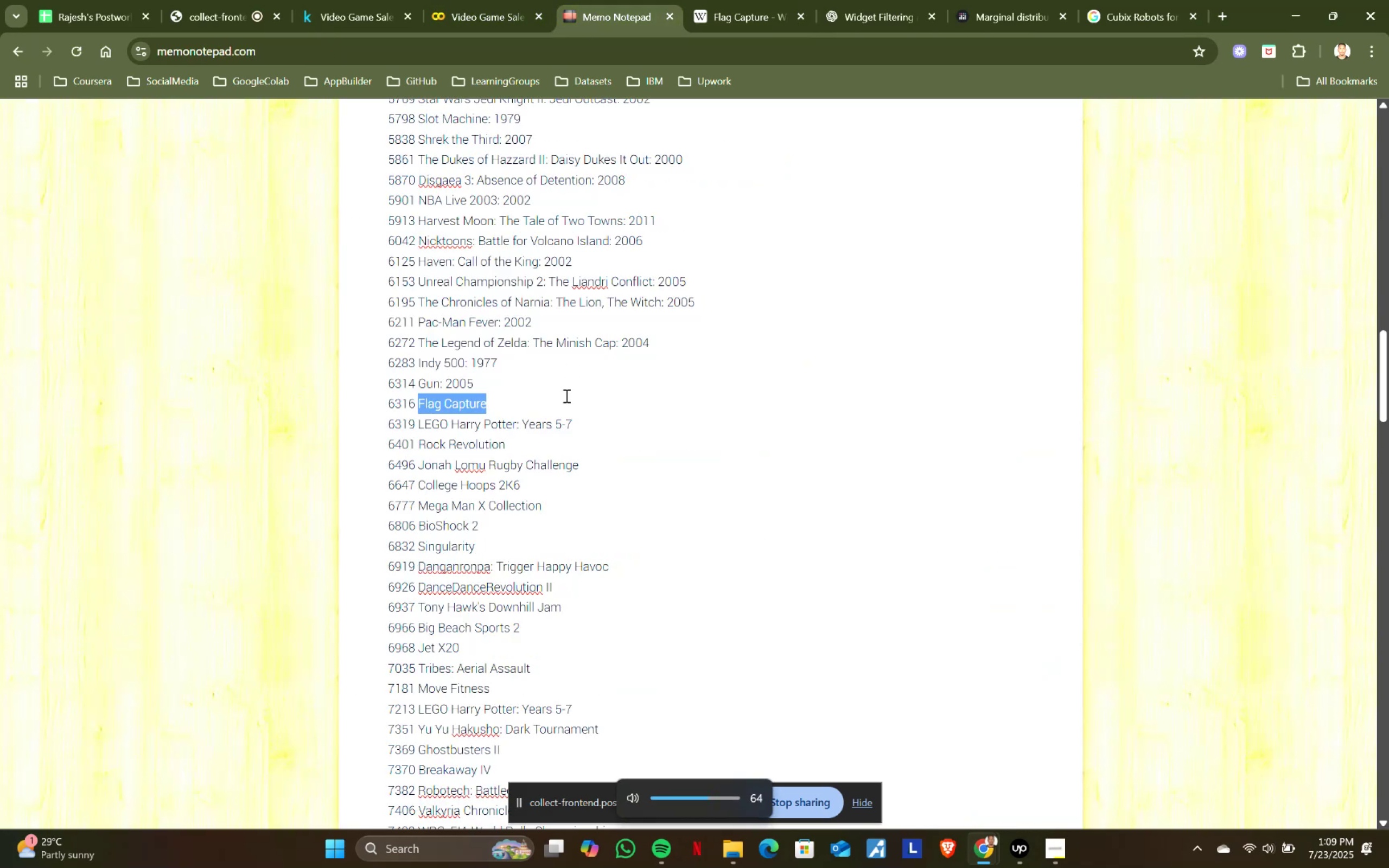 
key(VolumeDown)
 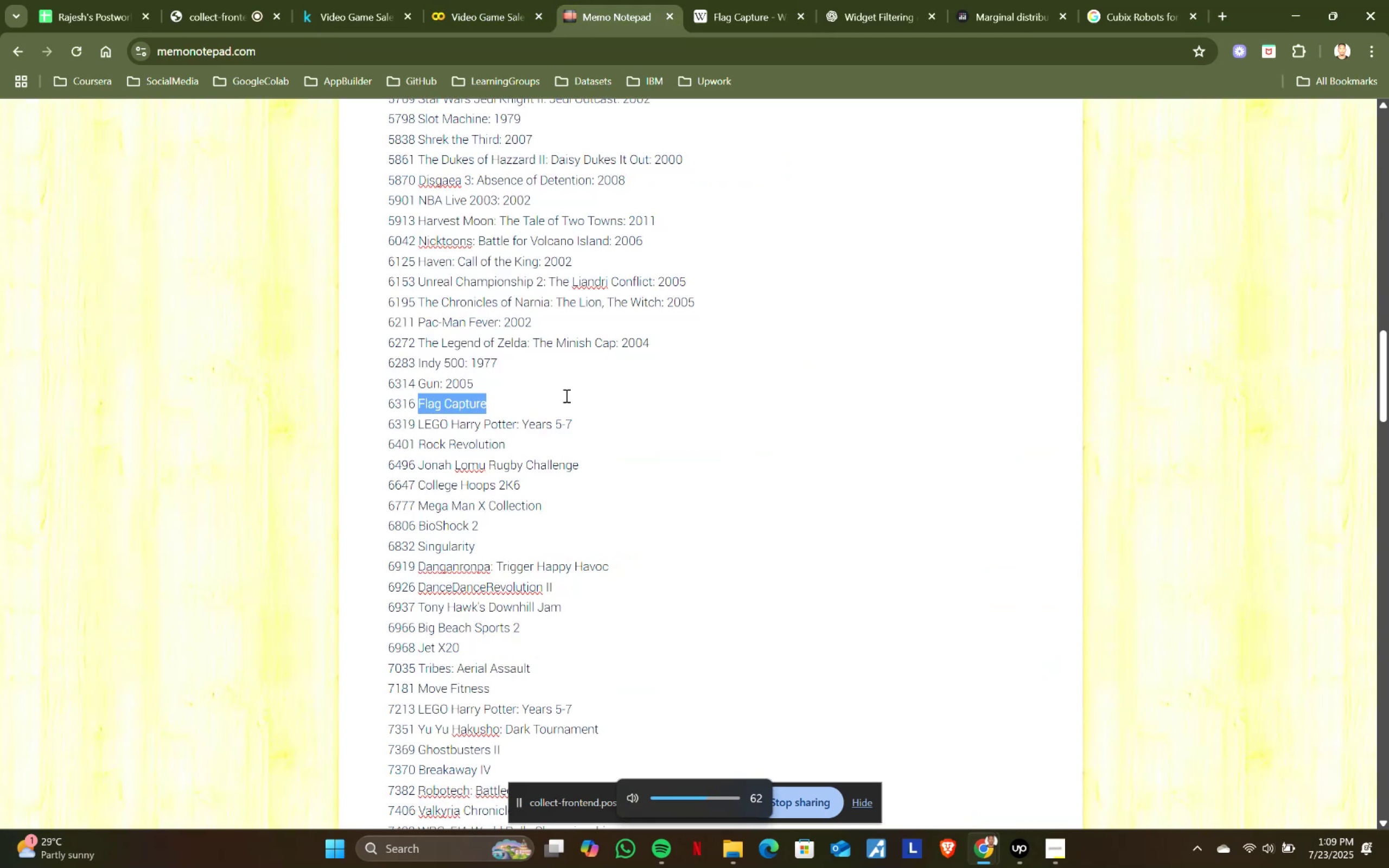 
key(VolumeDown)
 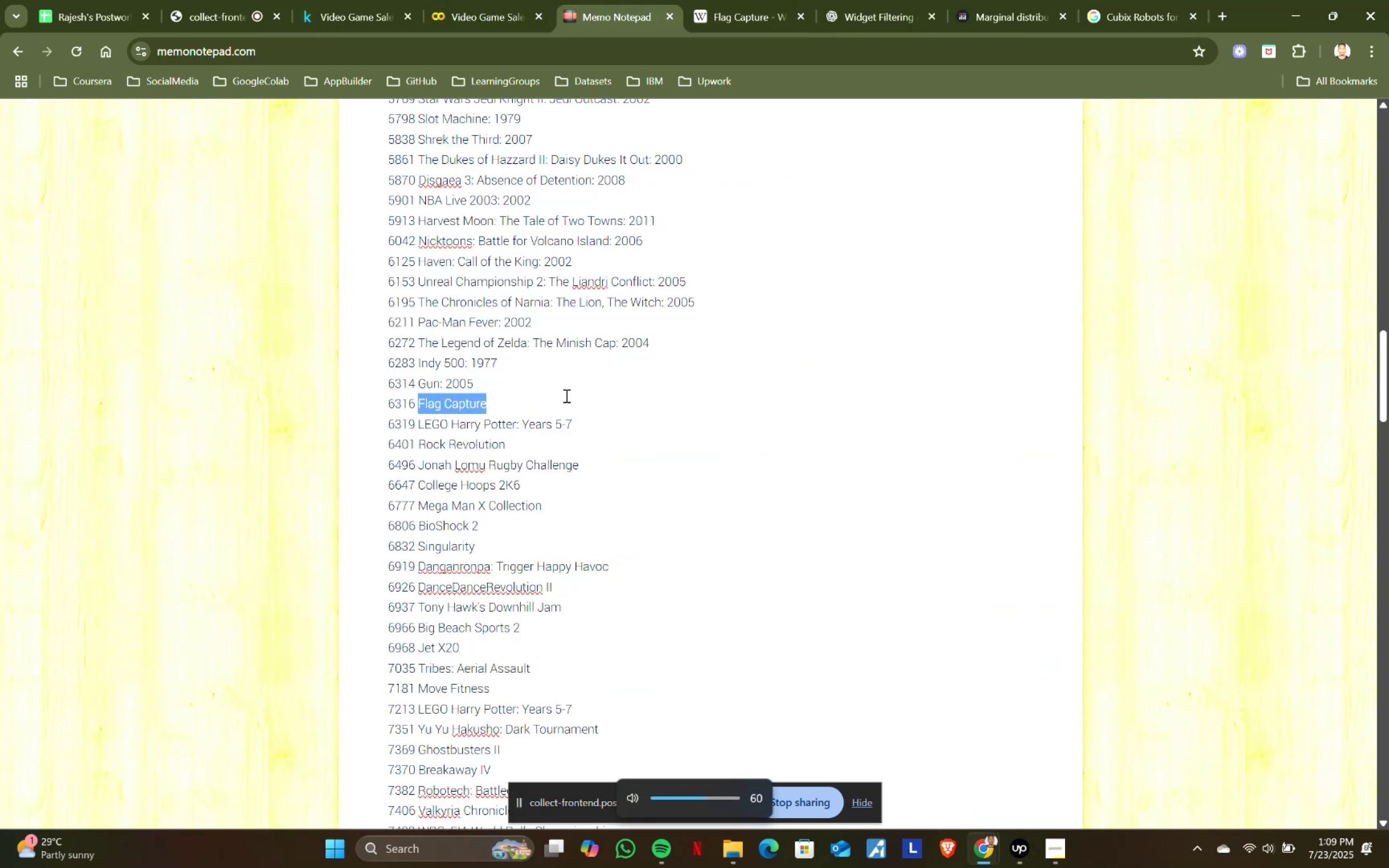 
key(VolumeDown)
 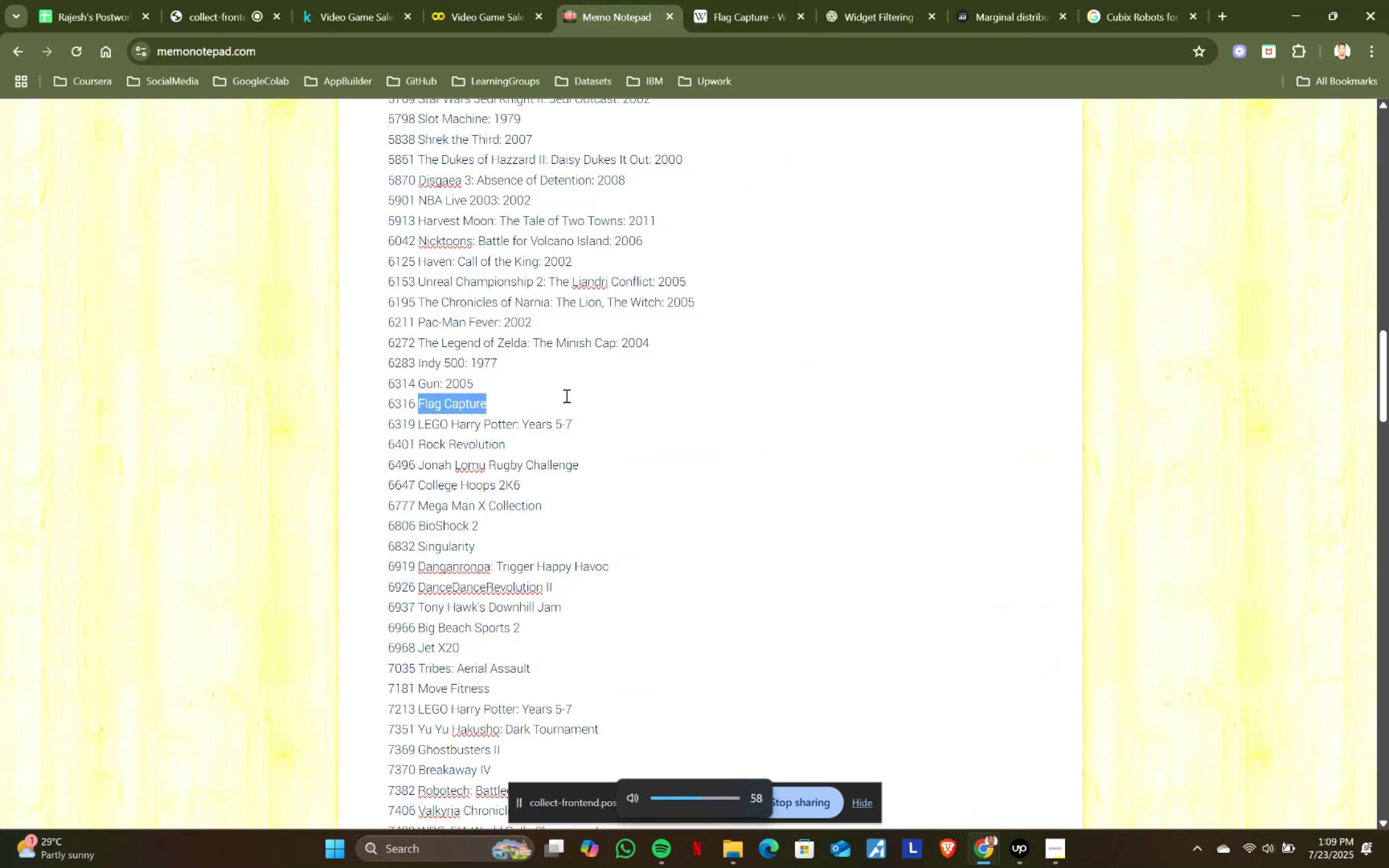 
key(VolumeUp)
 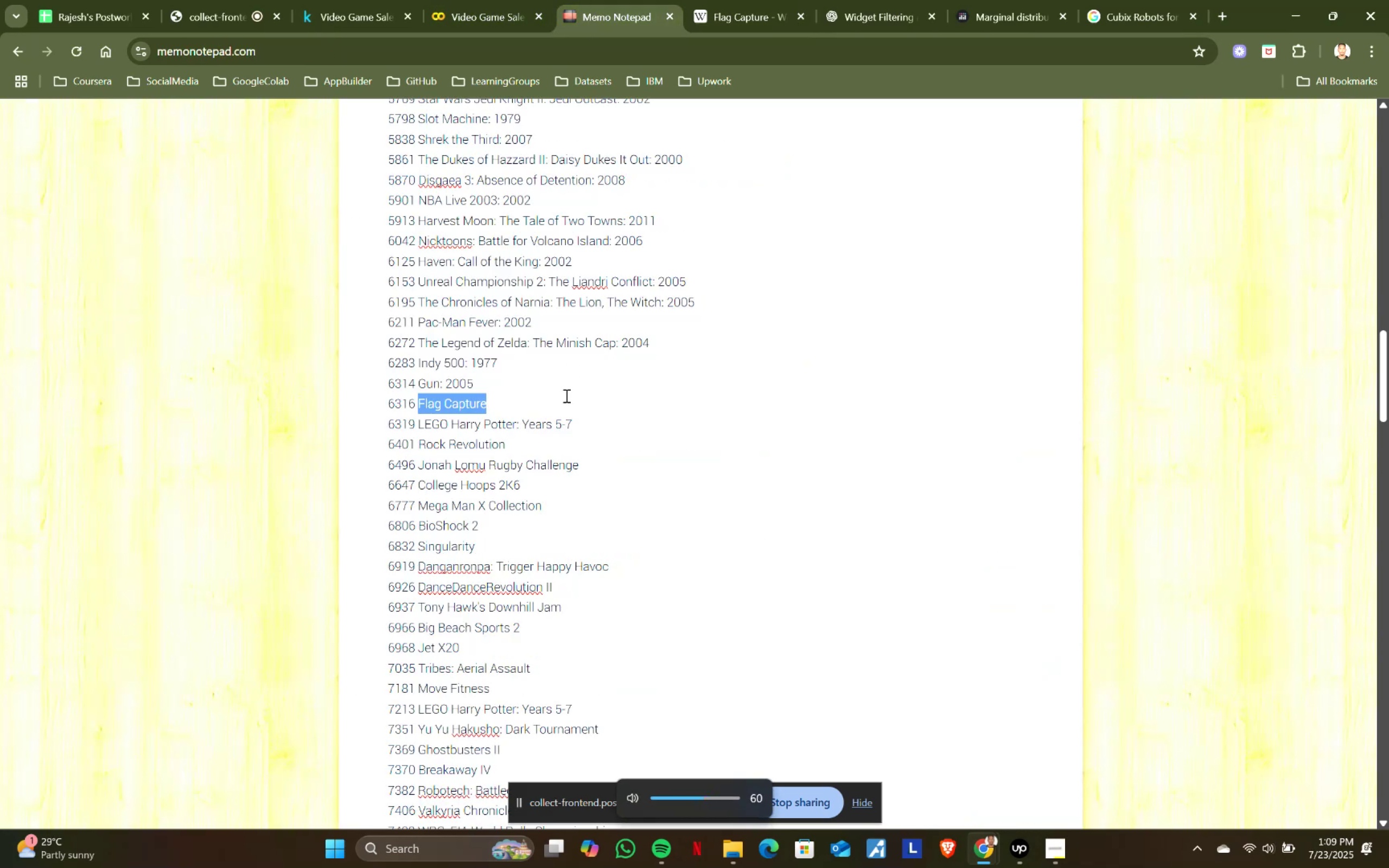 
left_click([564, 393])
 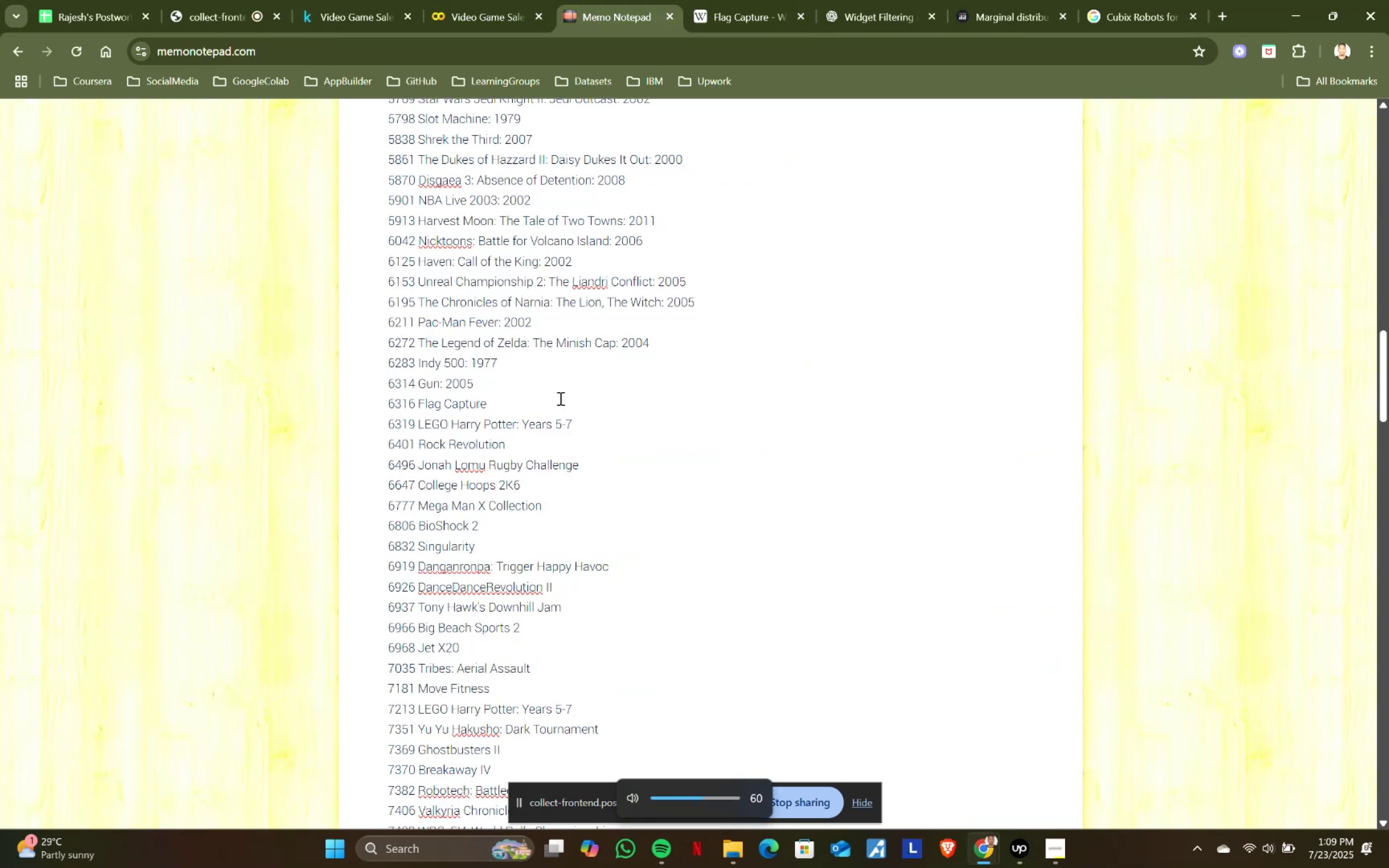 
left_click([559, 398])
 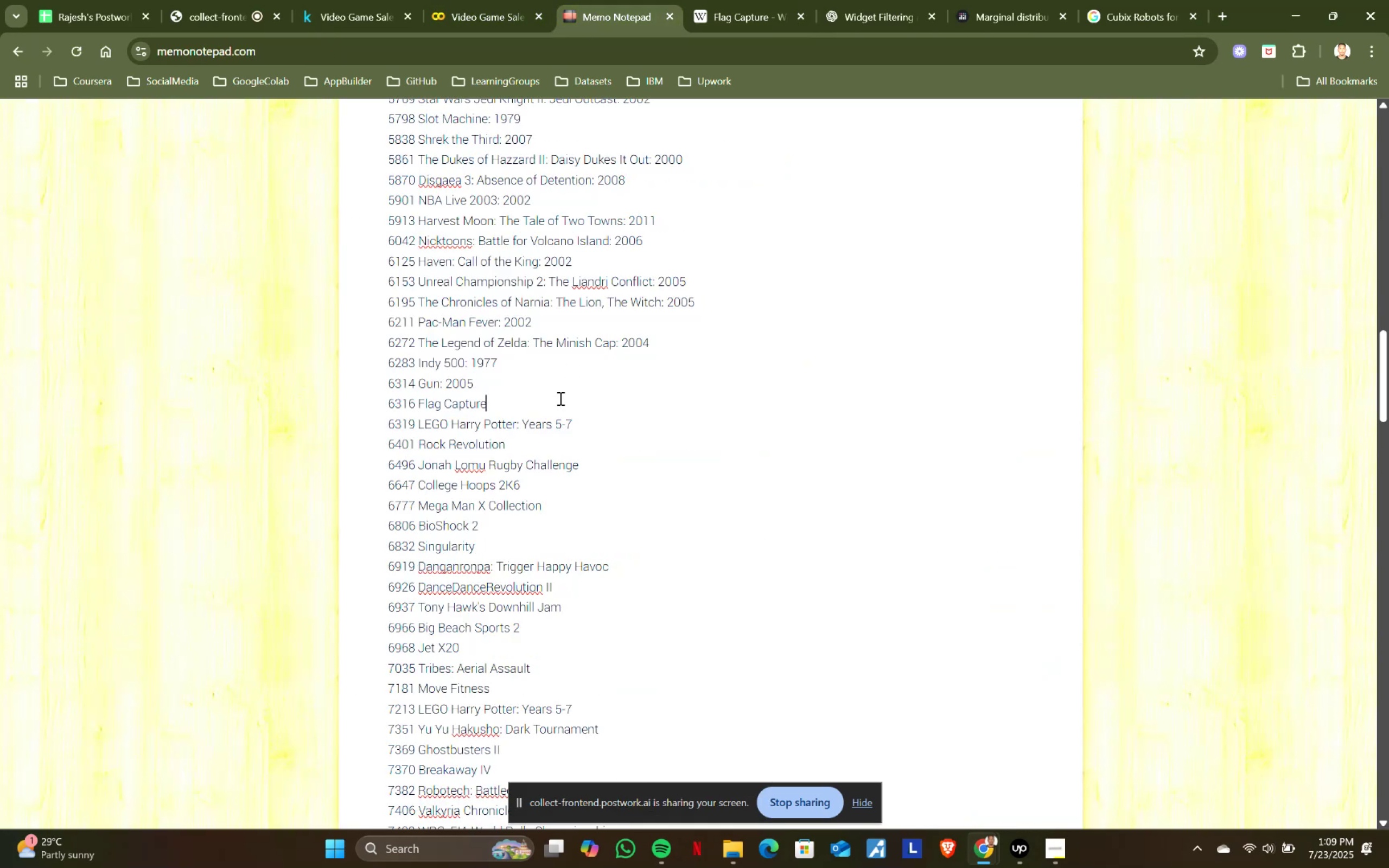 
key(Shift+ShiftRight)
 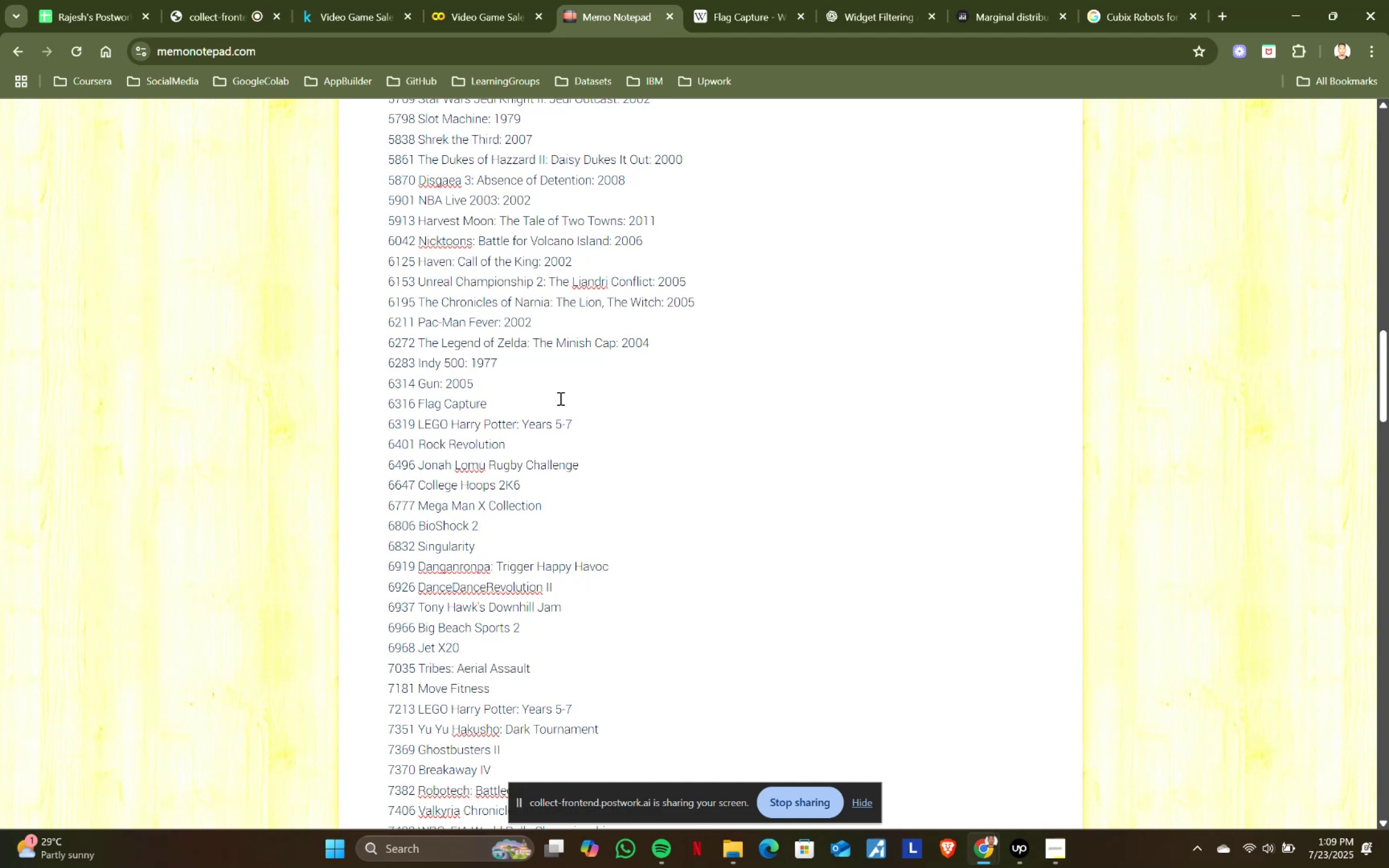 
key(Shift+Semicolon)
 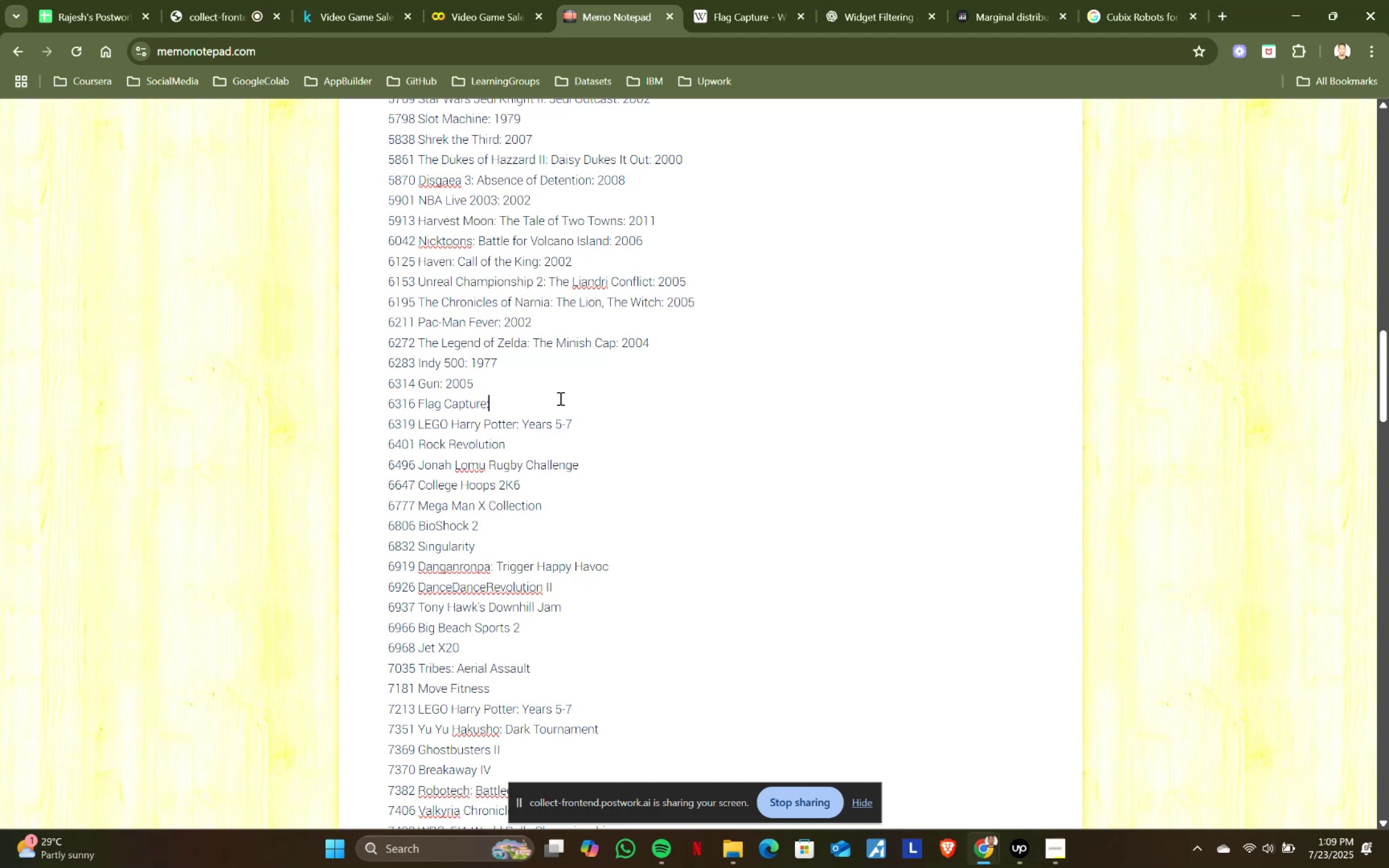 
key(Space)
 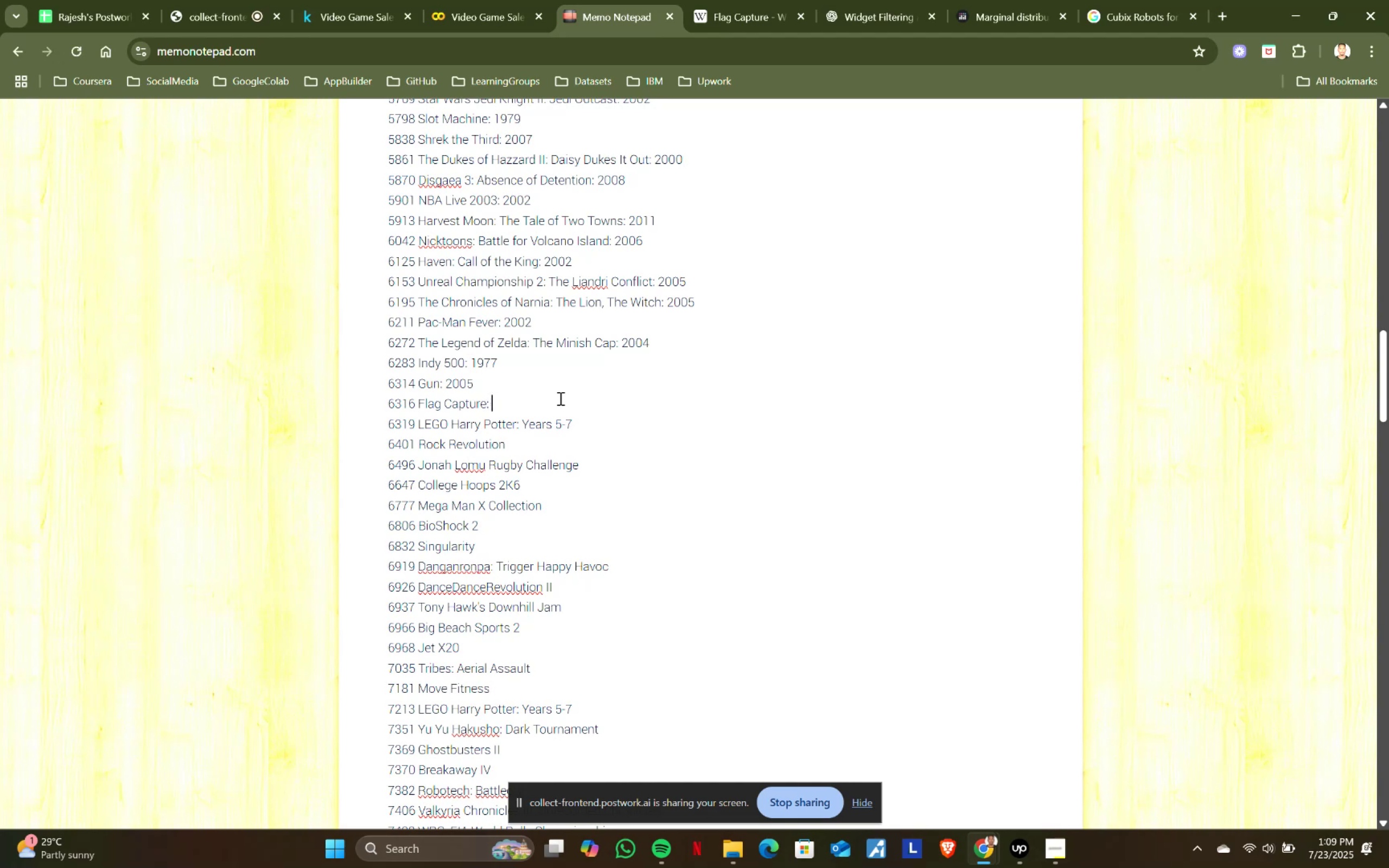 
key(Control+ControlLeft)
 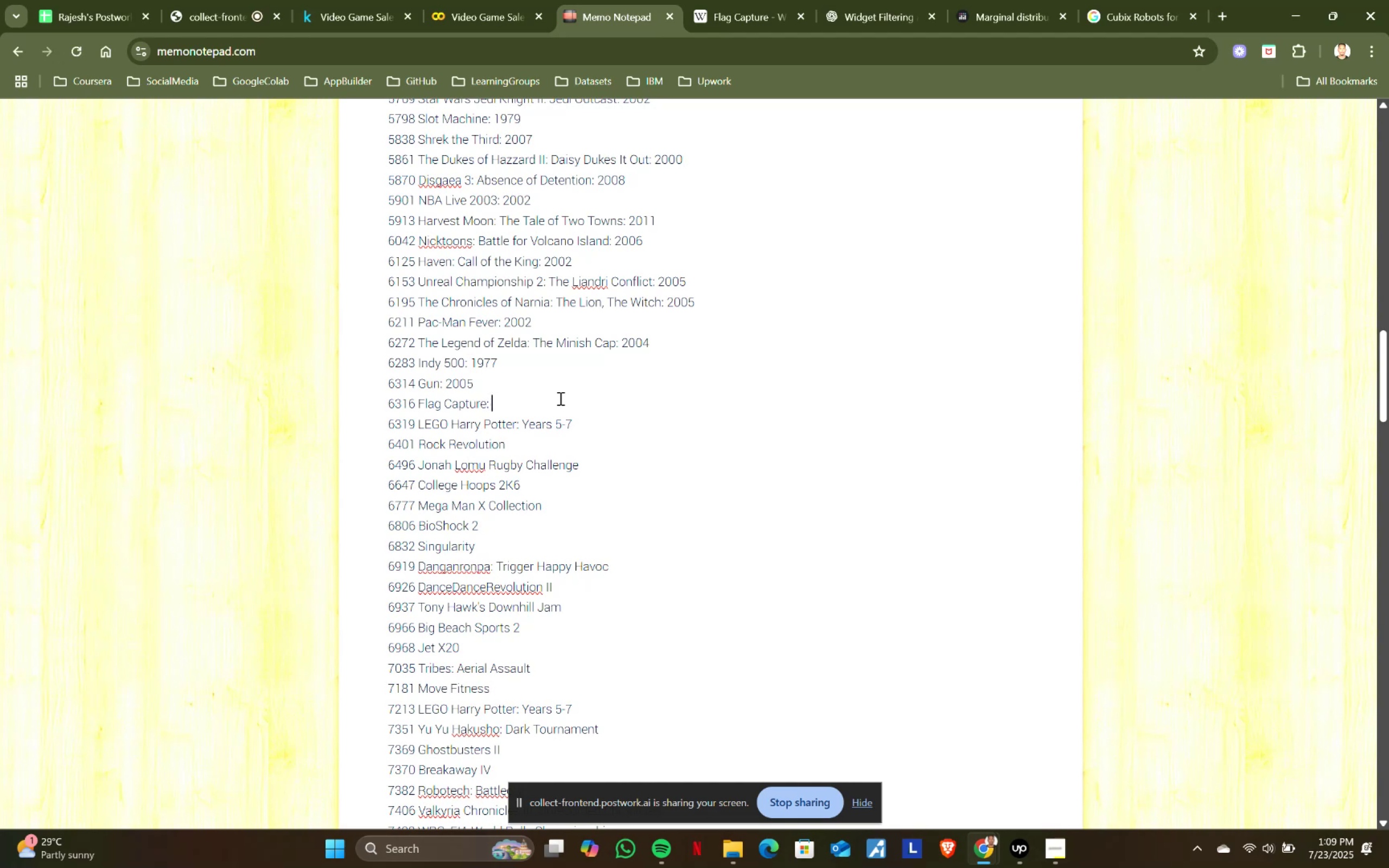 
key(Control+V)
 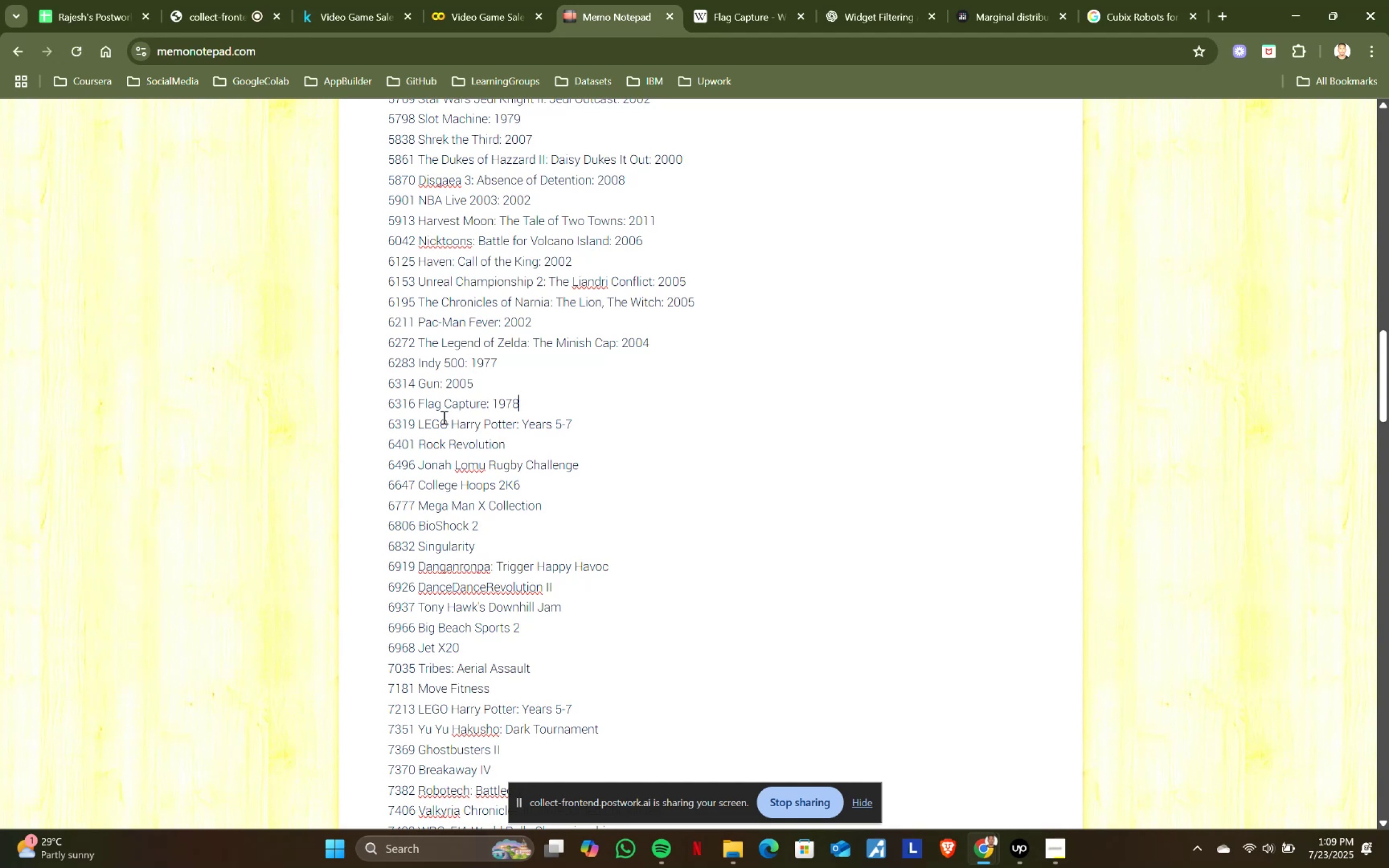 
left_click_drag(start_coordinate=[419, 419], to_coordinate=[626, 419])
 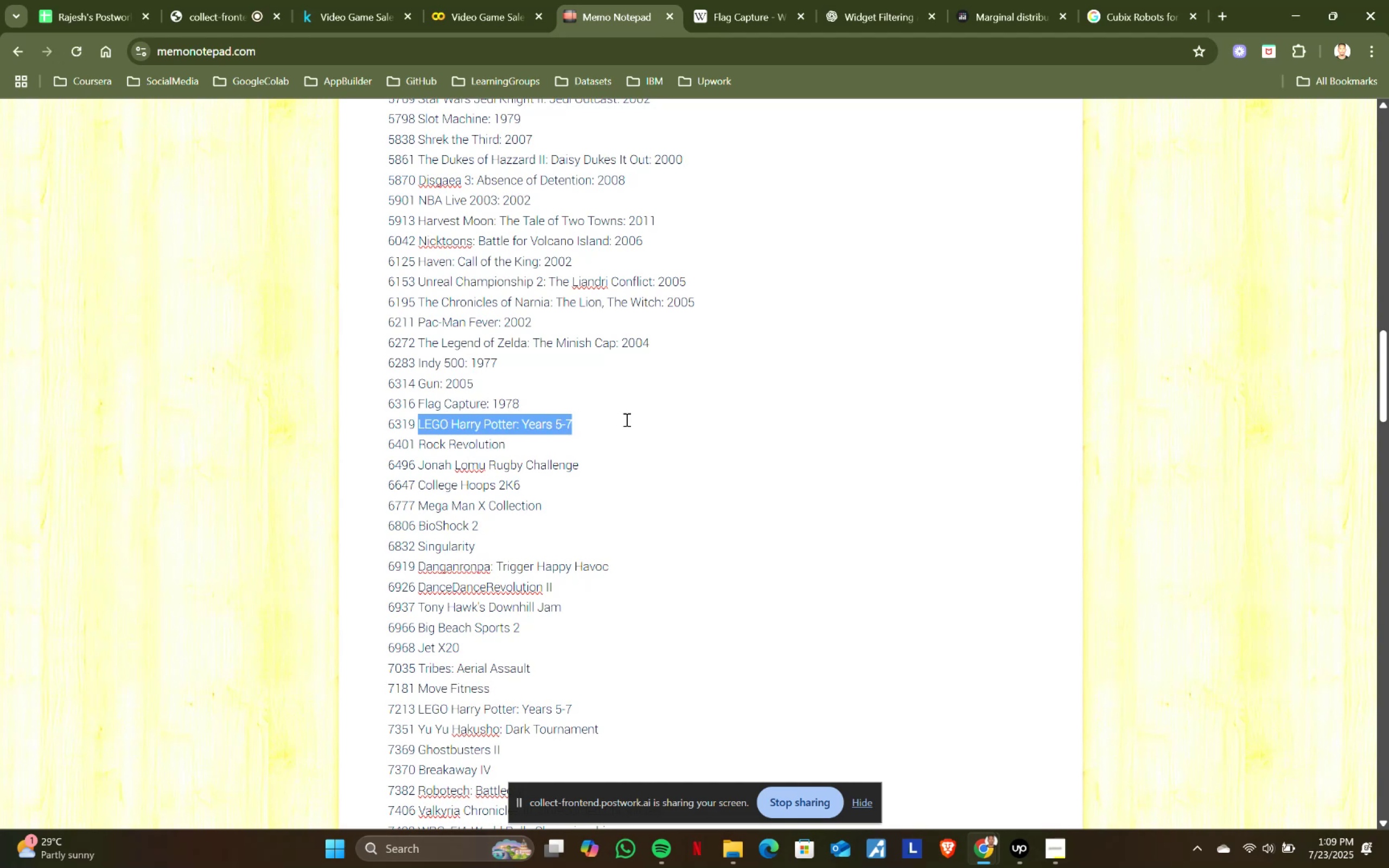 
key(Control+C)
 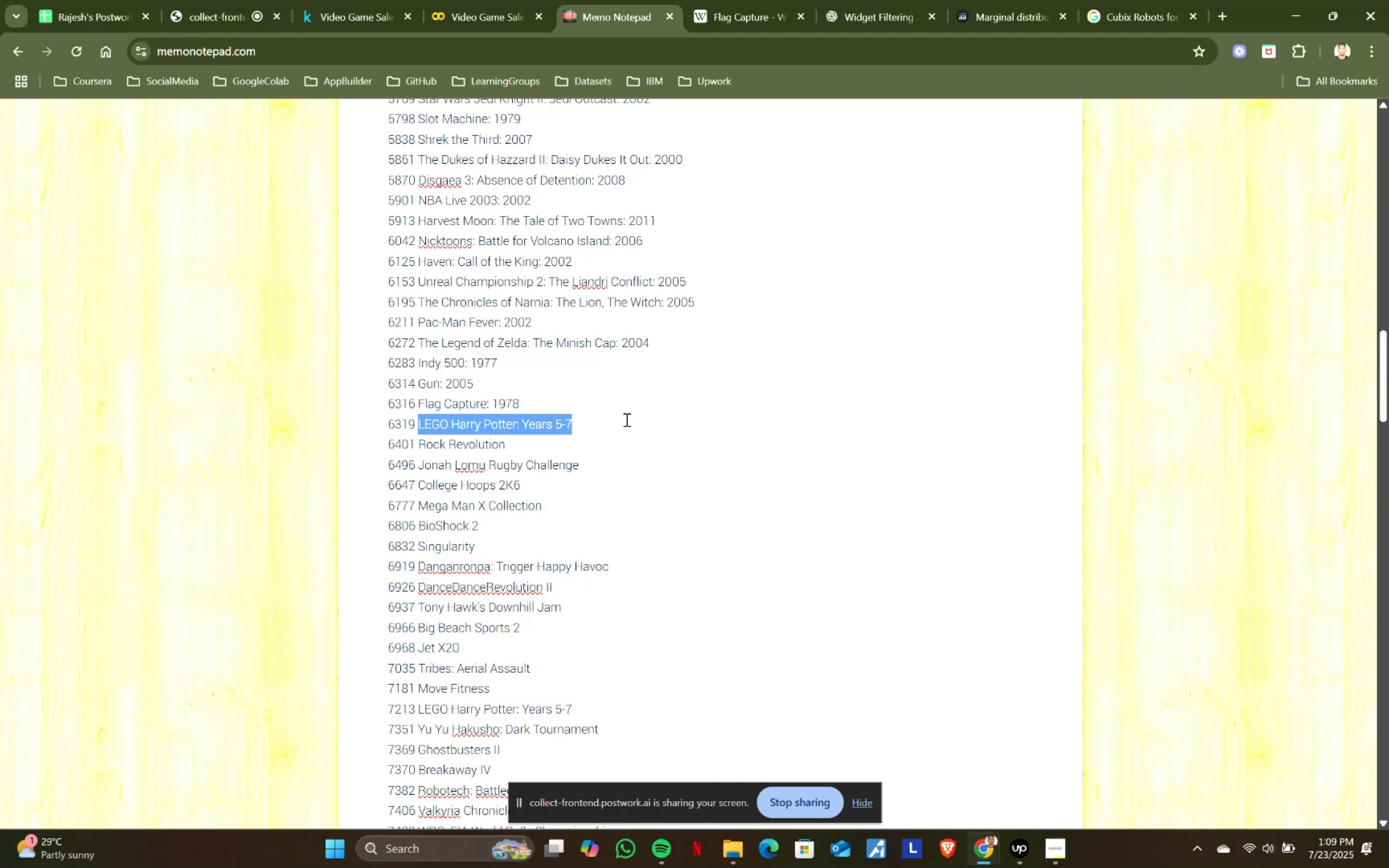 
key(Control+F)
 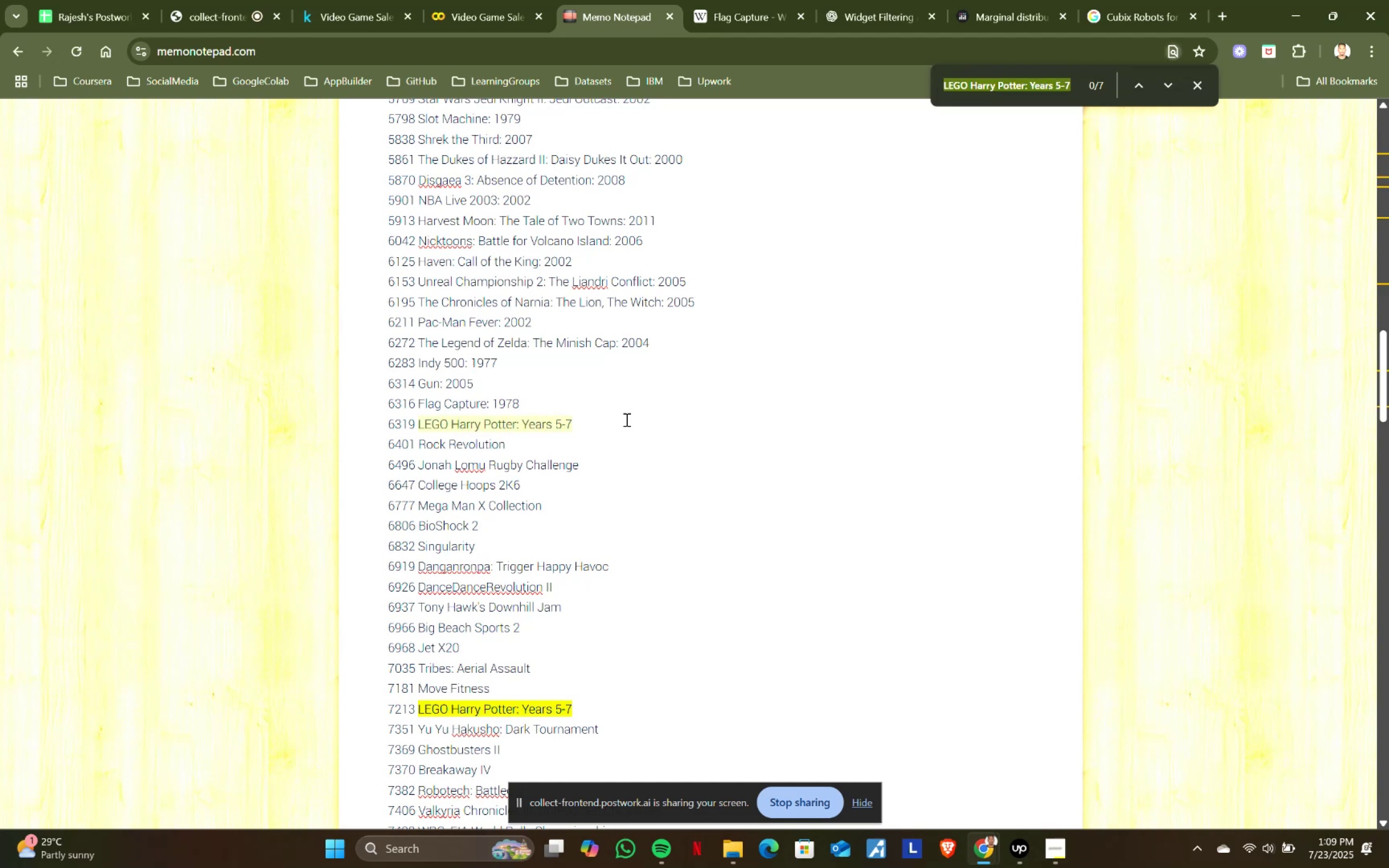 
key(Control+V)
 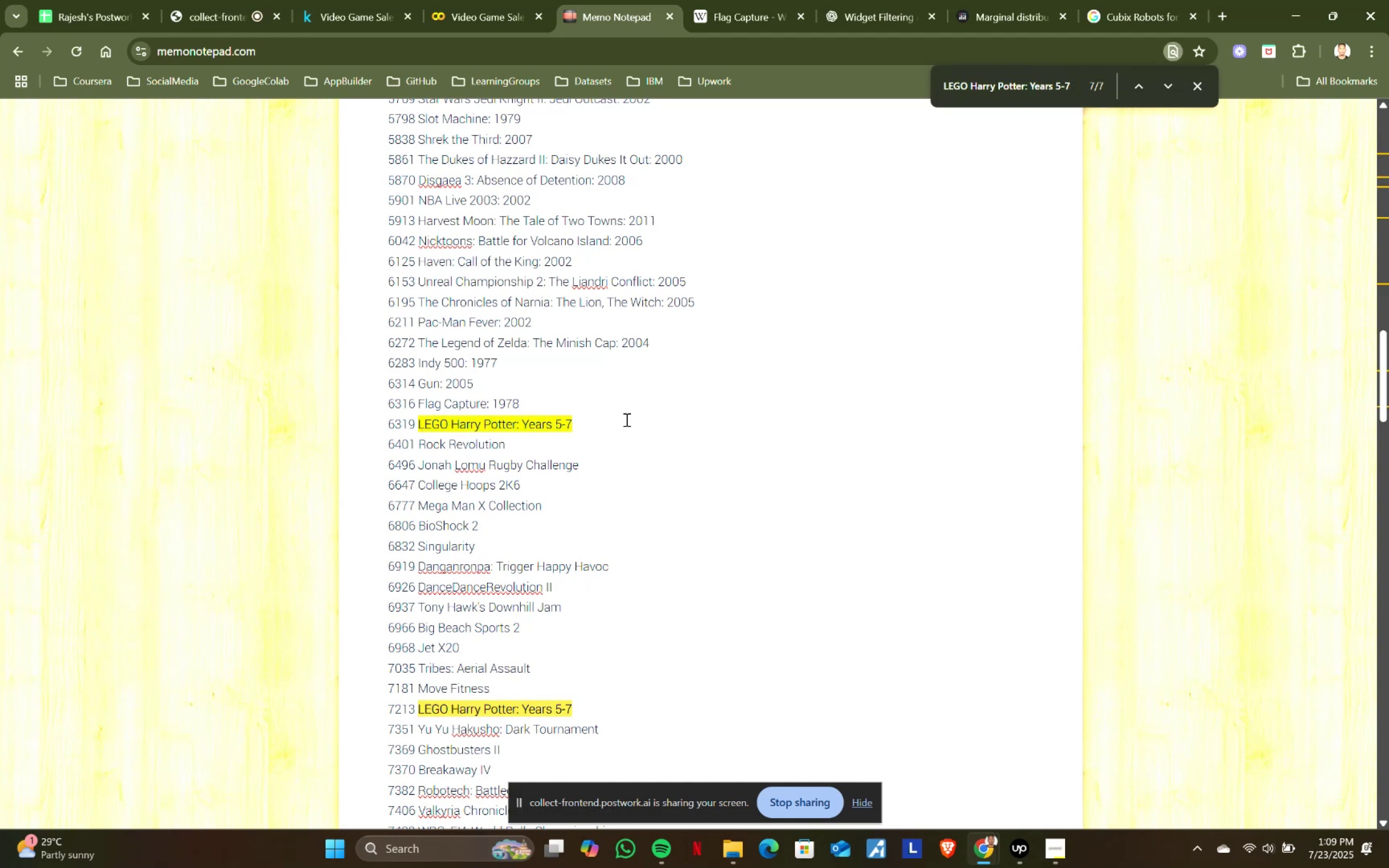 
scroll: coordinate [626, 419], scroll_direction: up, amount: 5.0
 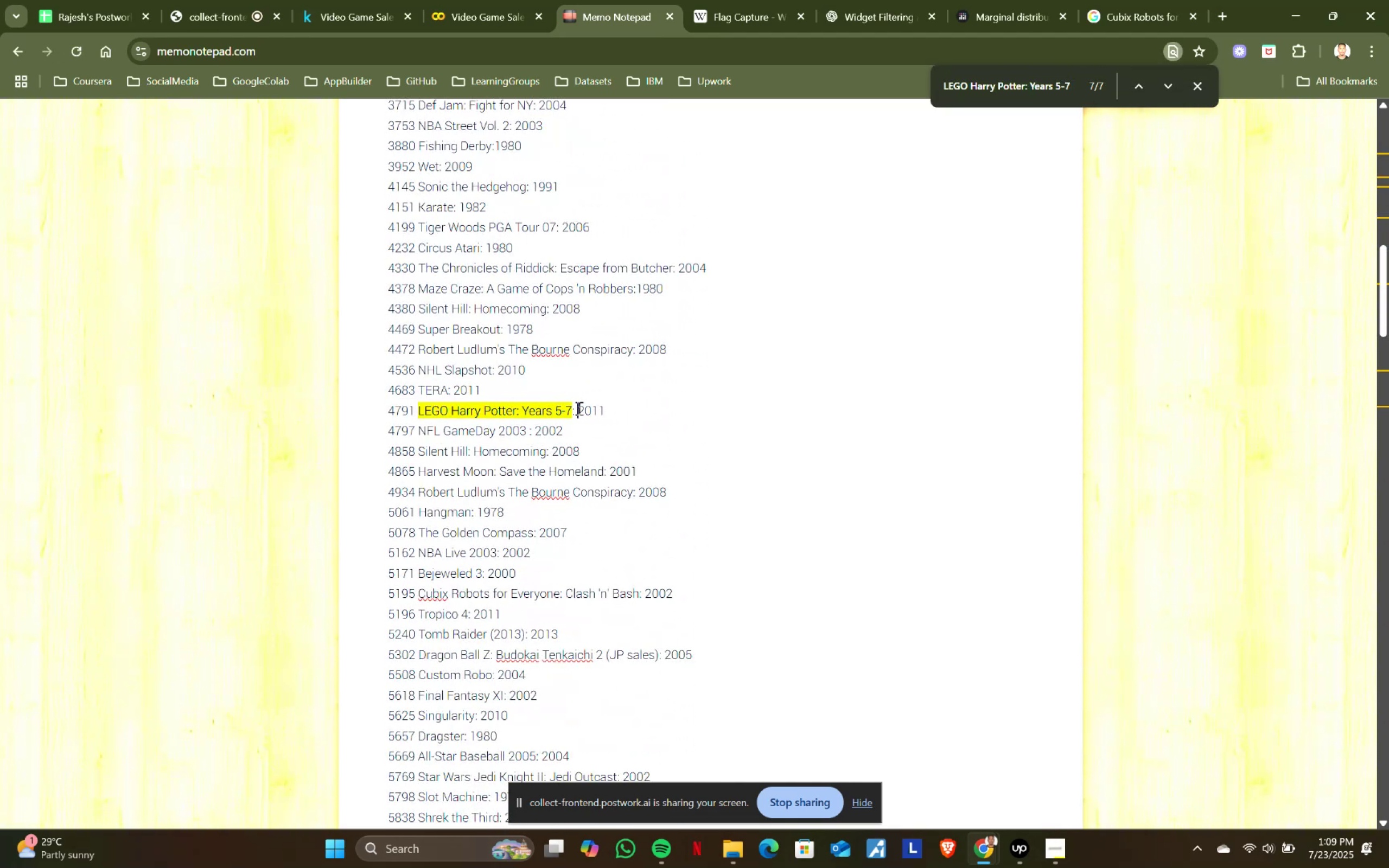 
left_click_drag(start_coordinate=[572, 410], to_coordinate=[635, 410])
 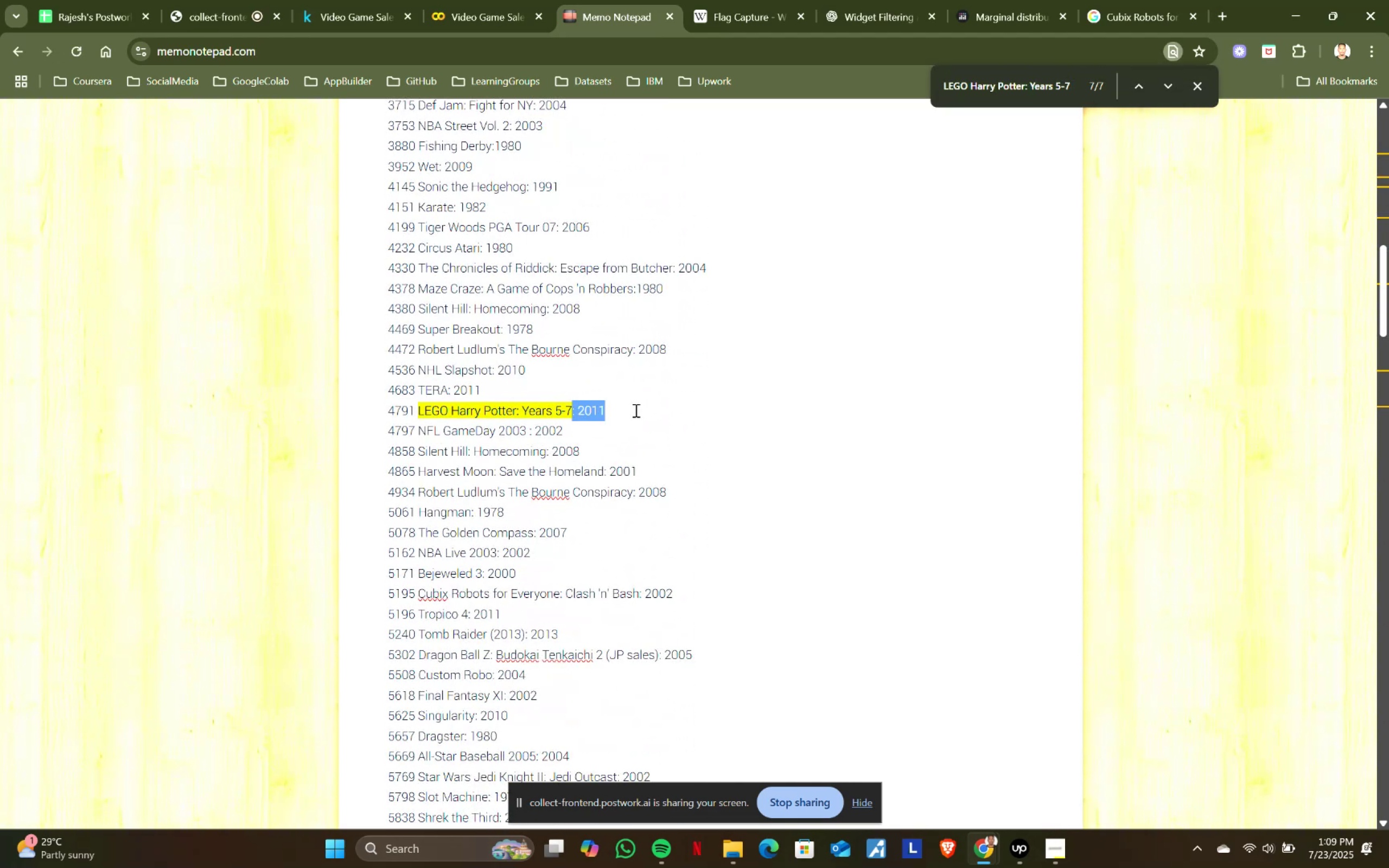 
key(Control+ControlLeft)
 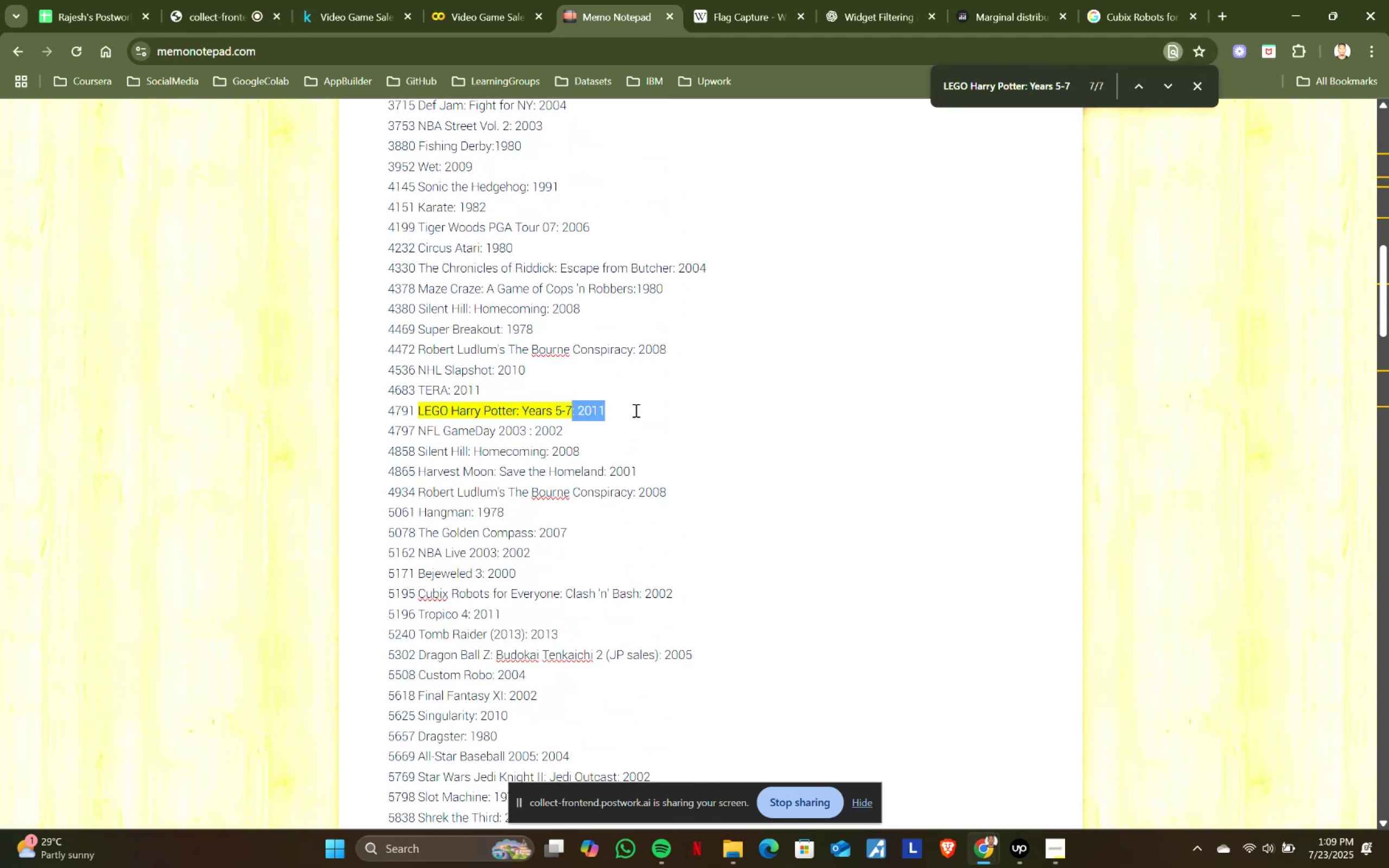 
key(Control+C)
 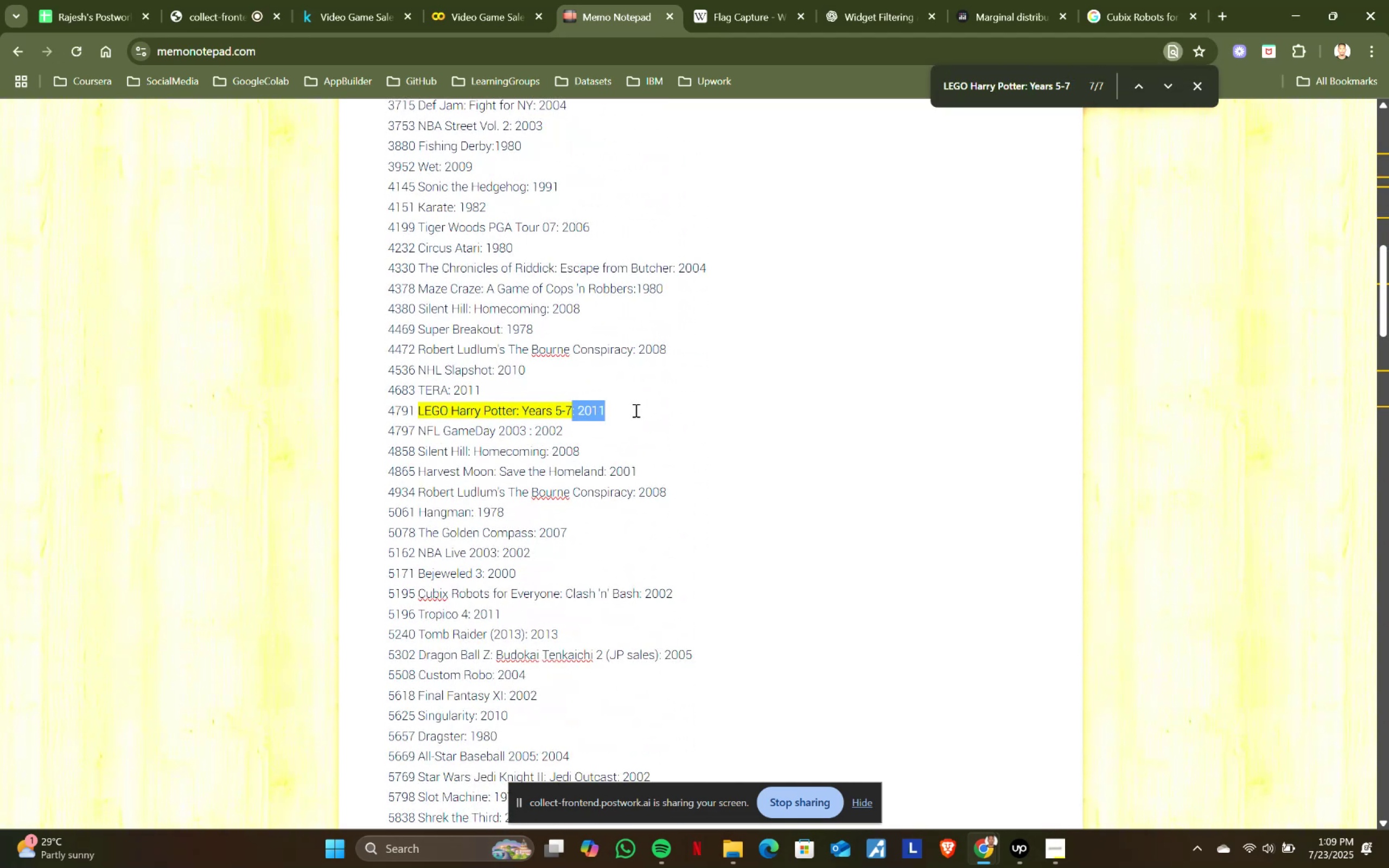 
key(Control+ControlLeft)
 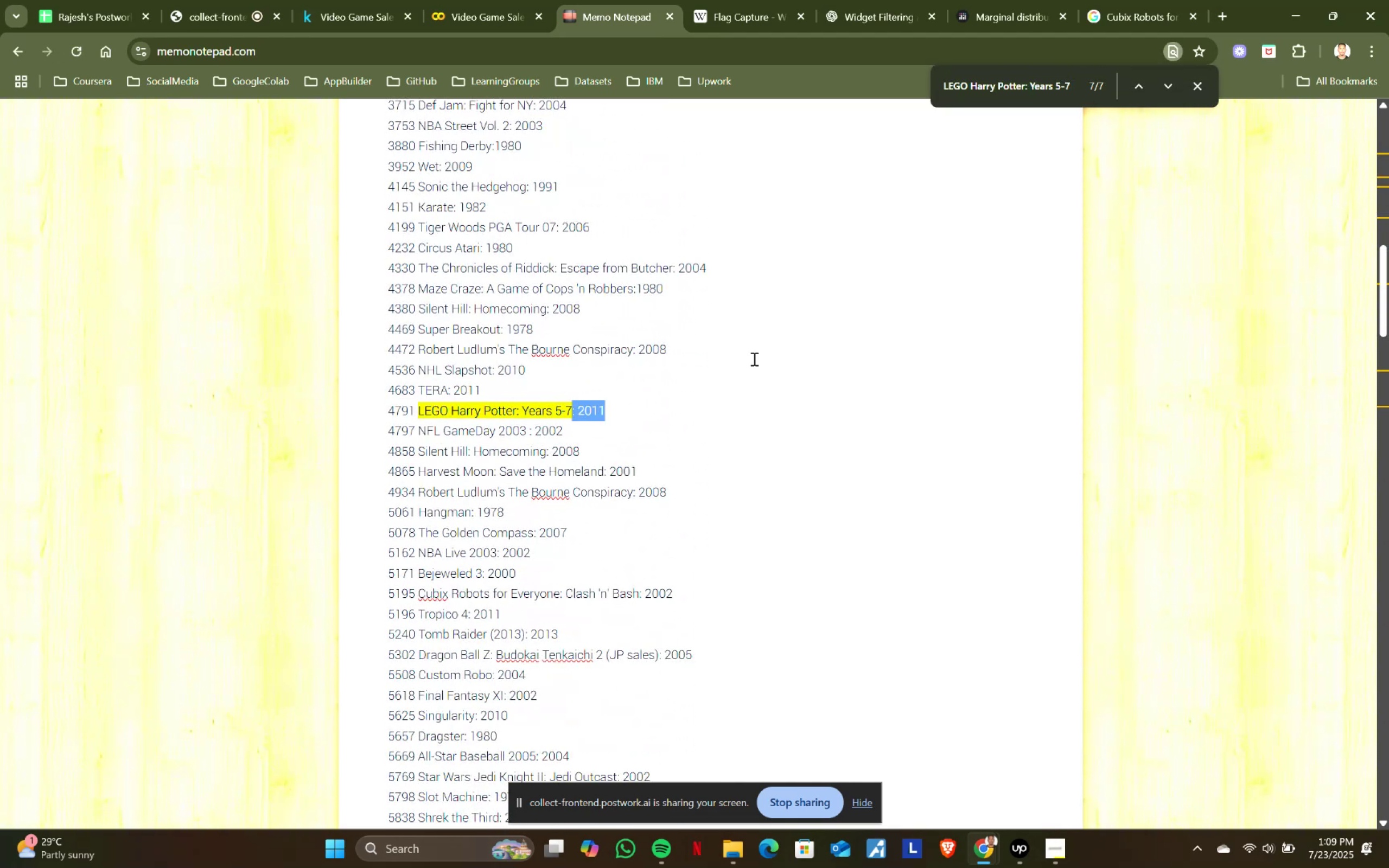 
key(Control+C)
 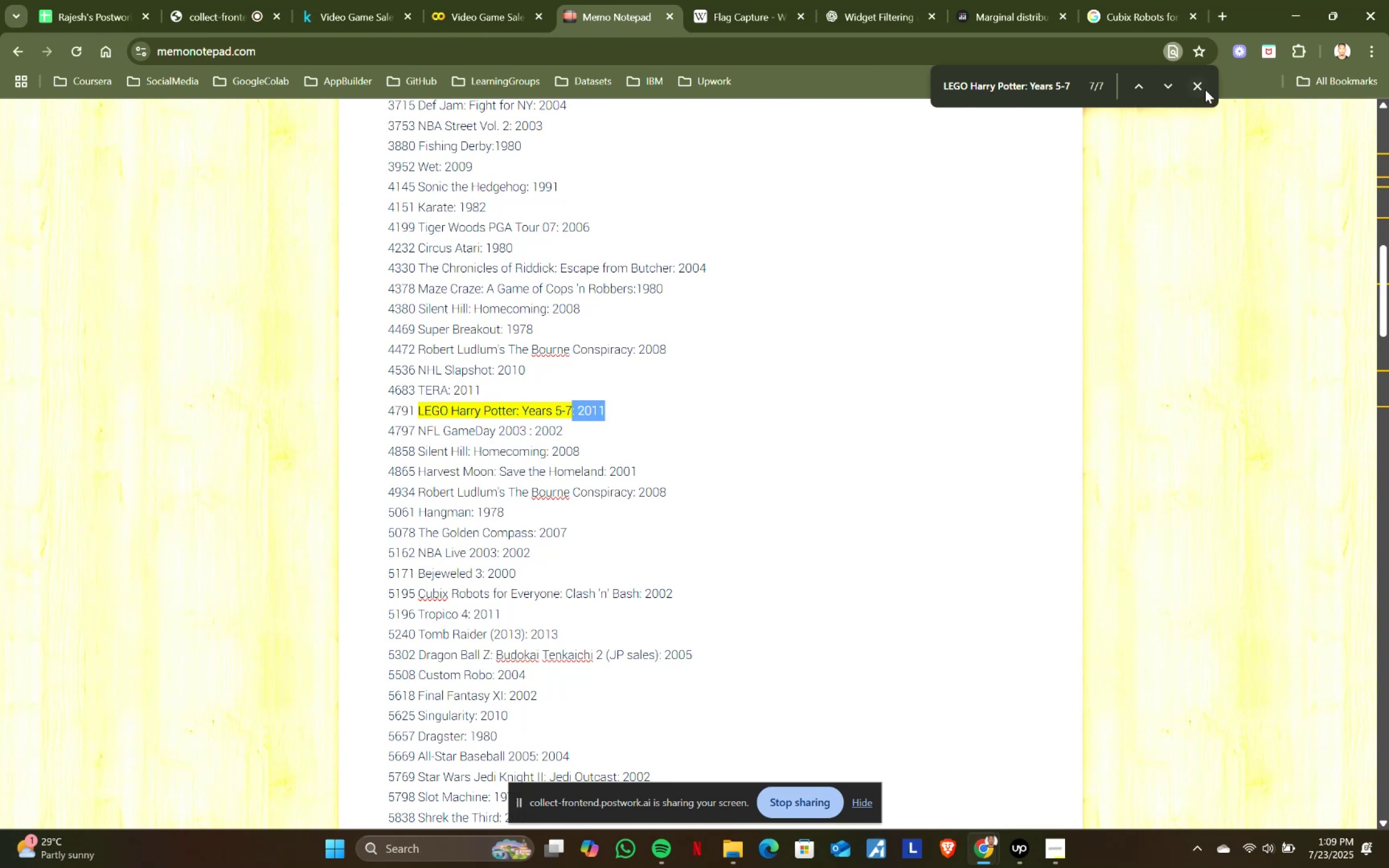 
left_click([1205, 88])
 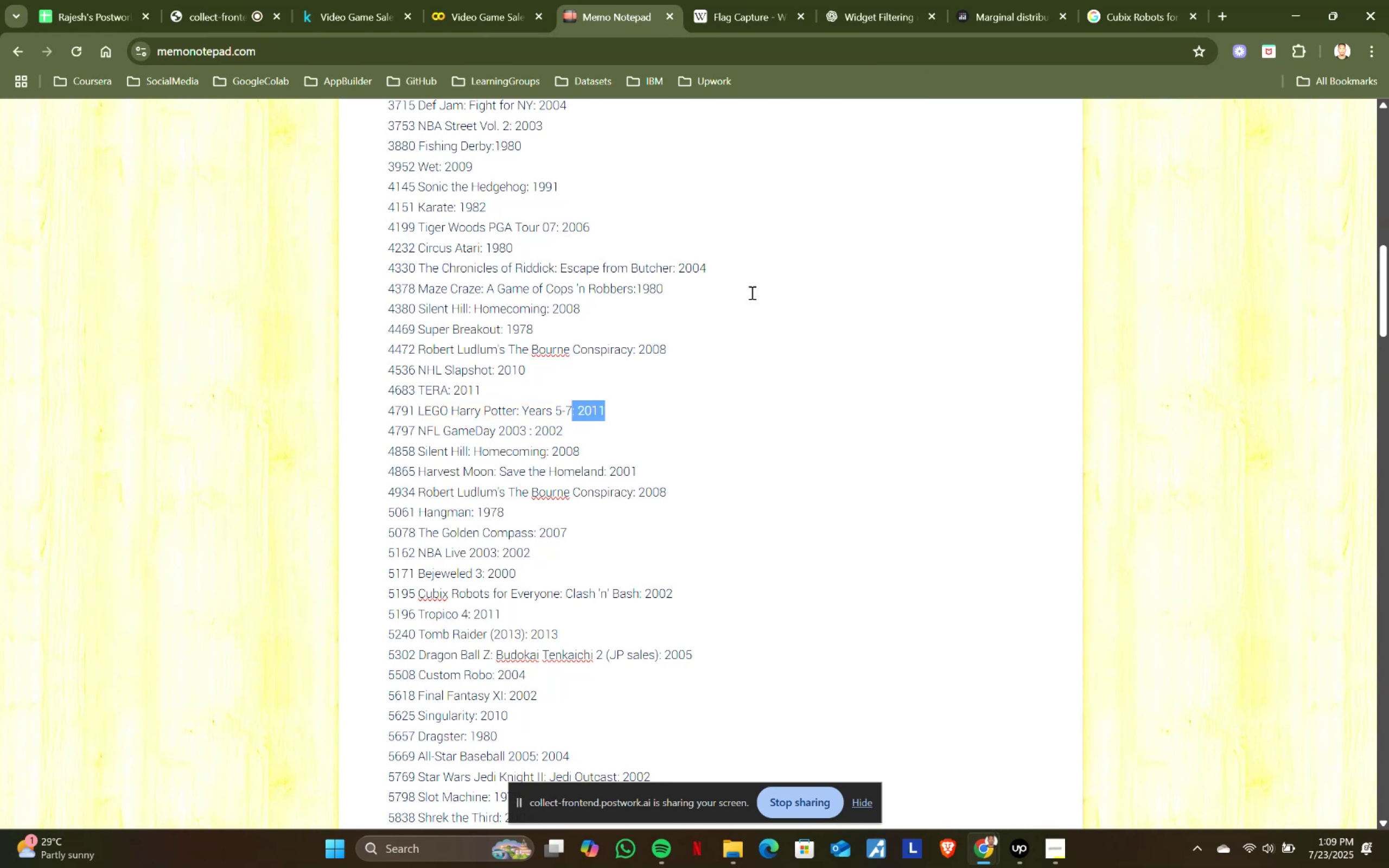 
scroll: coordinate [705, 403], scroll_direction: down, amount: 6.0
 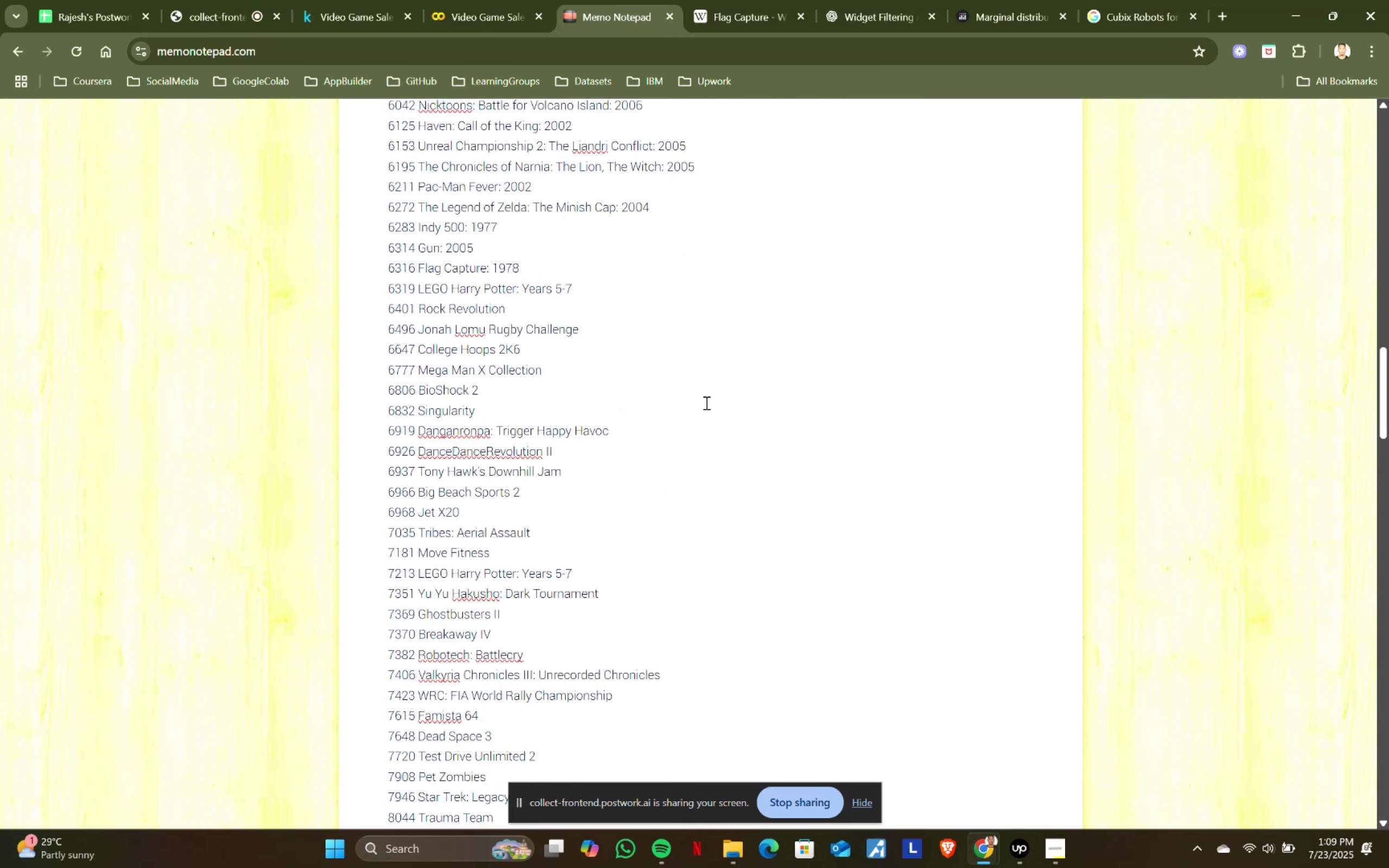 
scroll: coordinate [705, 403], scroll_direction: up, amount: 1.0
 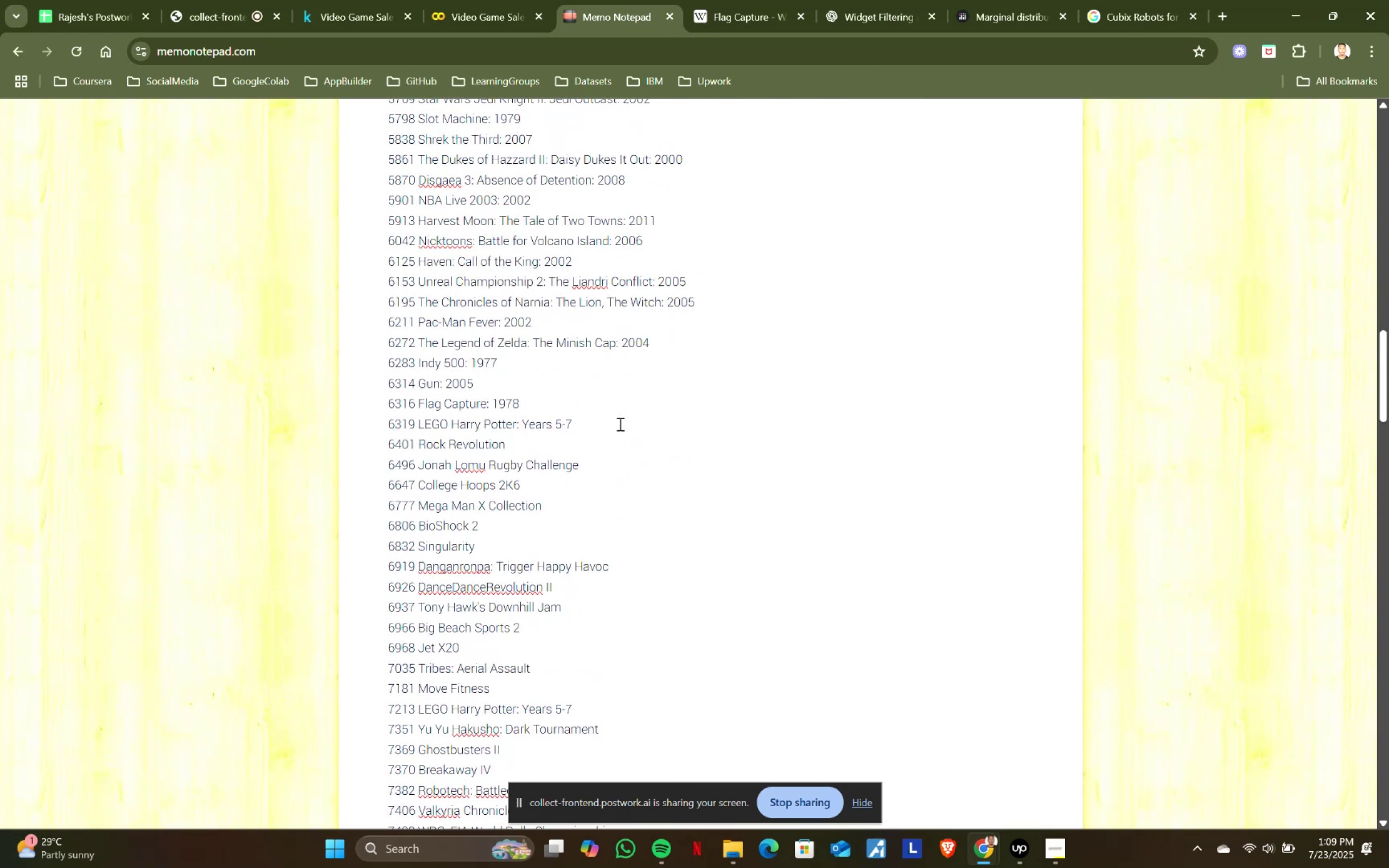 
left_click([615, 420])
 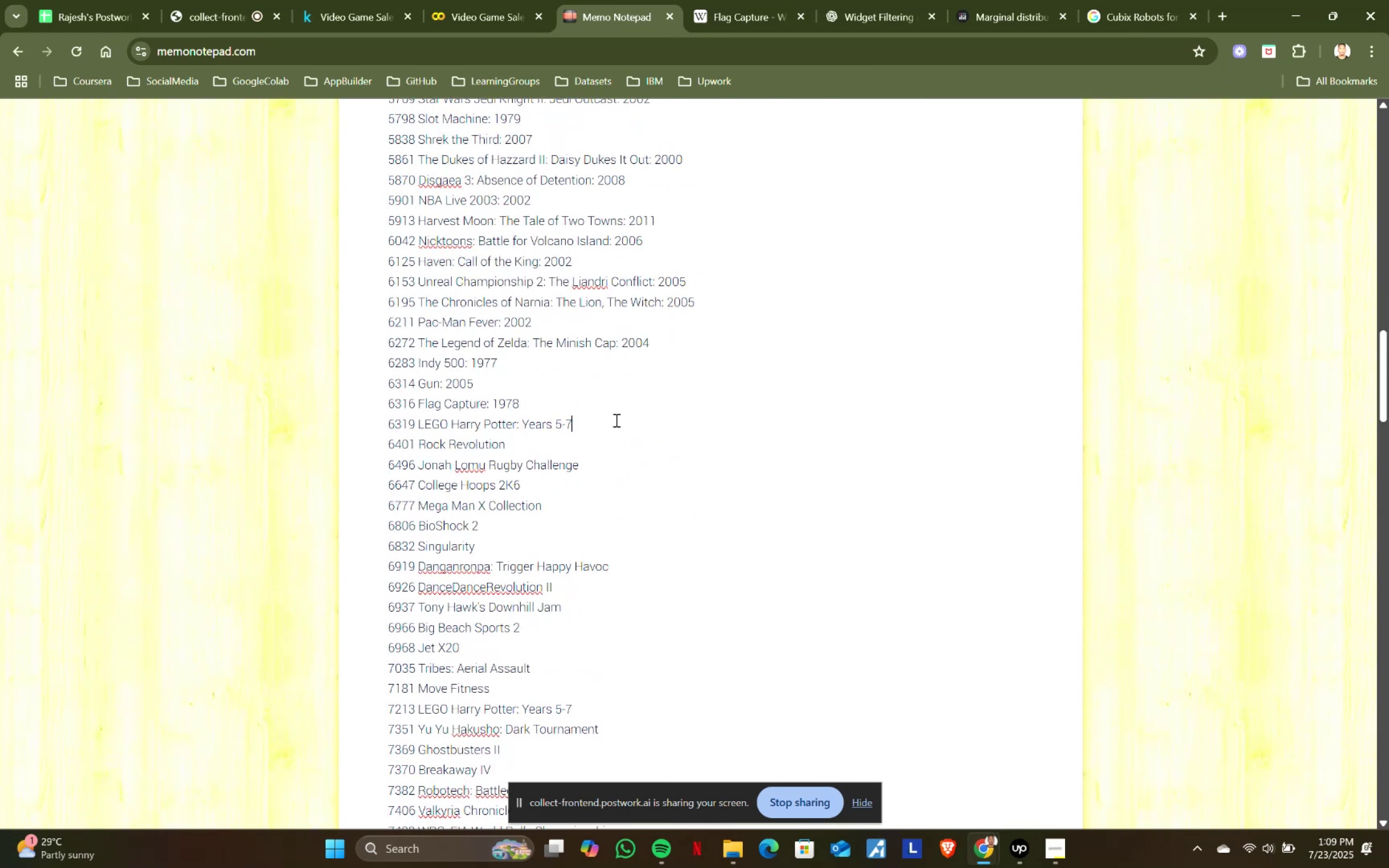 
key(Shift+ShiftRight)
 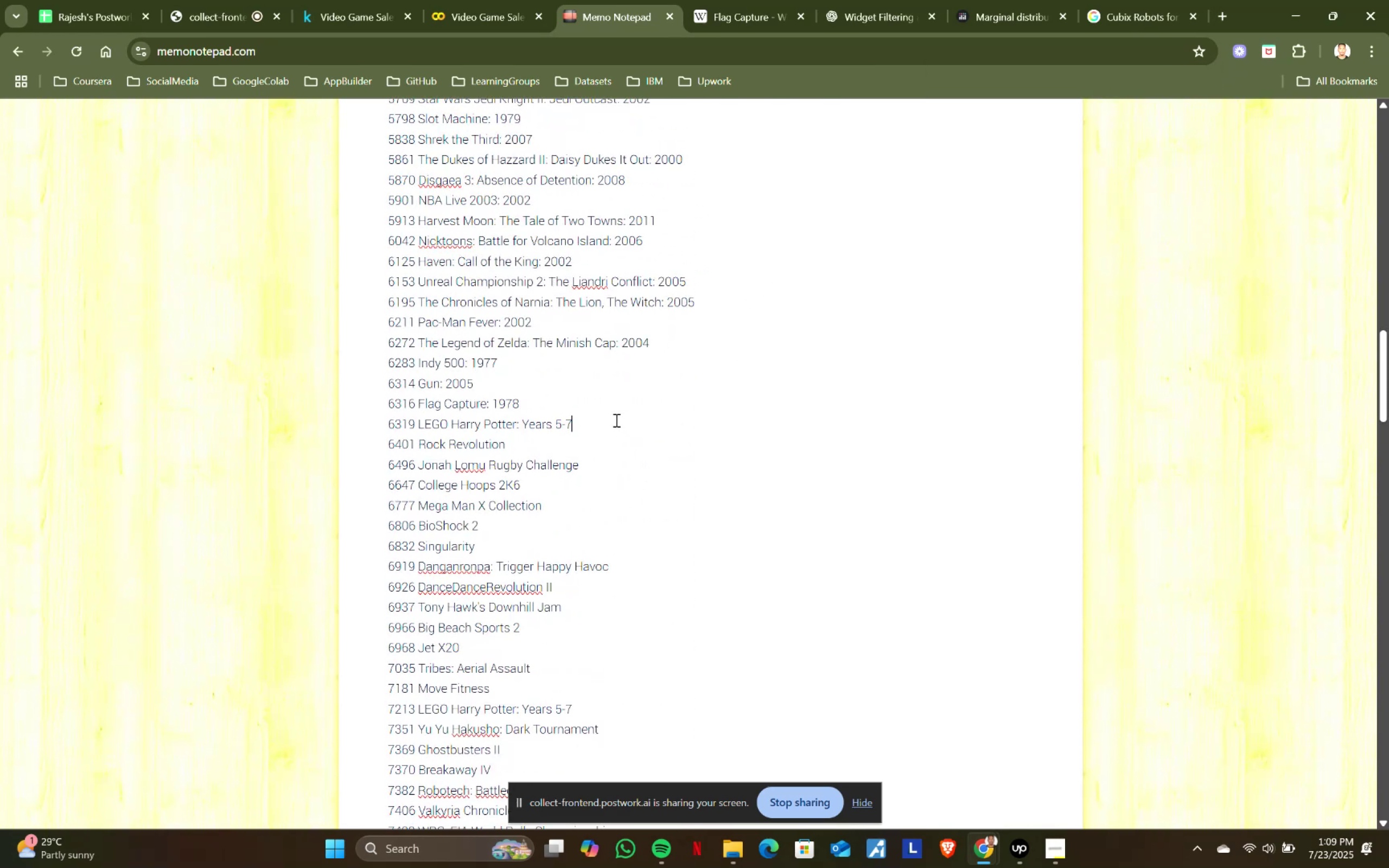 
key(Shift+Semicolon)
 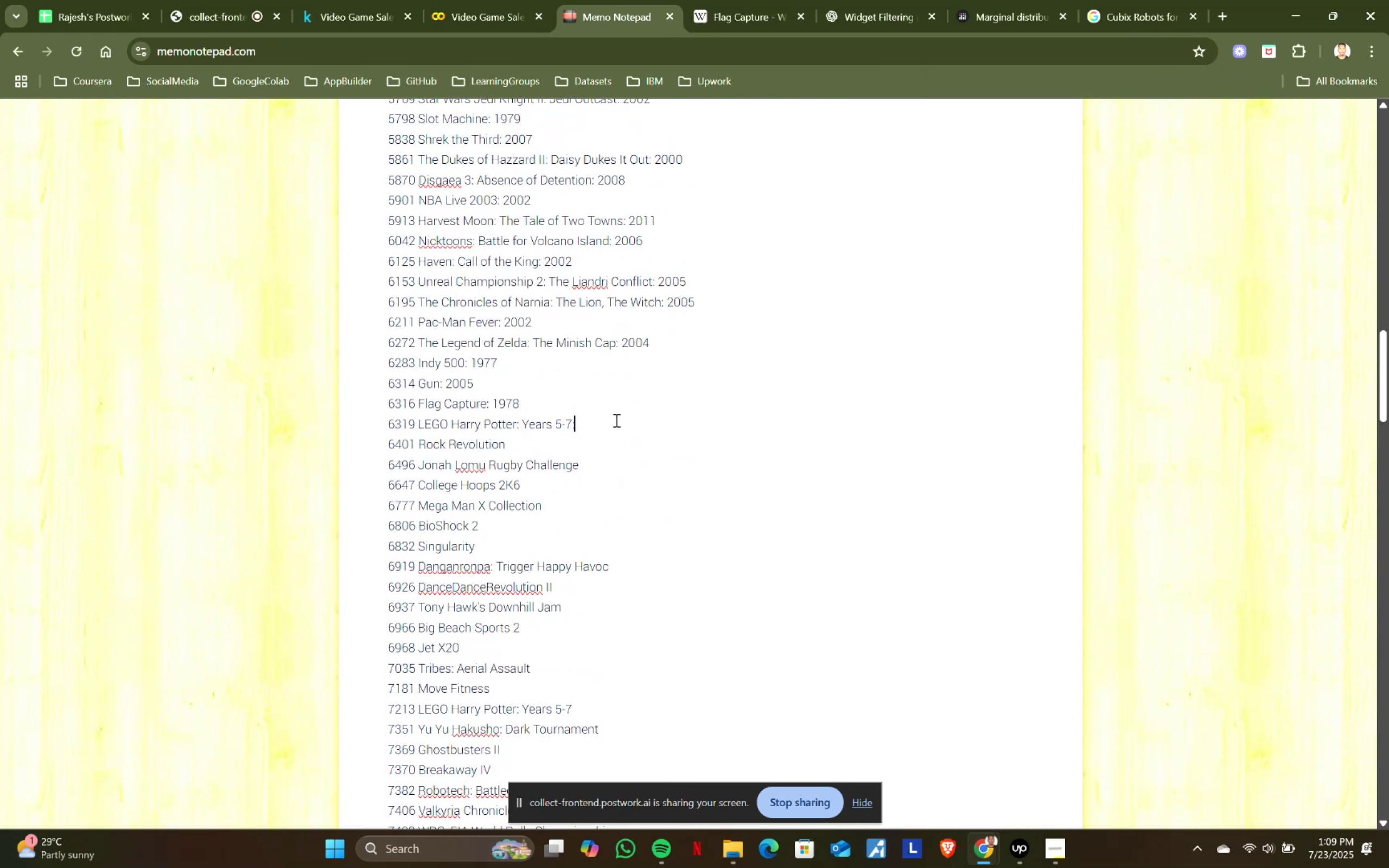 
key(Space)
 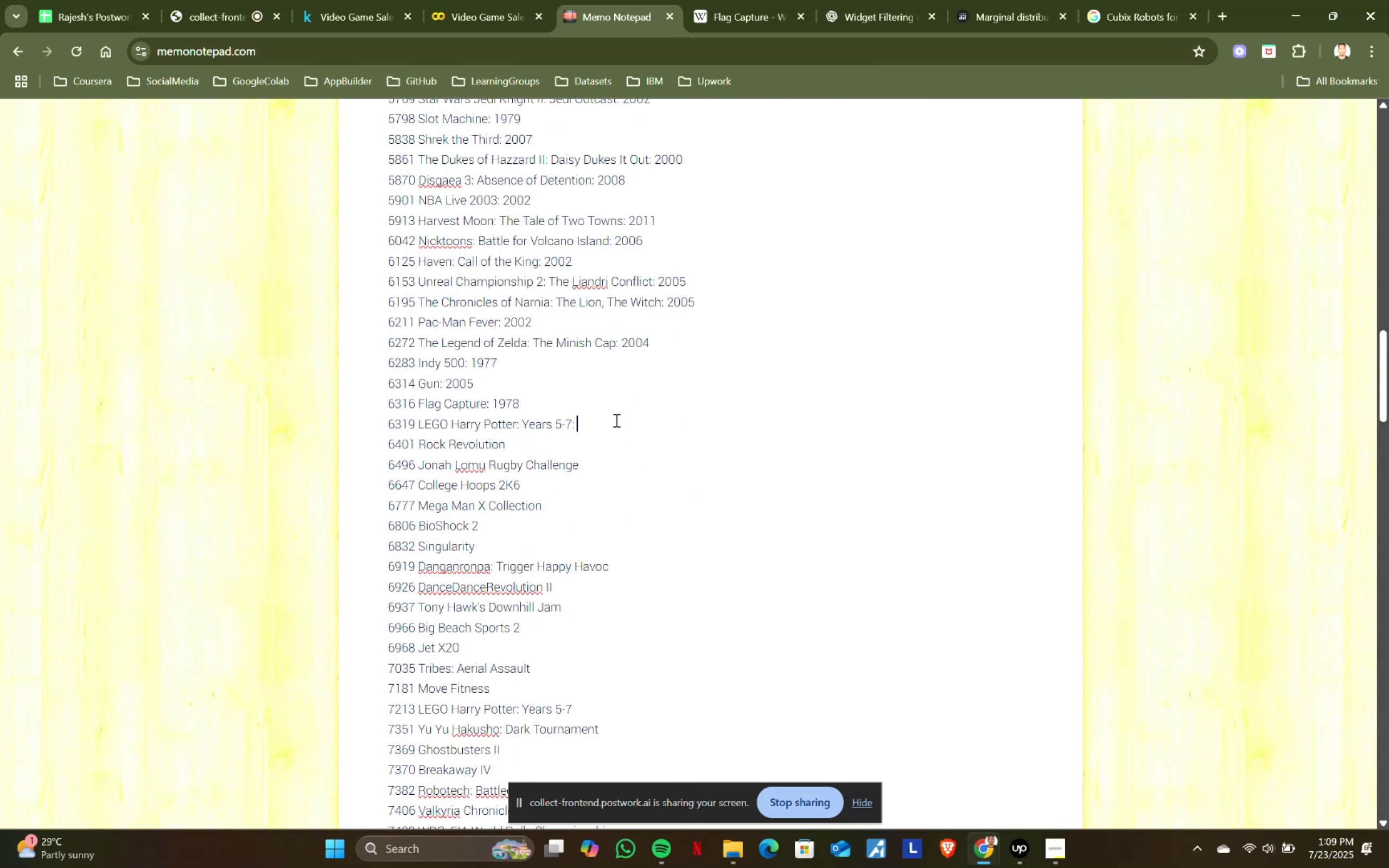 
key(Control+ControlLeft)
 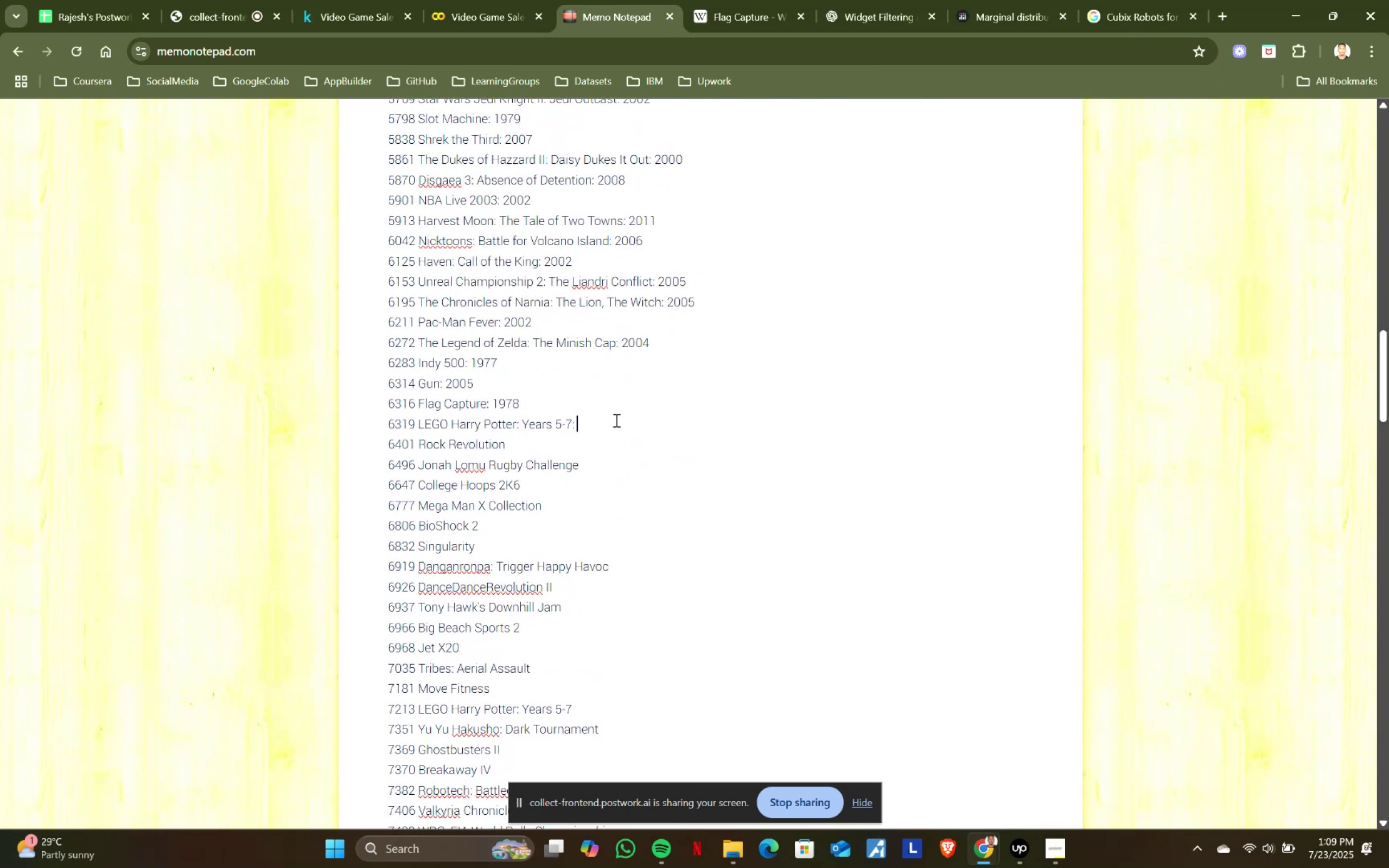 
key(Control+V)
 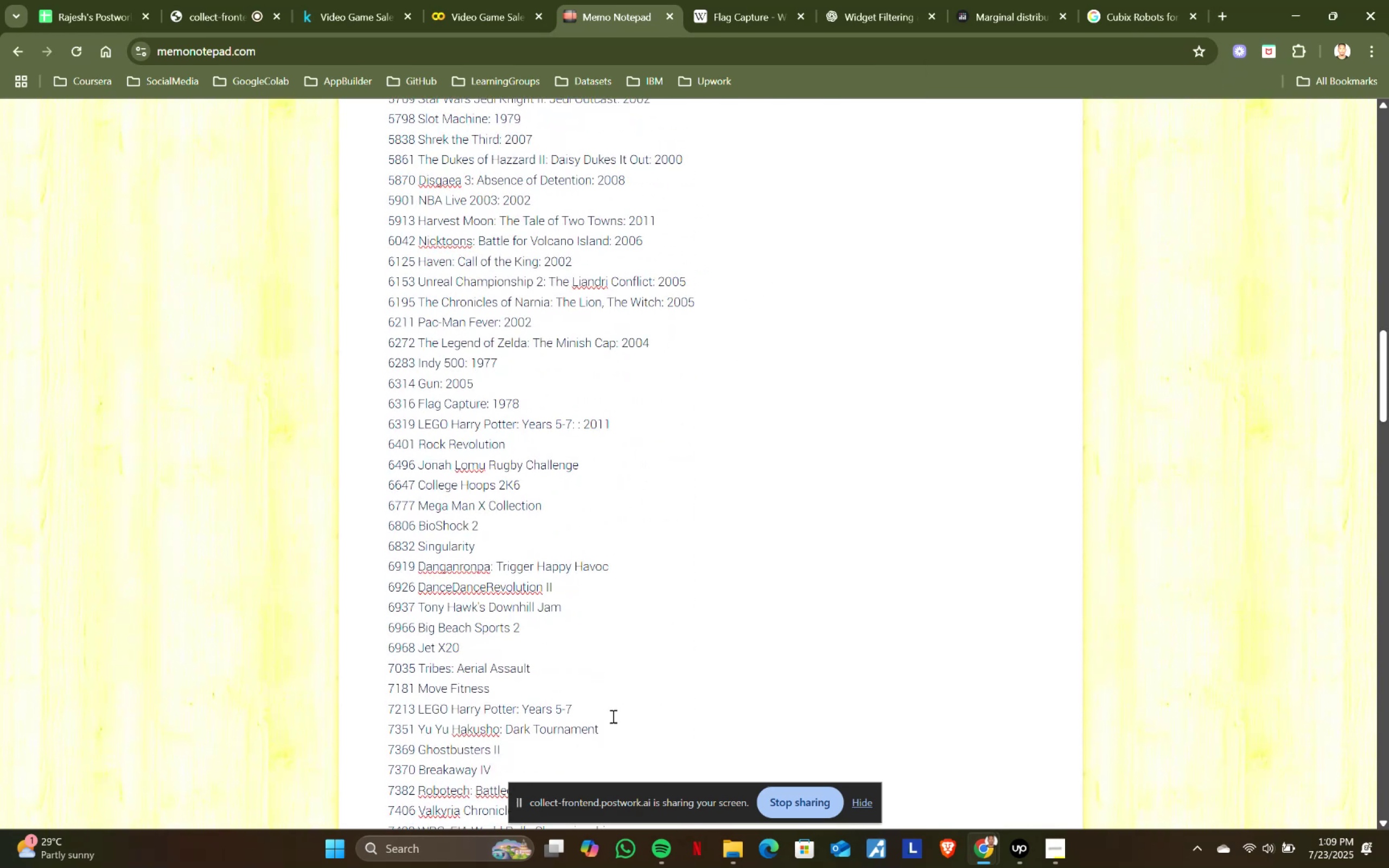 
left_click([611, 711])
 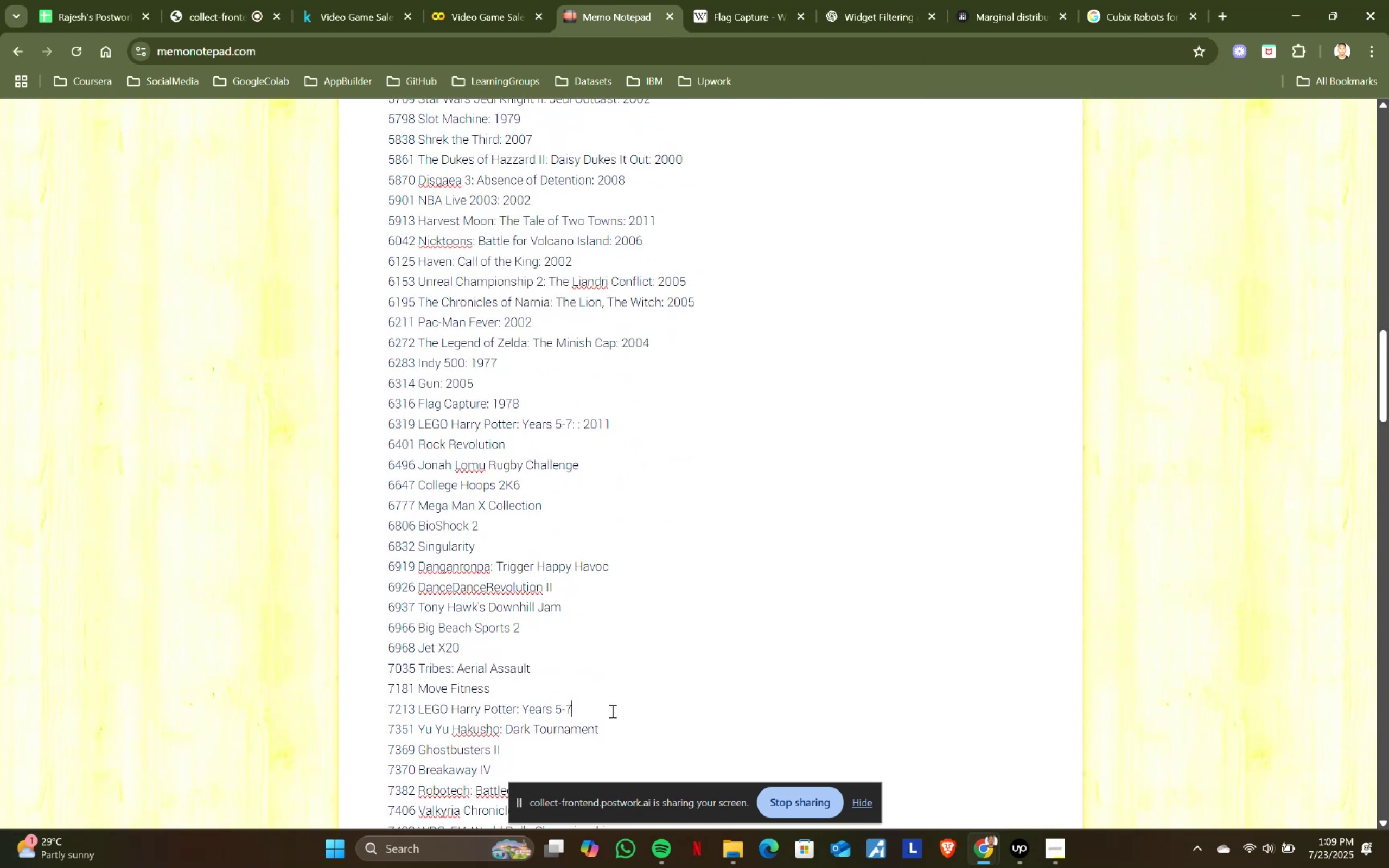 
key(Shift+Semicolon)
 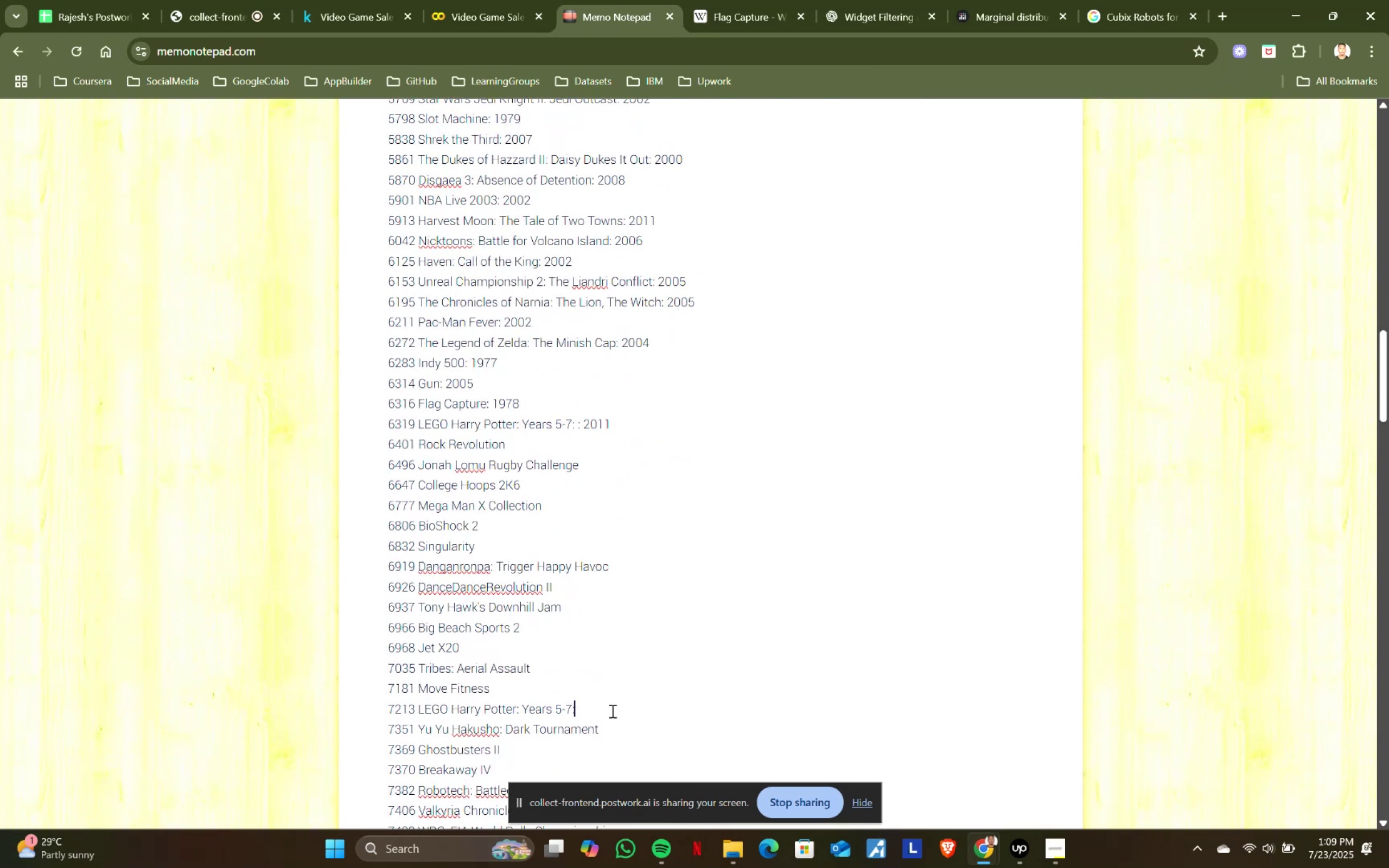 
key(Space)
 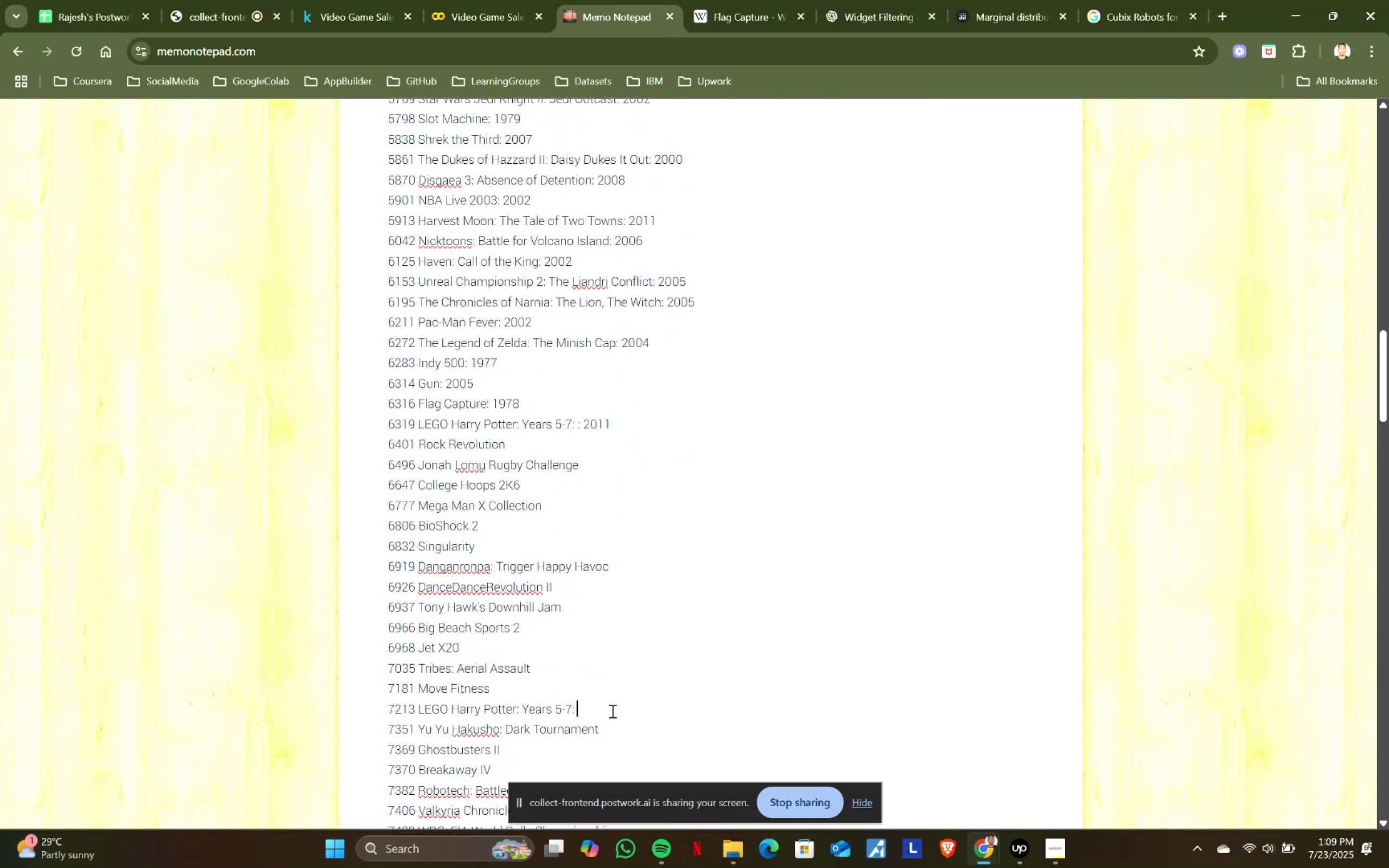 
key(Control+ControlLeft)
 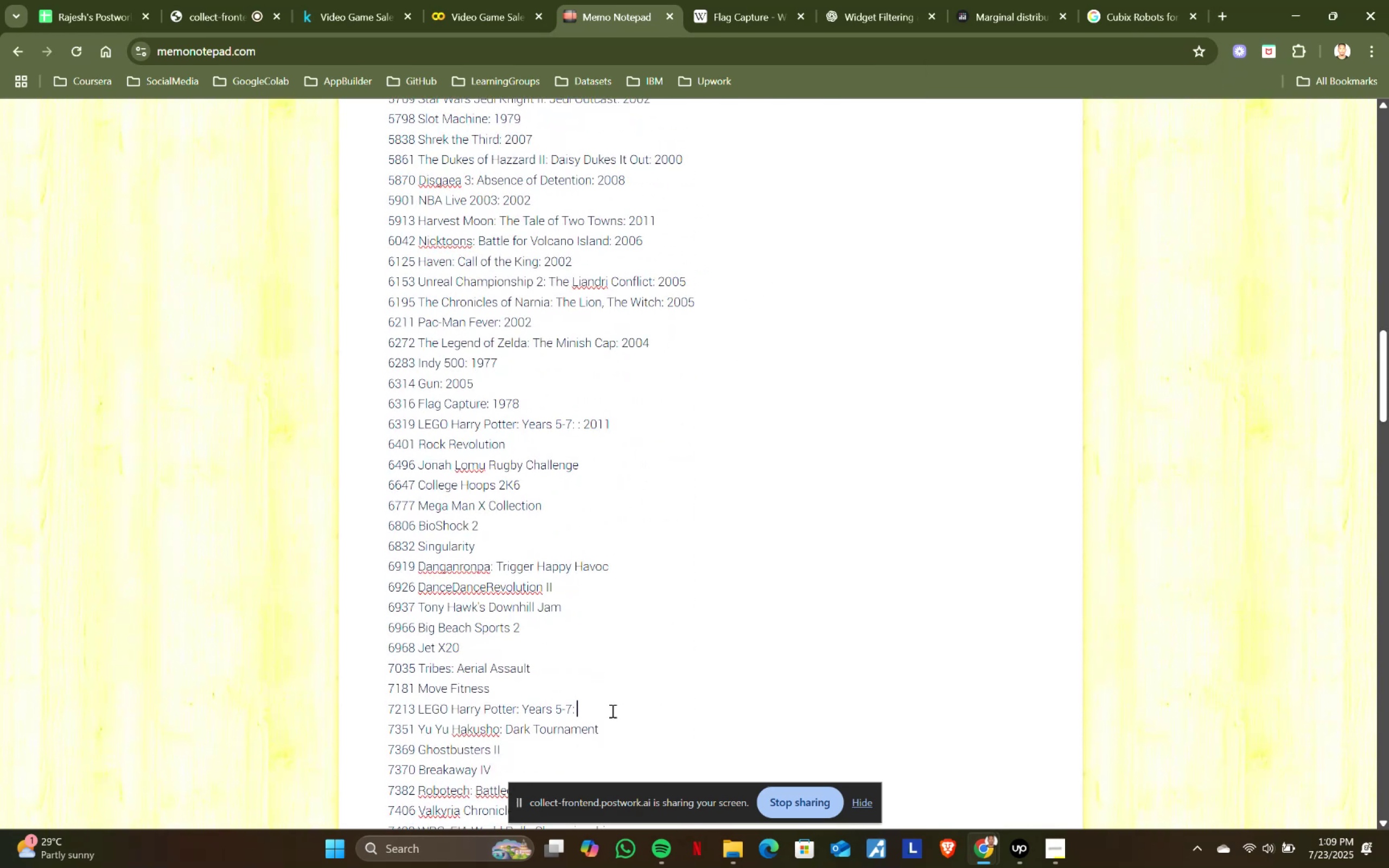 
key(Control+V)
 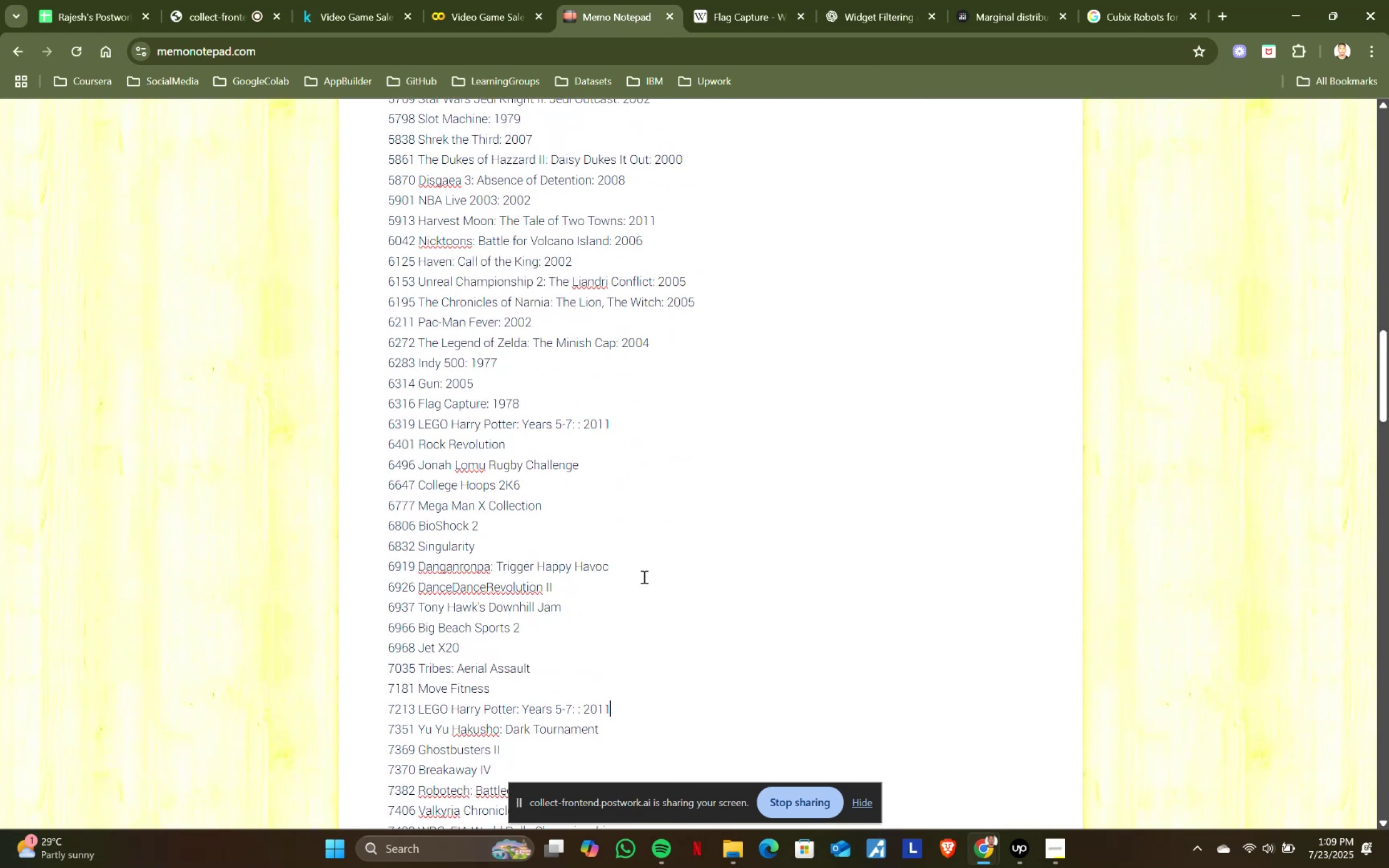 
scroll: coordinate [649, 558], scroll_direction: down, amount: 3.0
 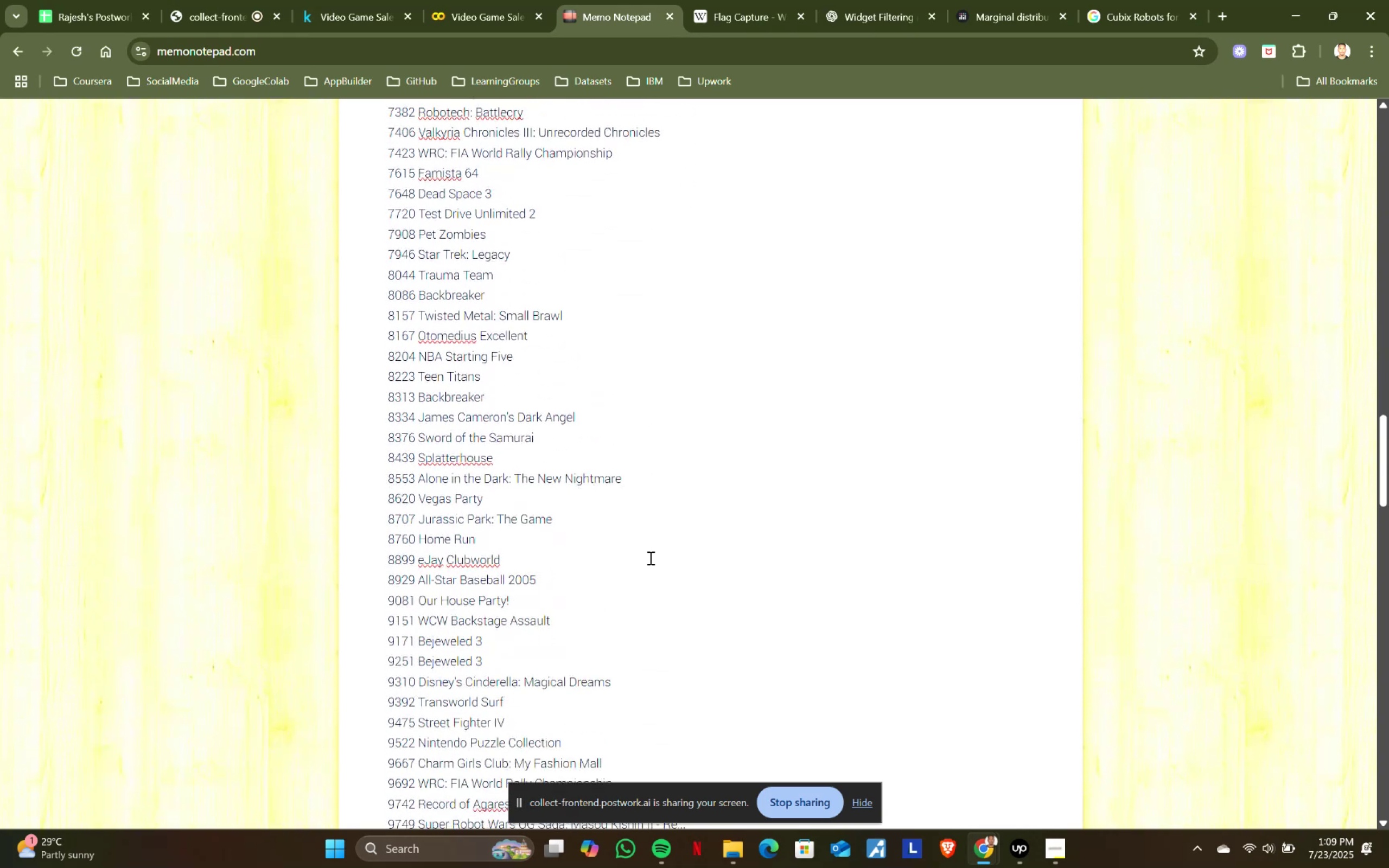 
scroll: coordinate [649, 558], scroll_direction: up, amount: 2.0
 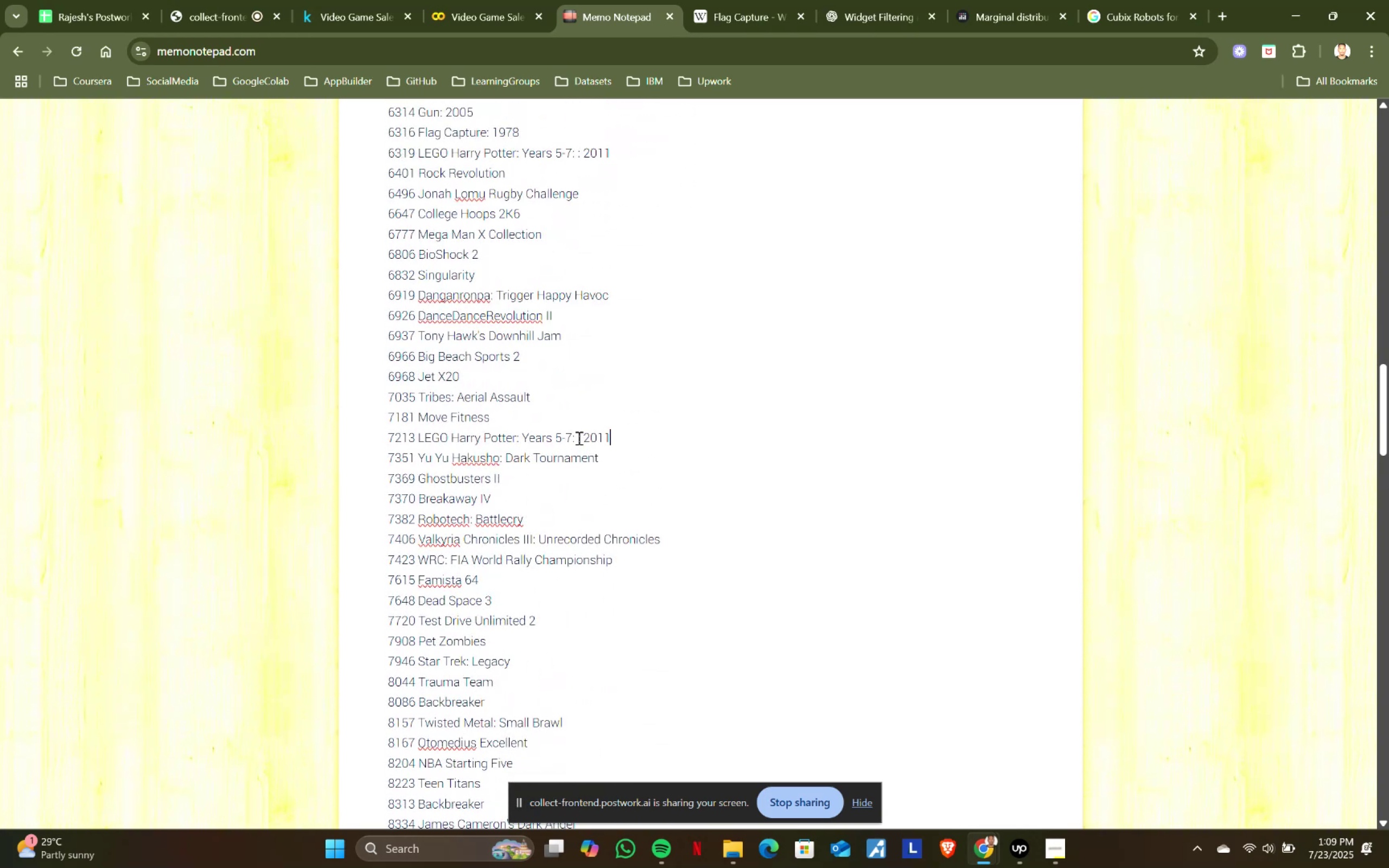 
left_click([577, 437])
 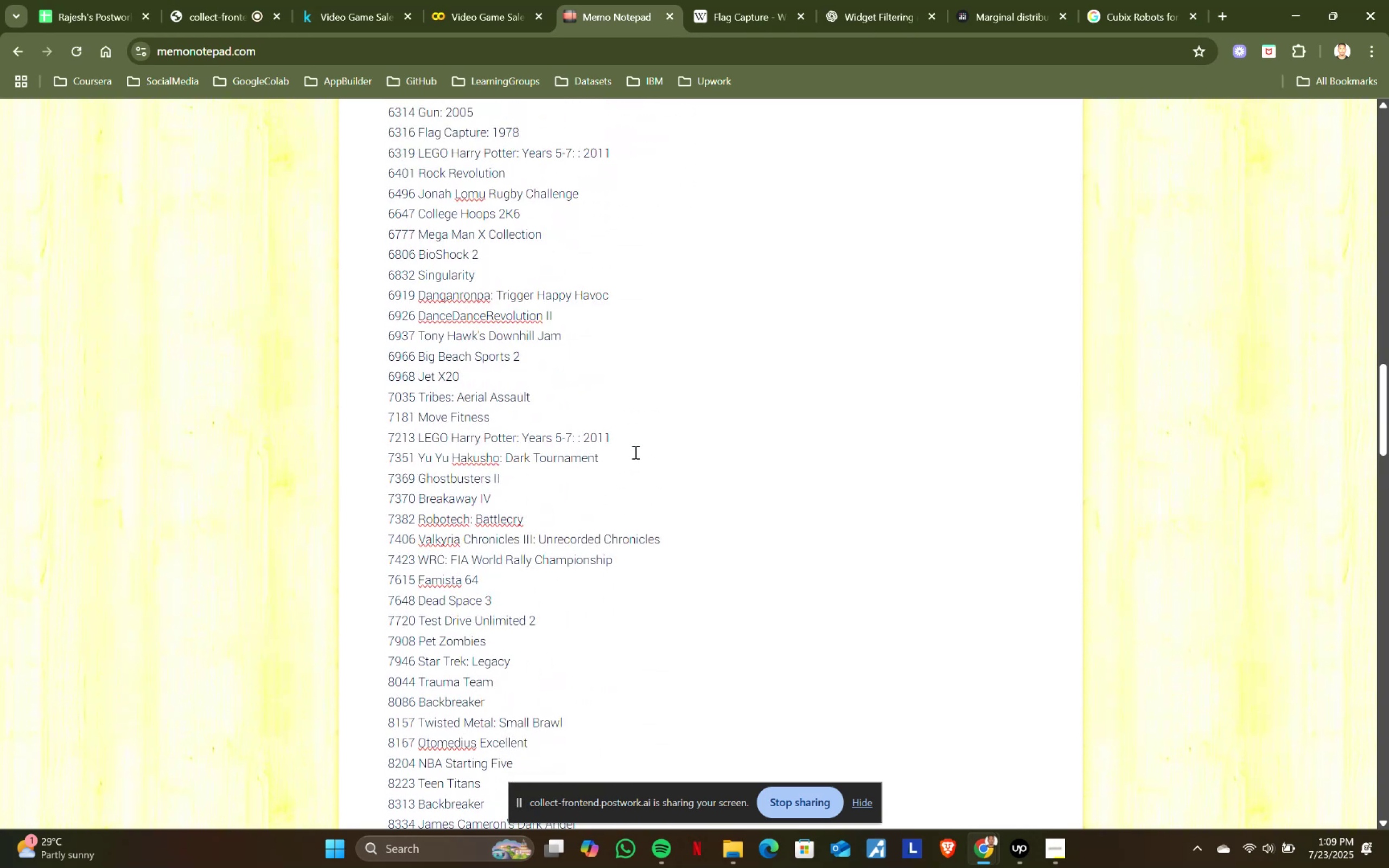 
key(Backspace)
 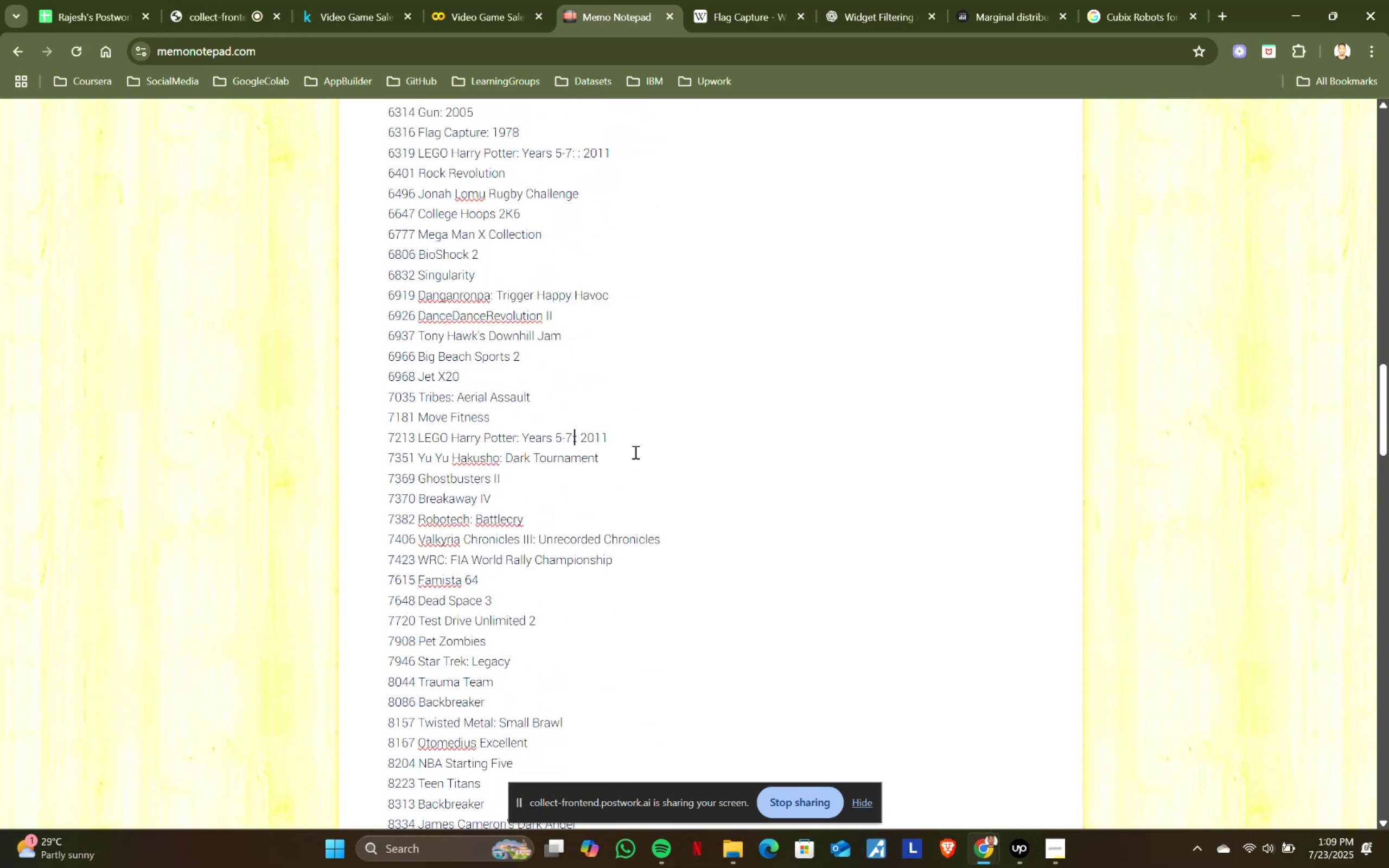 
key(Backspace)
 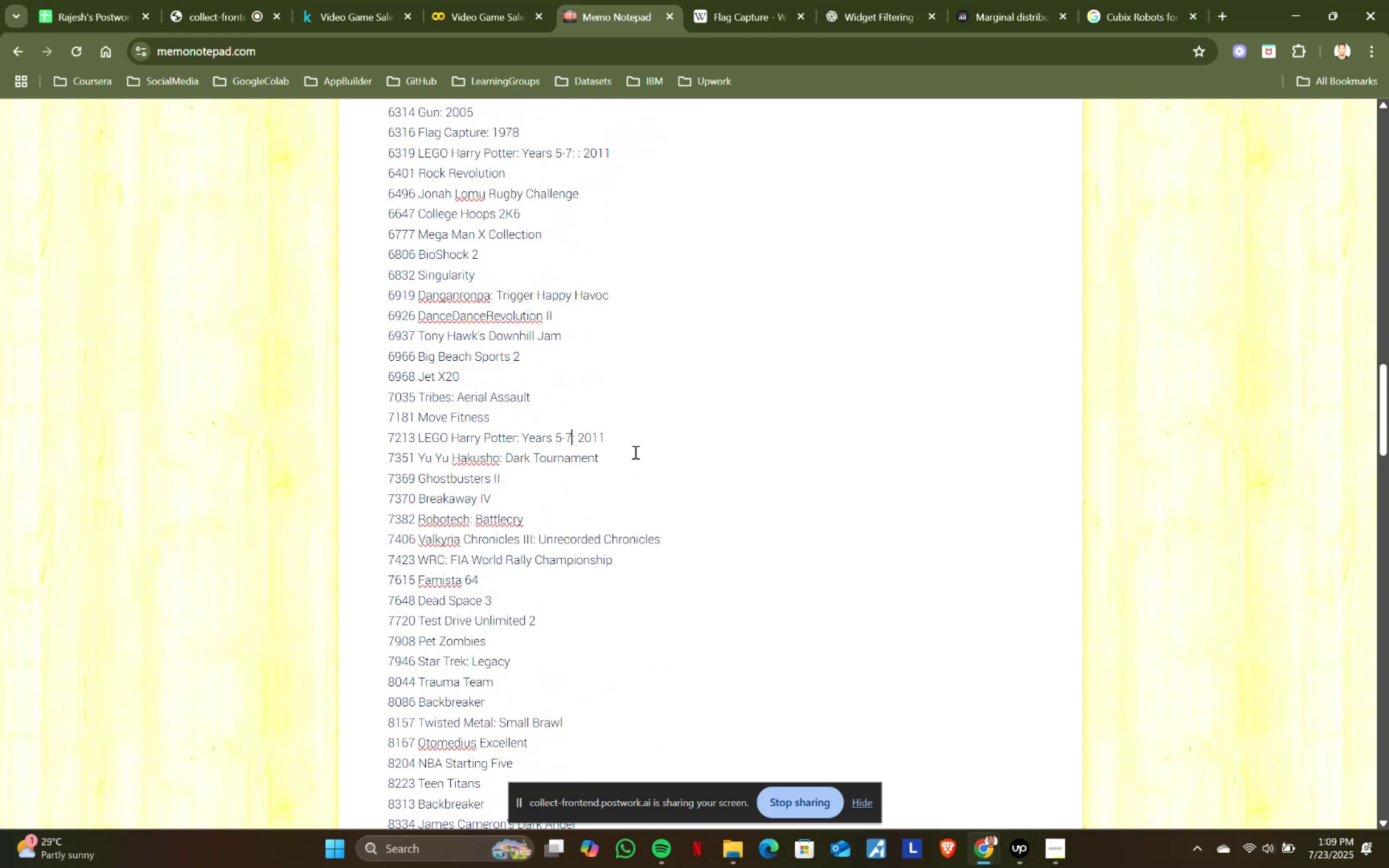 
scroll: coordinate [634, 452], scroll_direction: up, amount: 1.0
 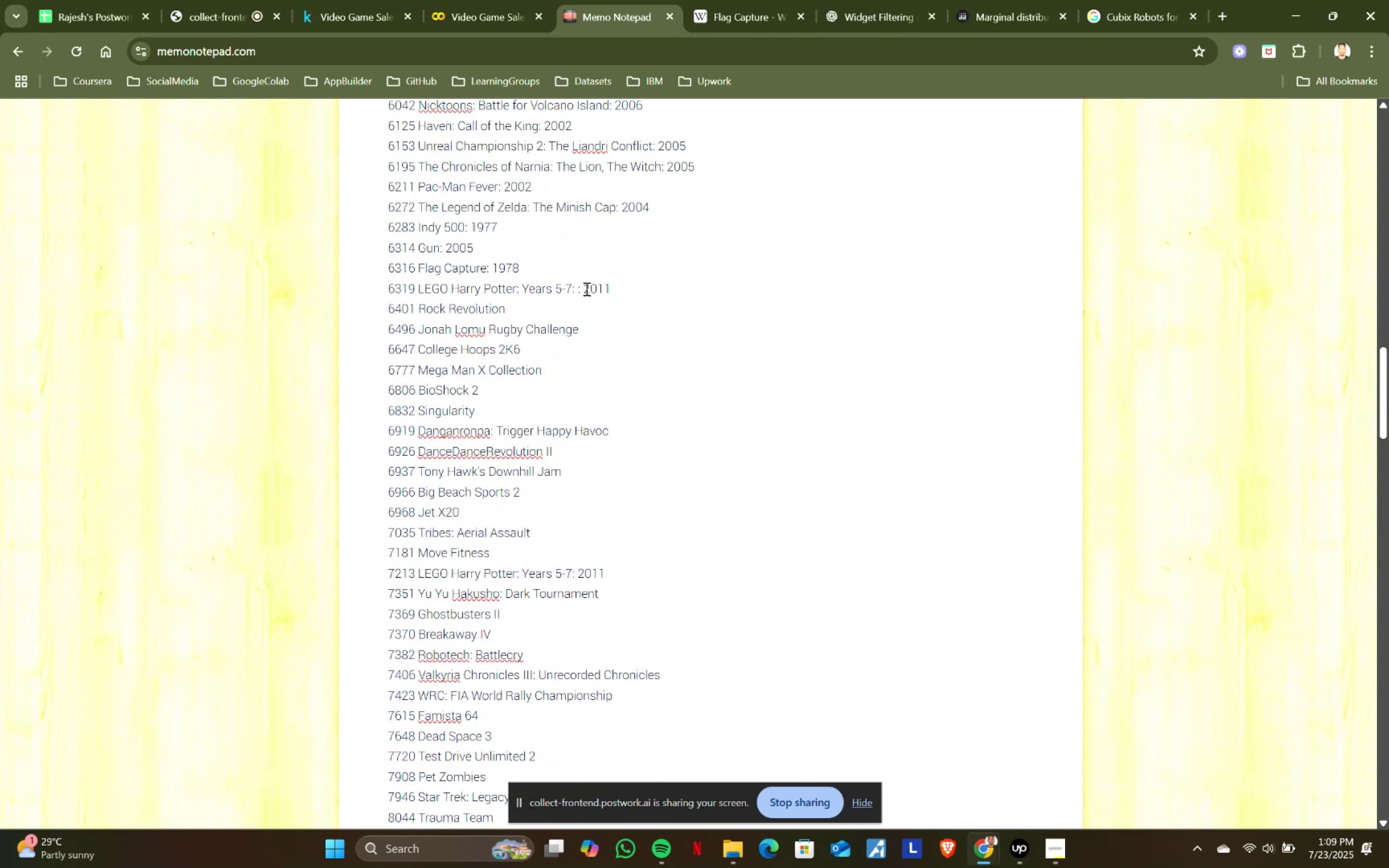 
left_click([579, 287])
 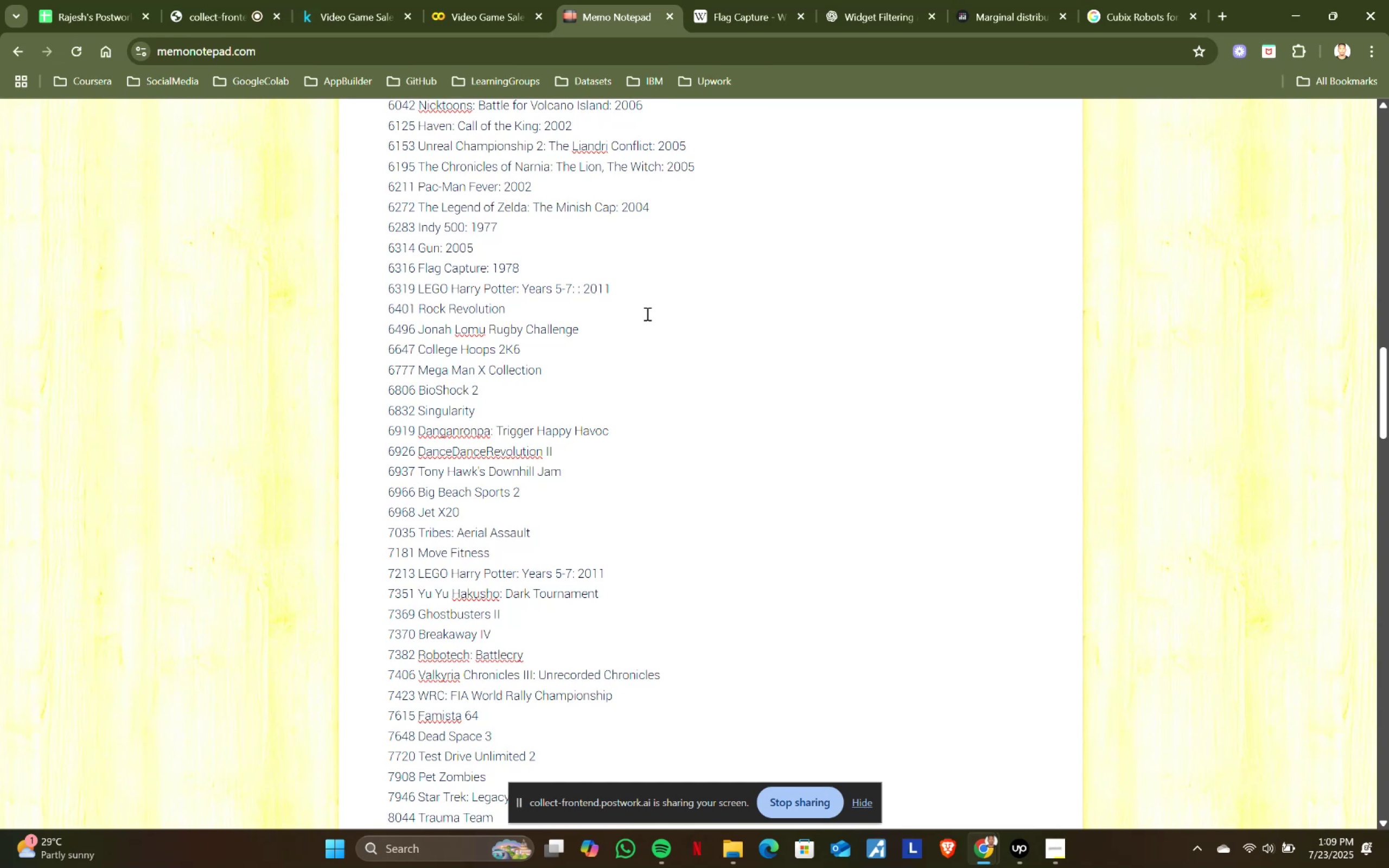 
key(Backspace)
 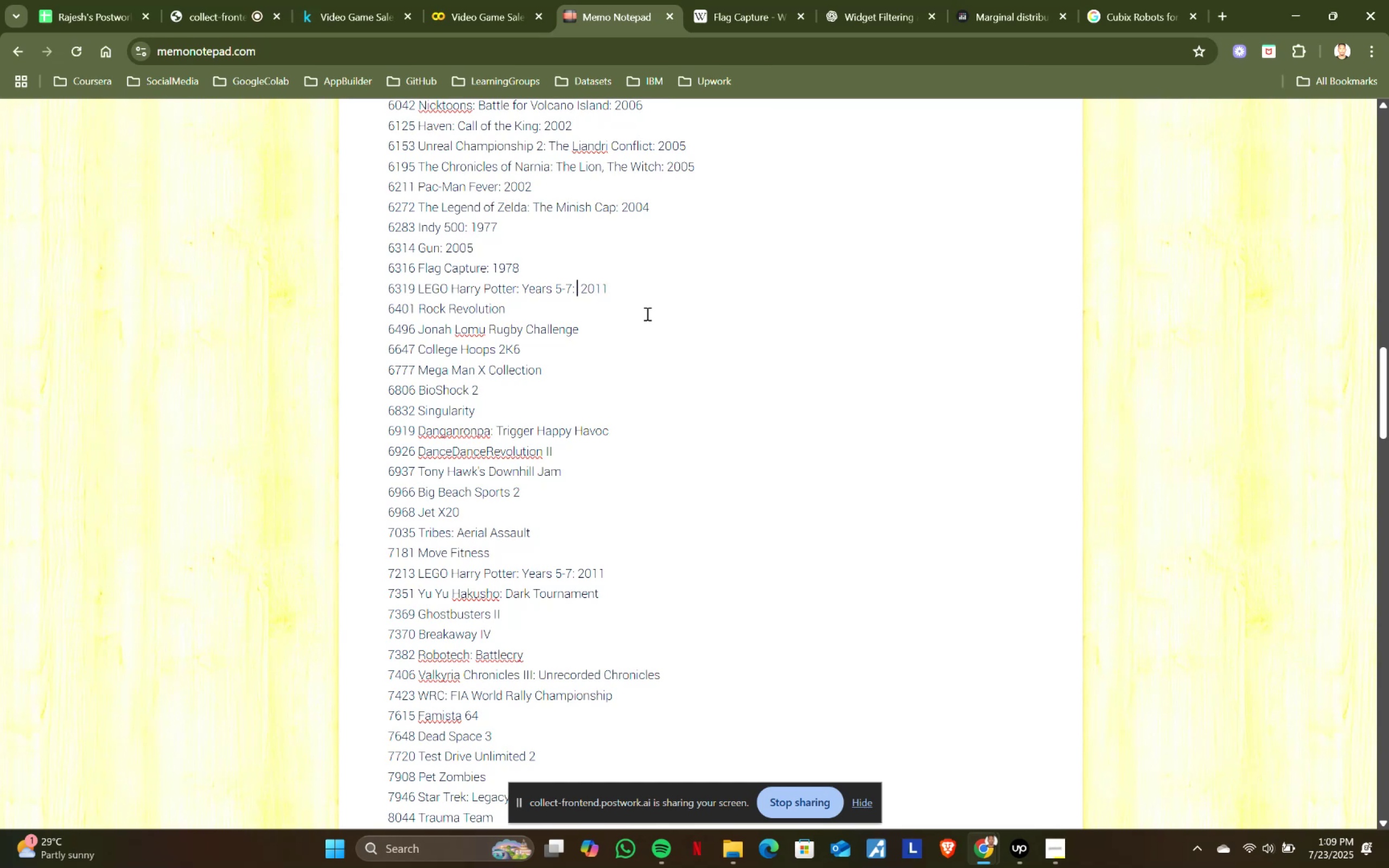 
key(Backspace)
 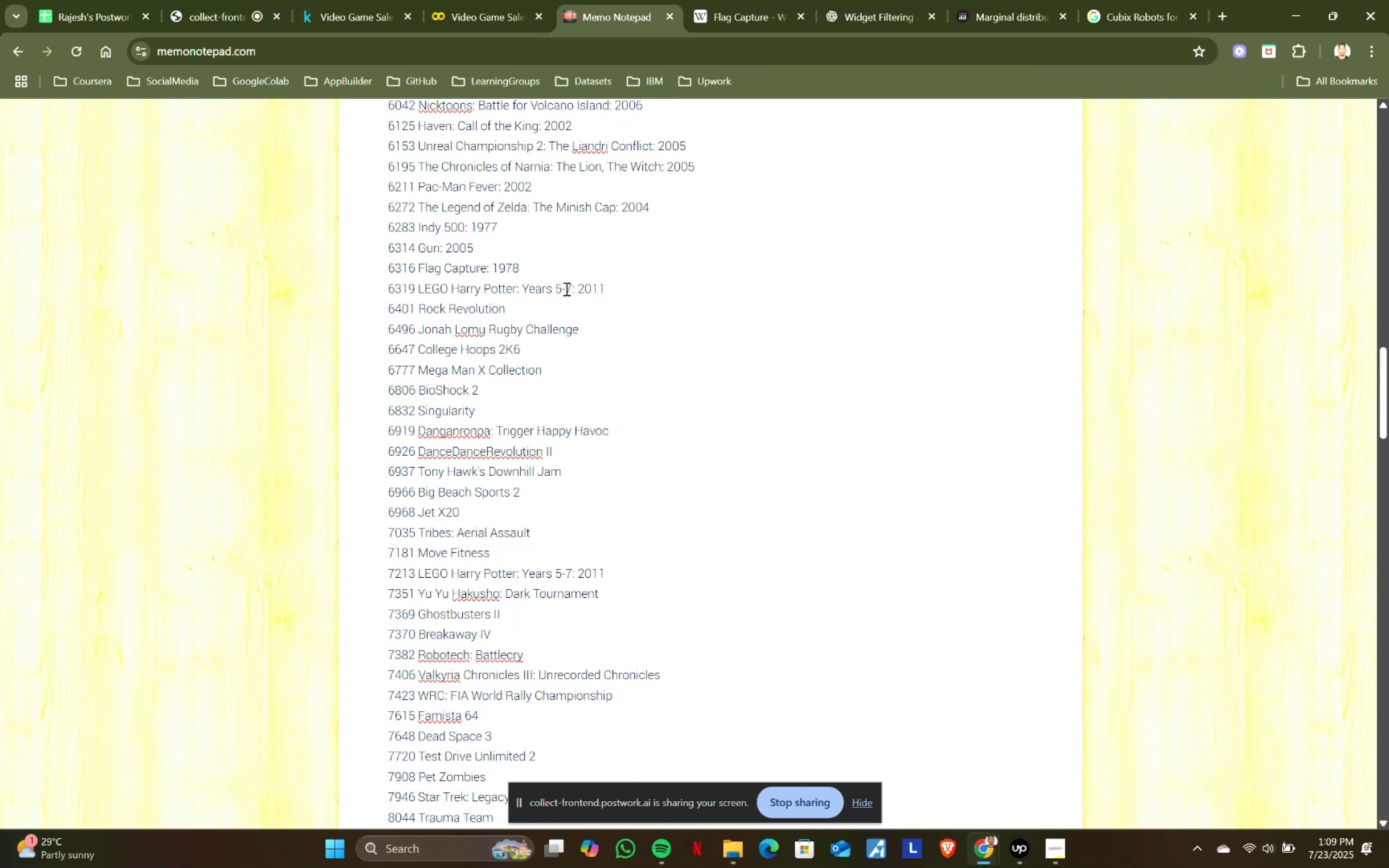 
left_click_drag(start_coordinate=[571, 286], to_coordinate=[419, 288])
 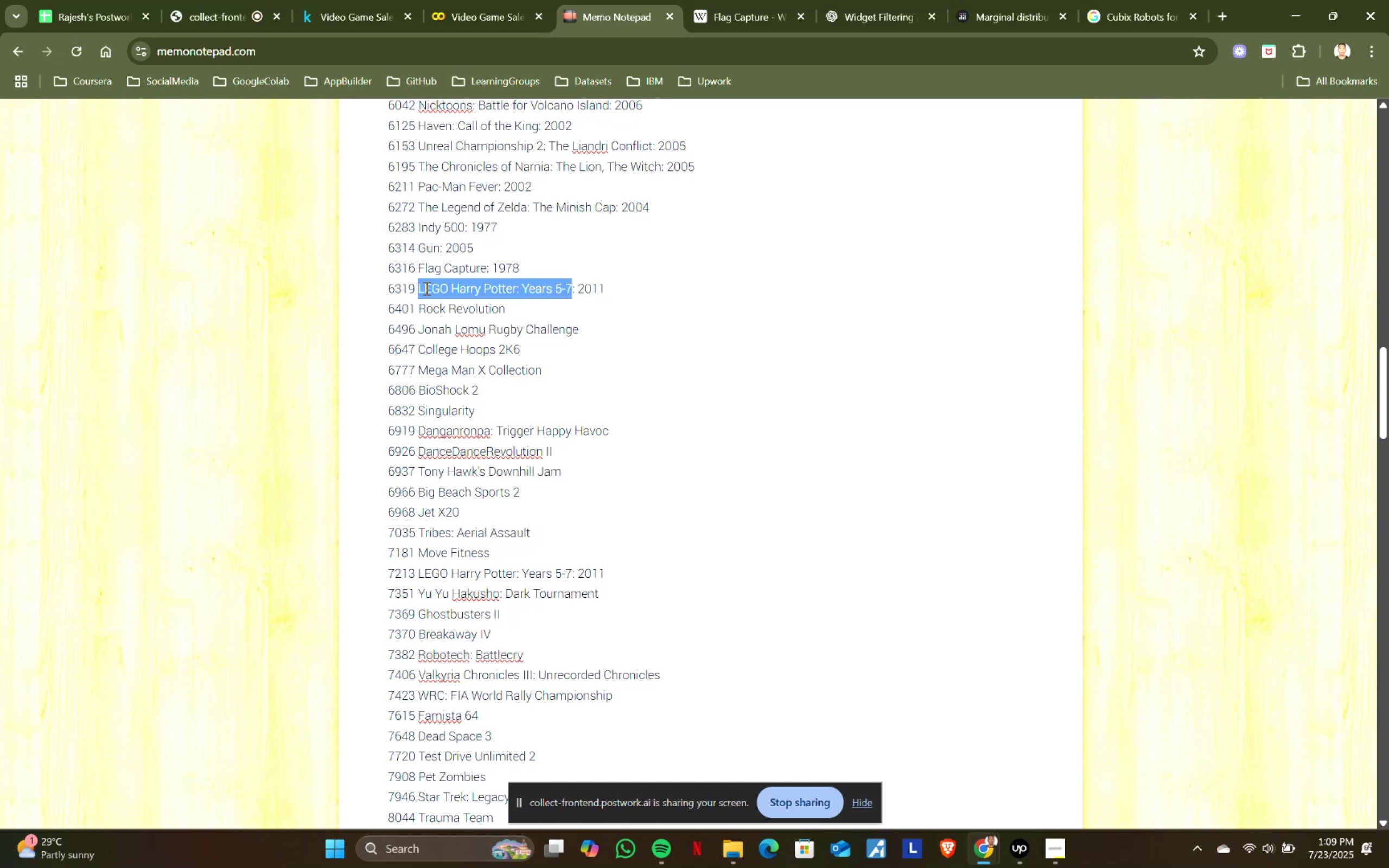 
key(Control+C)
 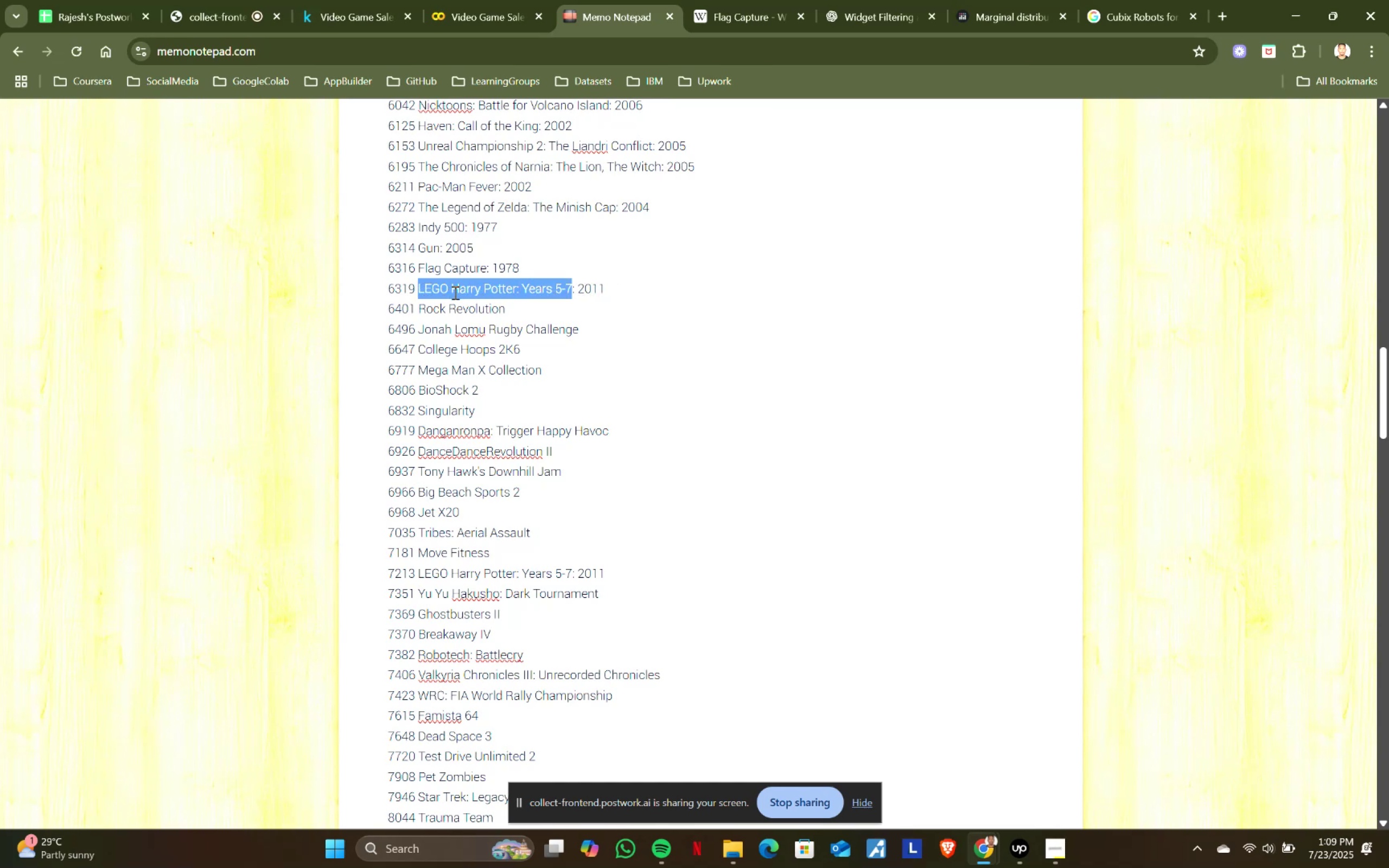 
key(Control+F)
 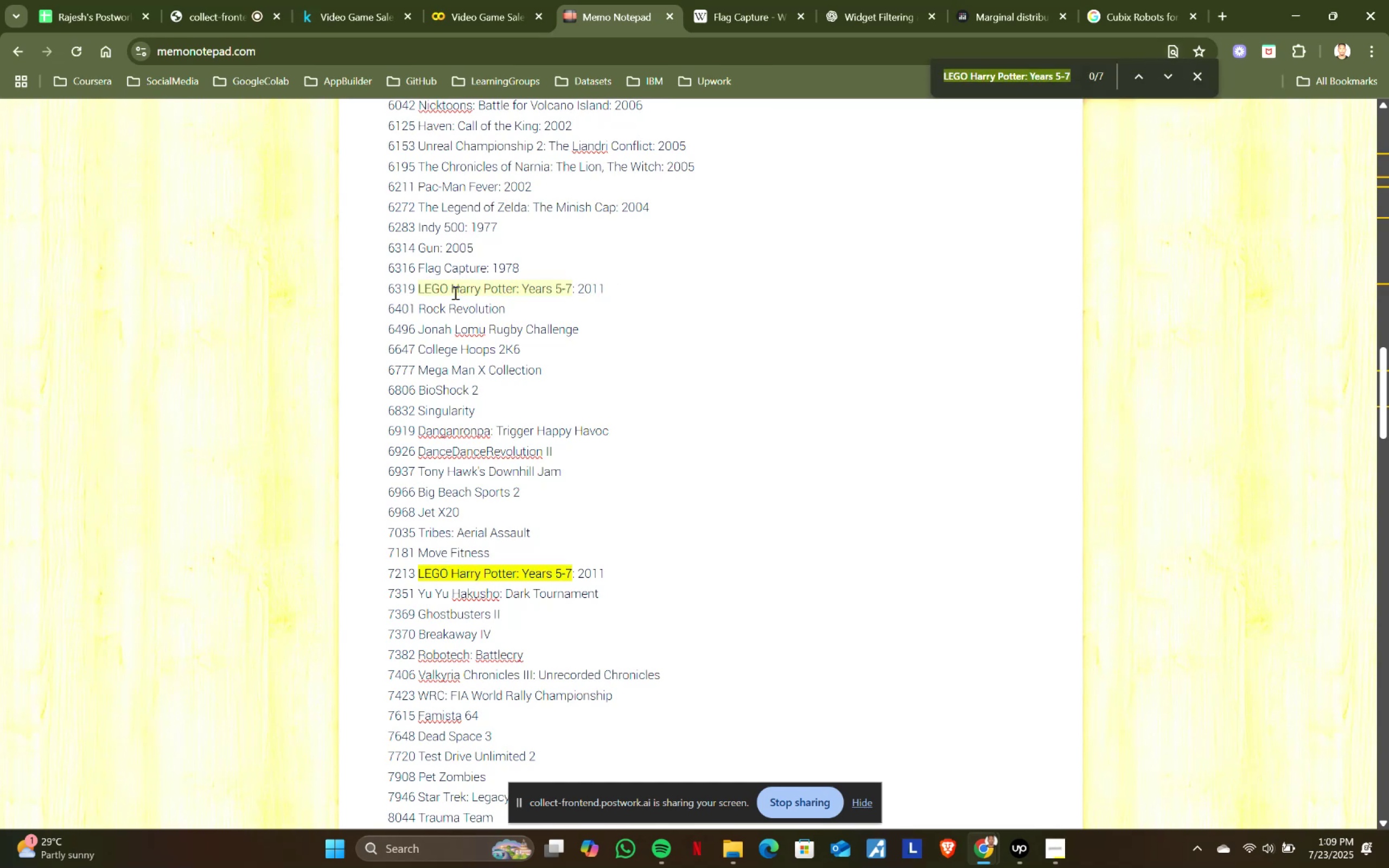 
key(Control+V)
 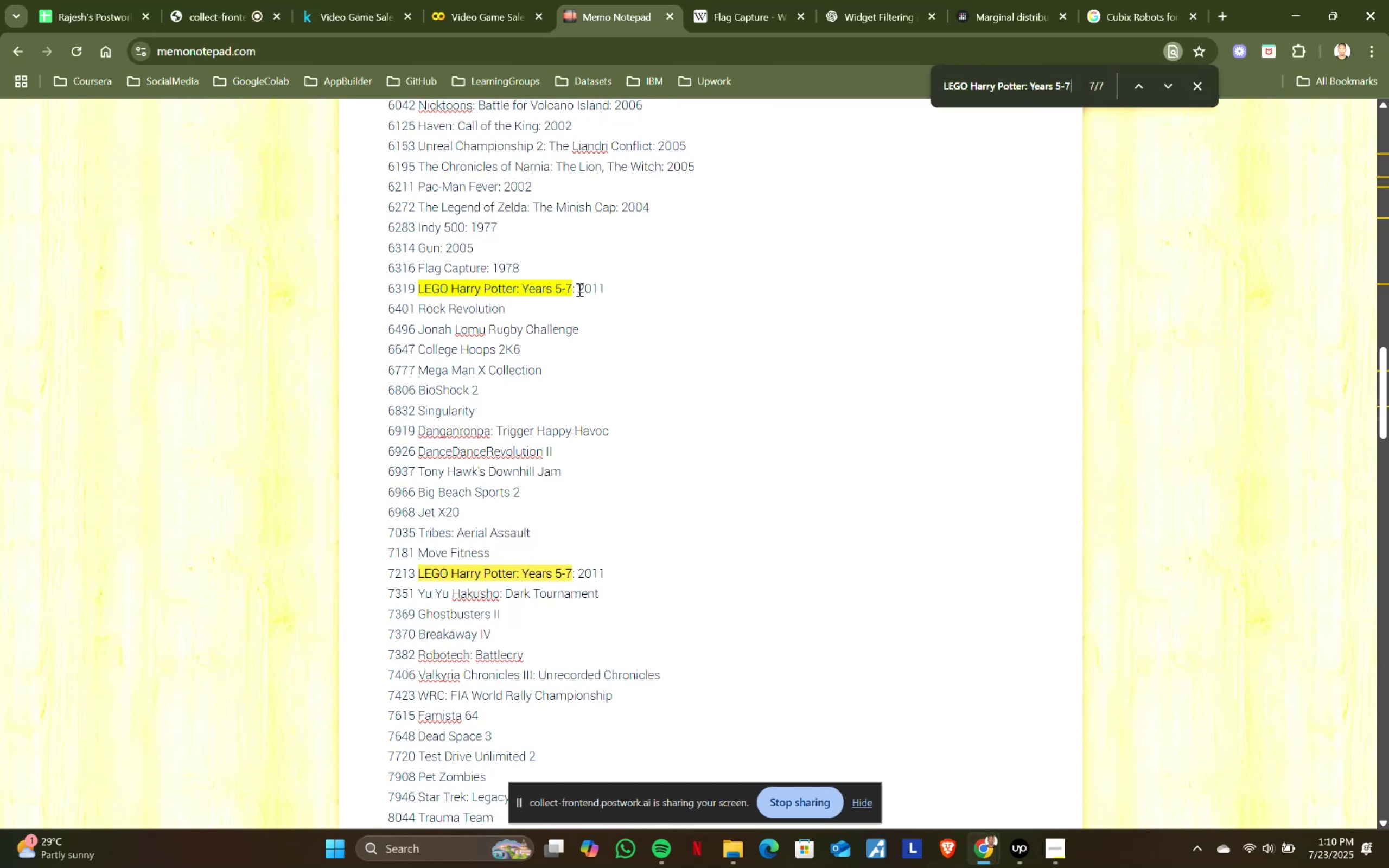 
left_click([573, 287])
 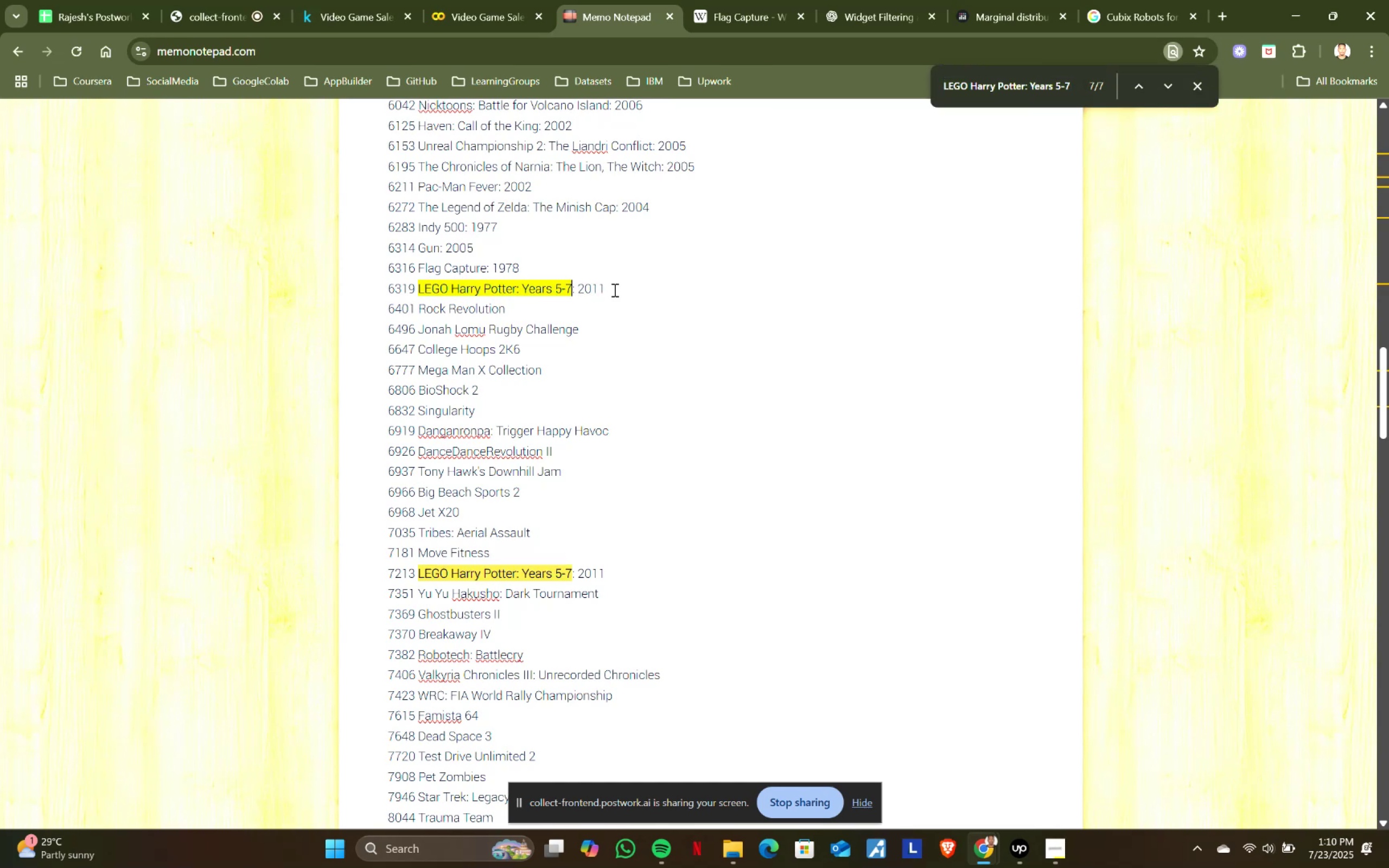 
hold_key(key=ShiftLeft, duration=0.4)
left_click([613, 285])
 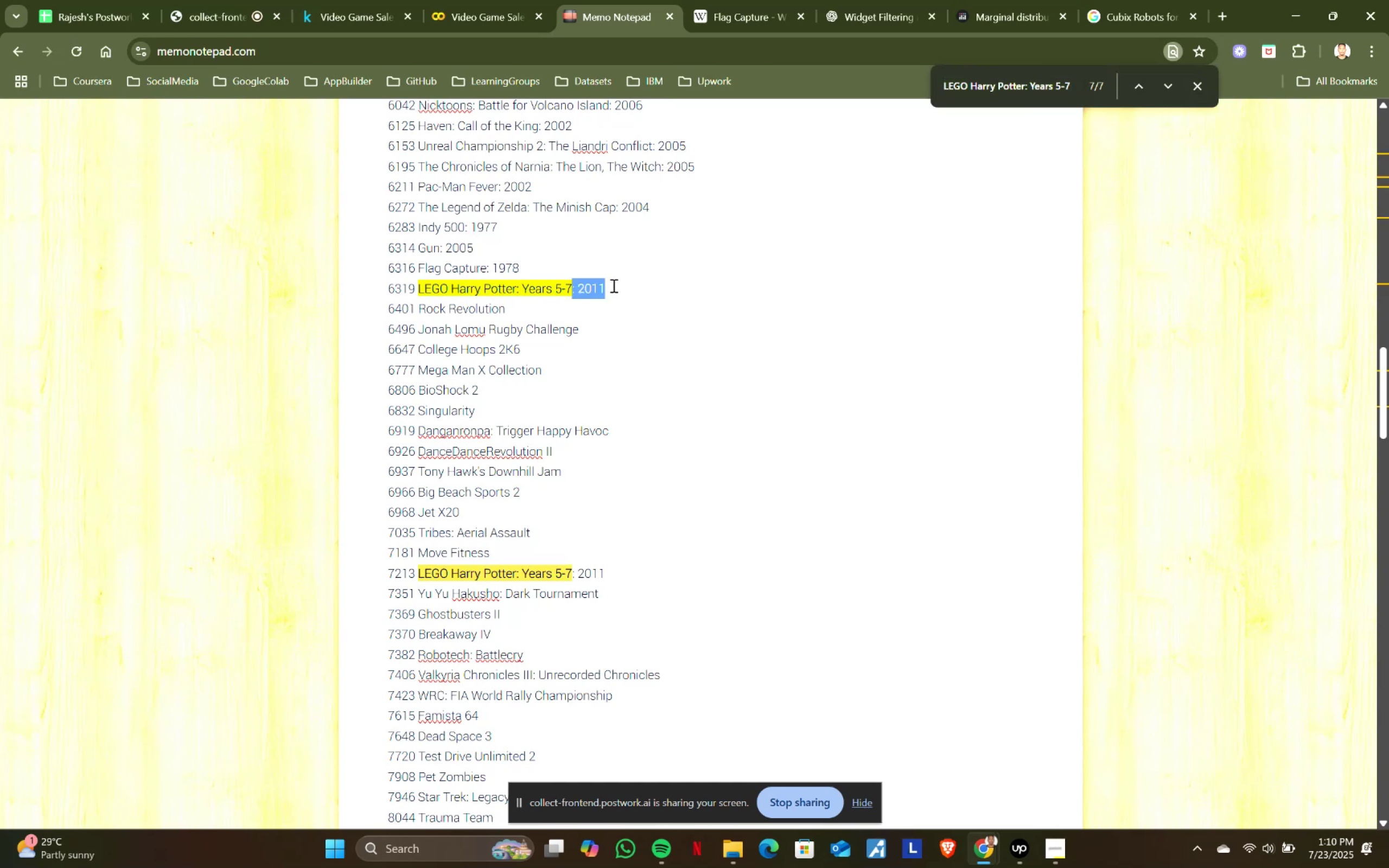 
key(Control+ControlLeft)
 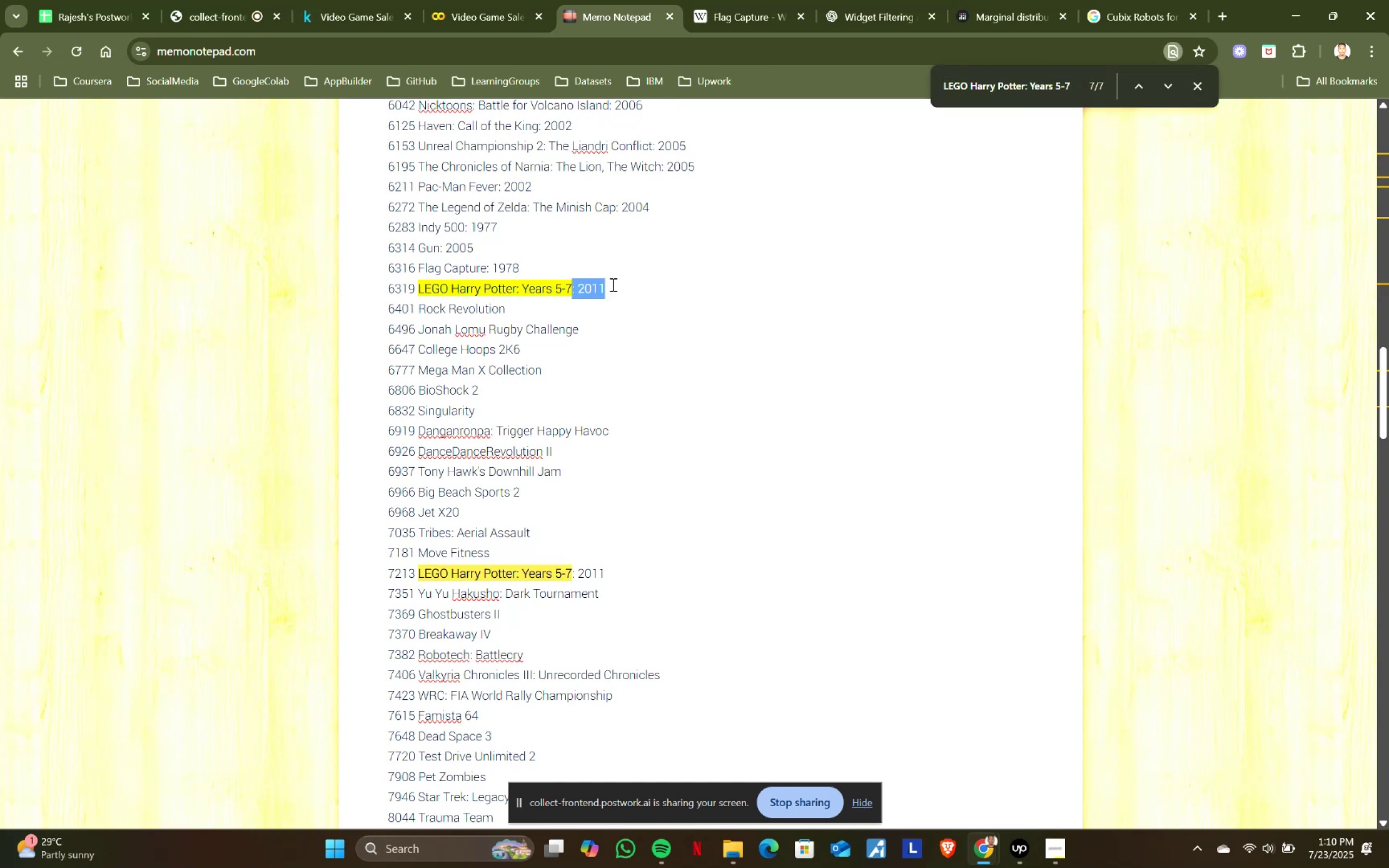 
key(Control+C)
 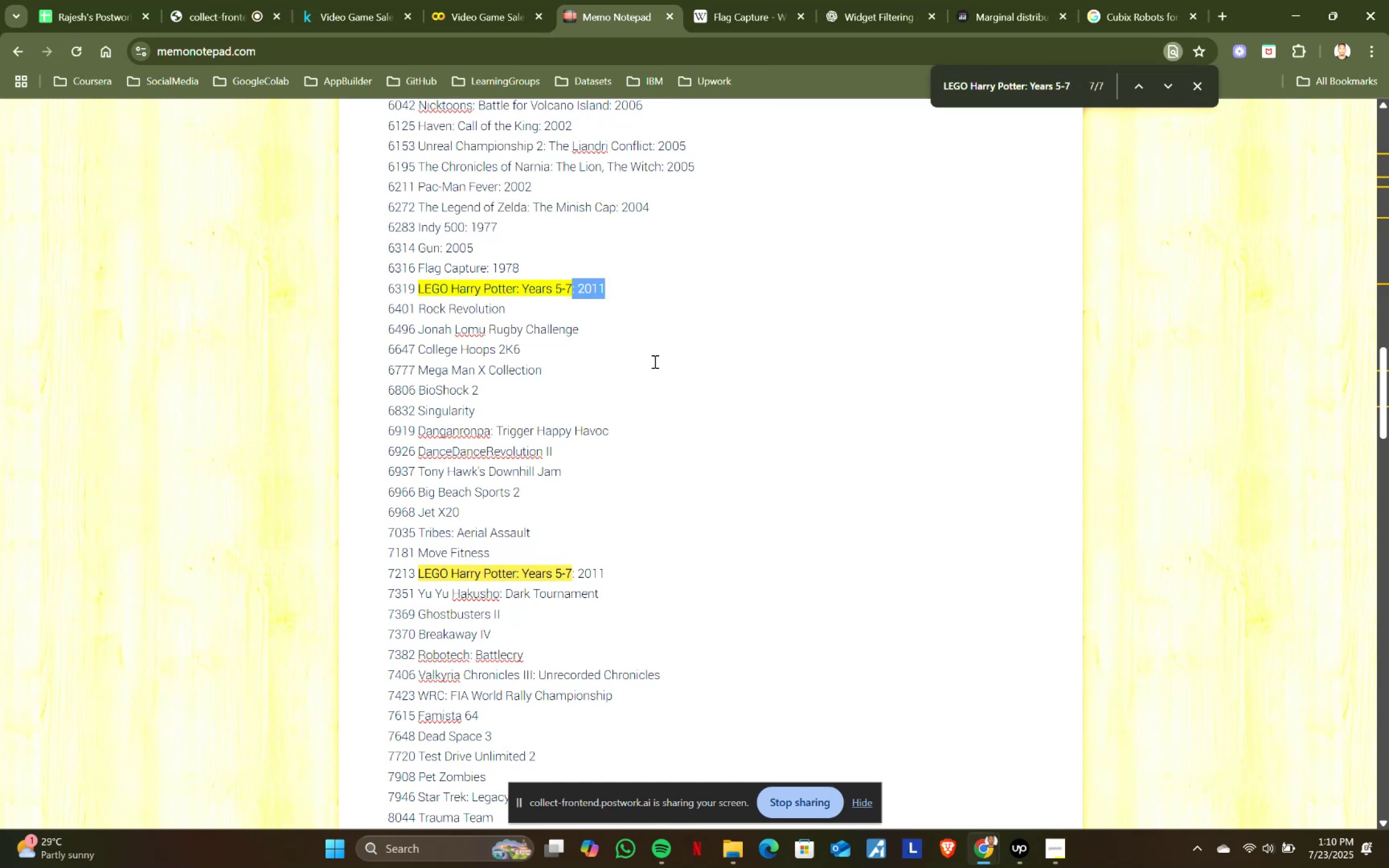 
scroll: coordinate [660, 375], scroll_direction: down, amount: 28.0
 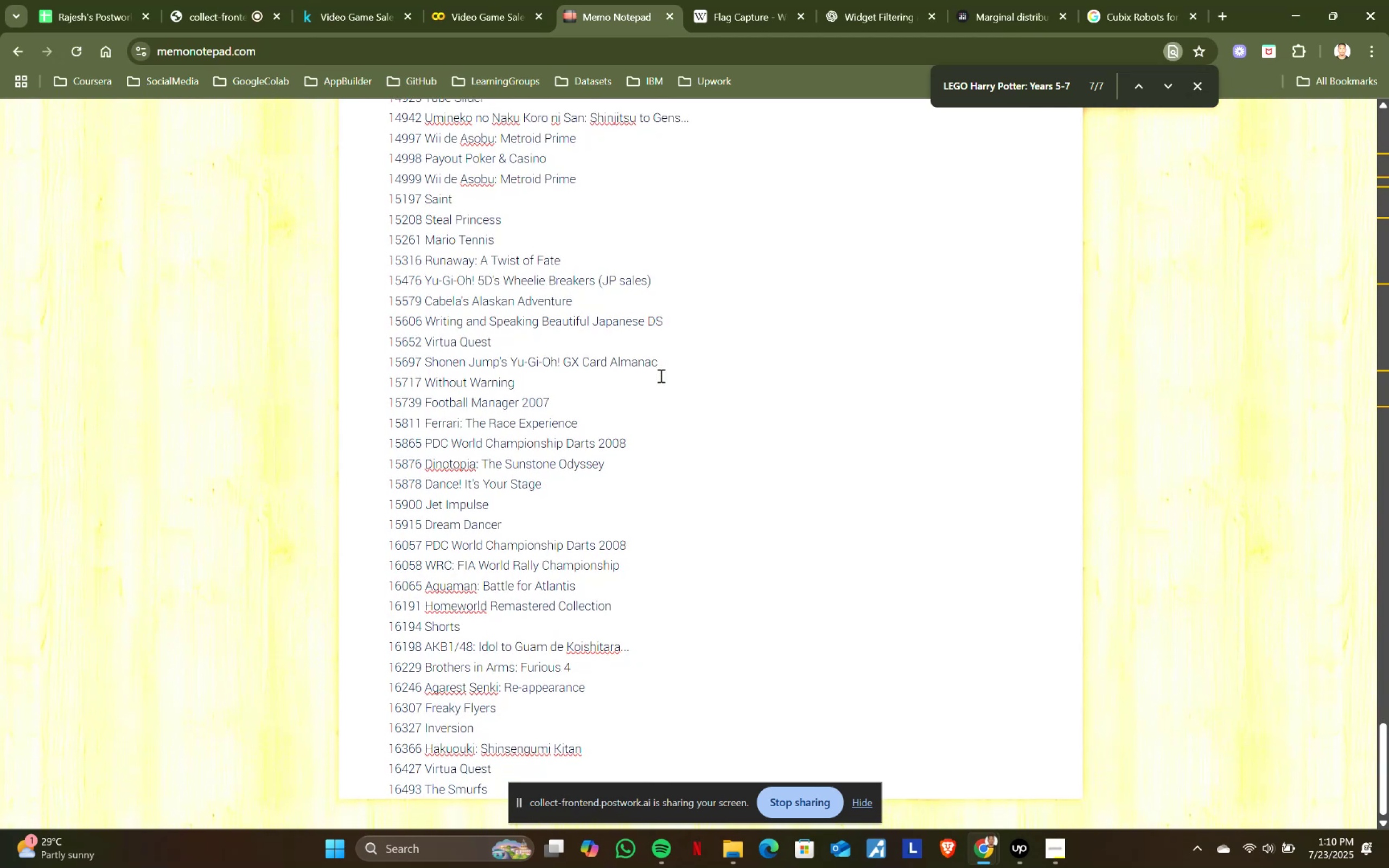 
scroll: coordinate [660, 376], scroll_direction: up, amount: 23.0
 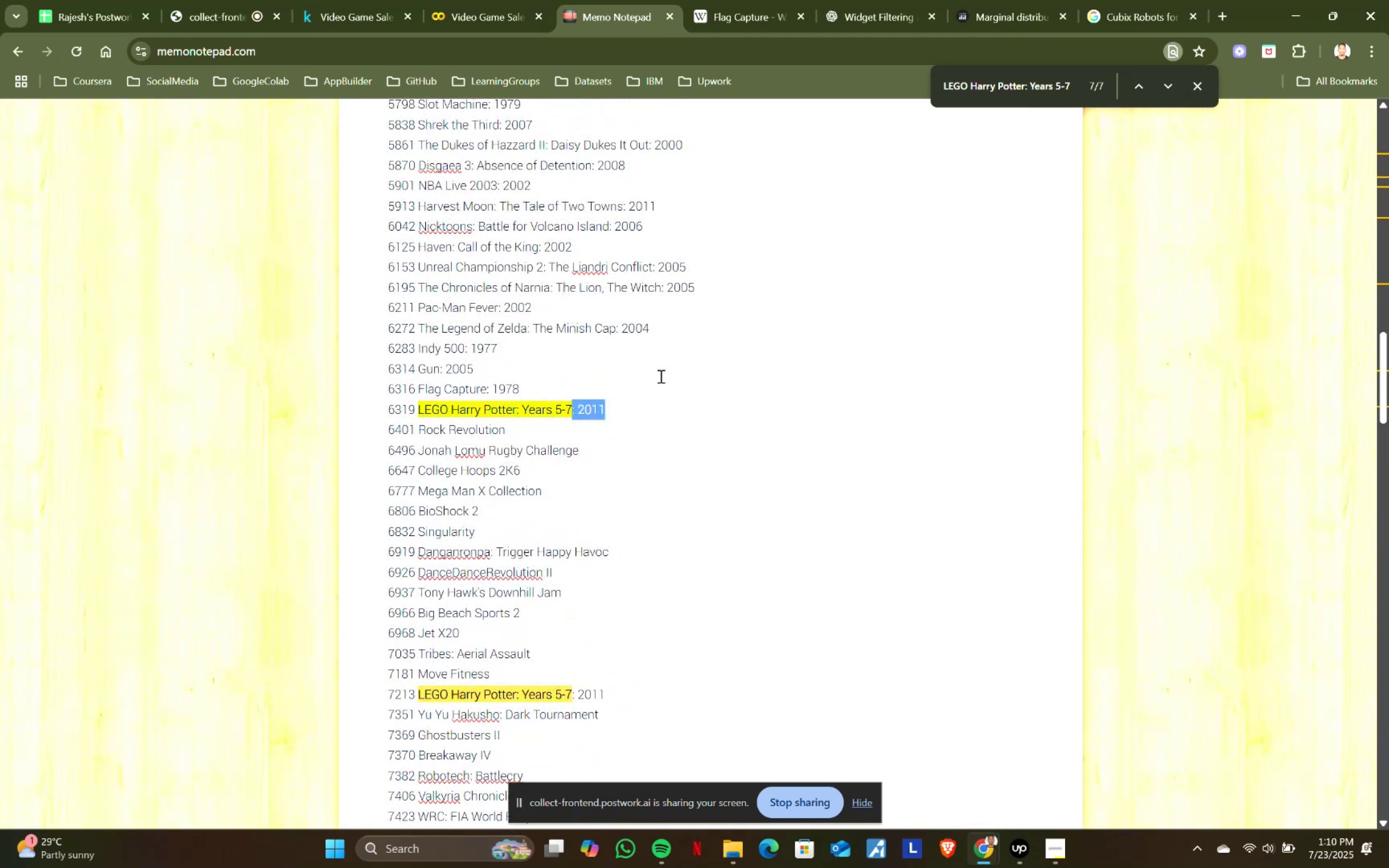 
scroll: coordinate [660, 376], scroll_direction: down, amount: 1.0
 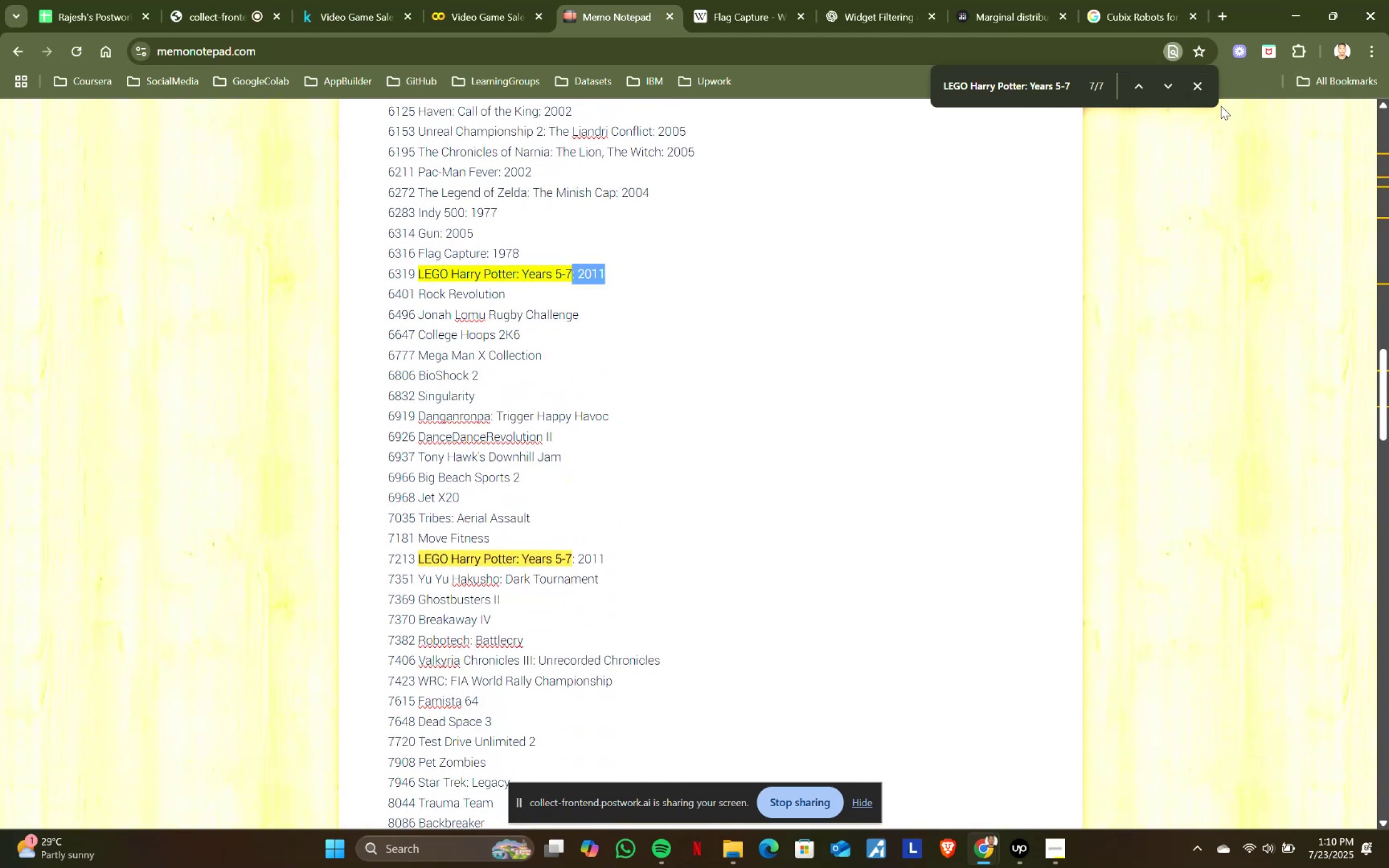 
left_click([1197, 86])
 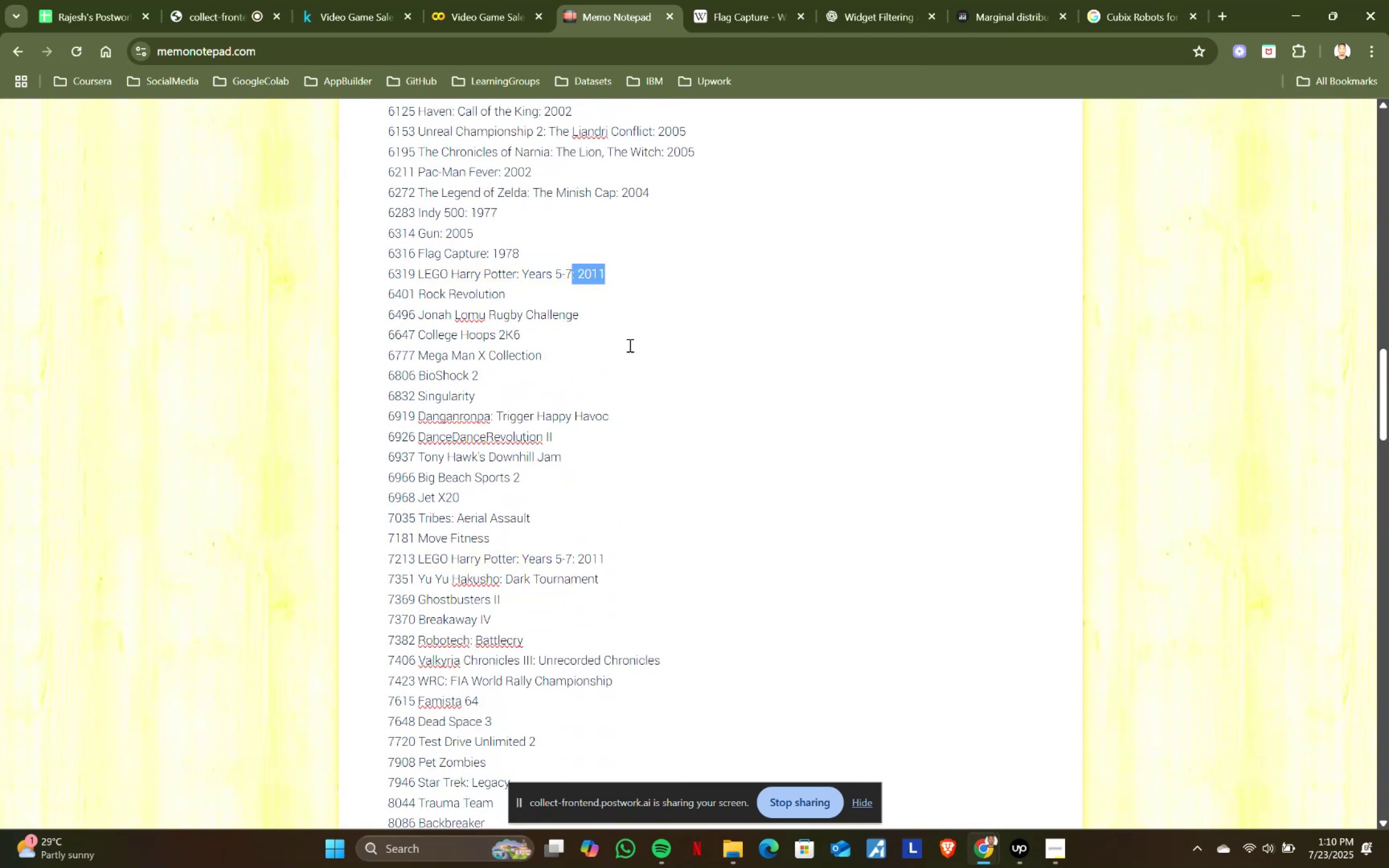 
left_click([626, 340])
 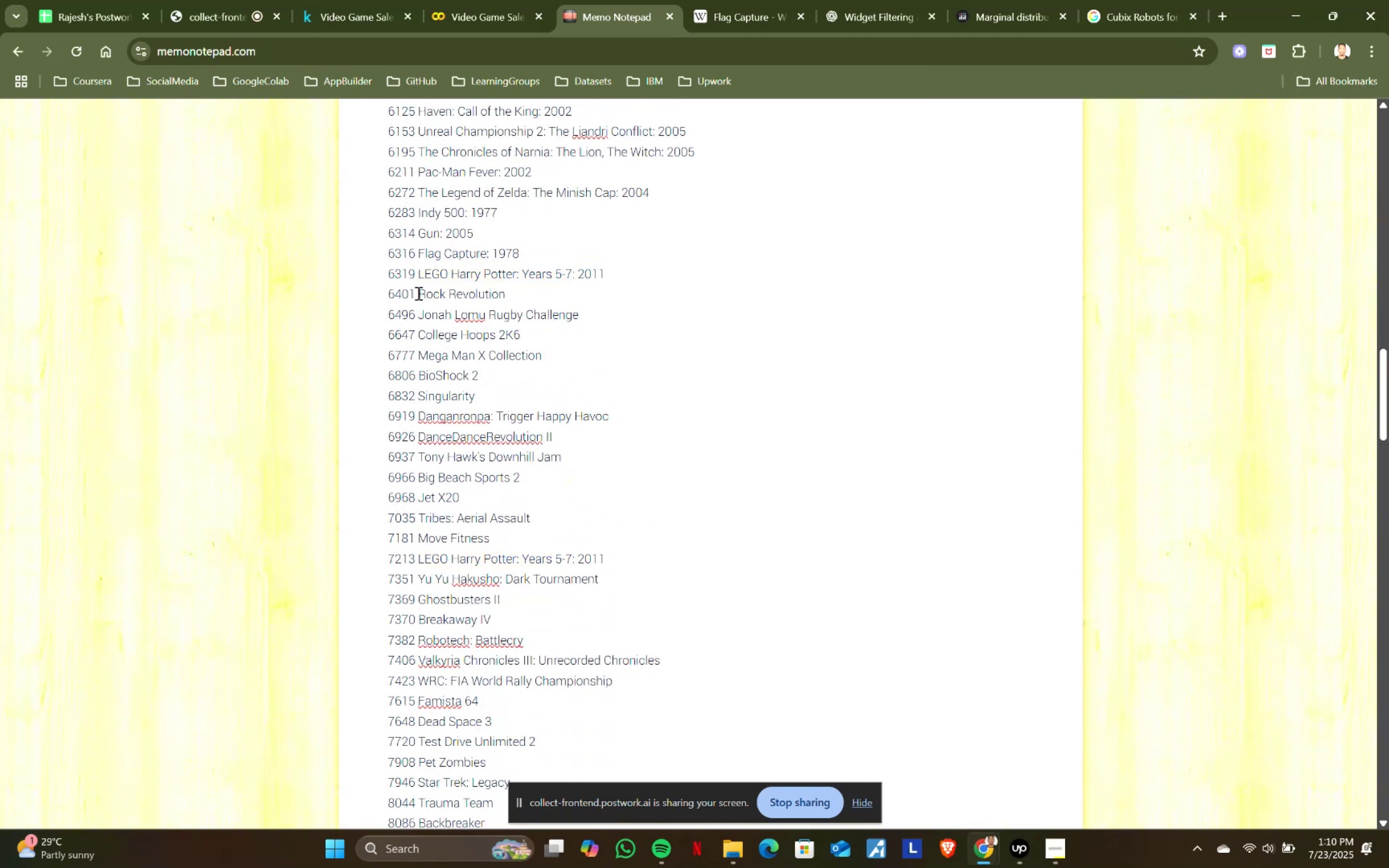 
left_click([418, 293])
 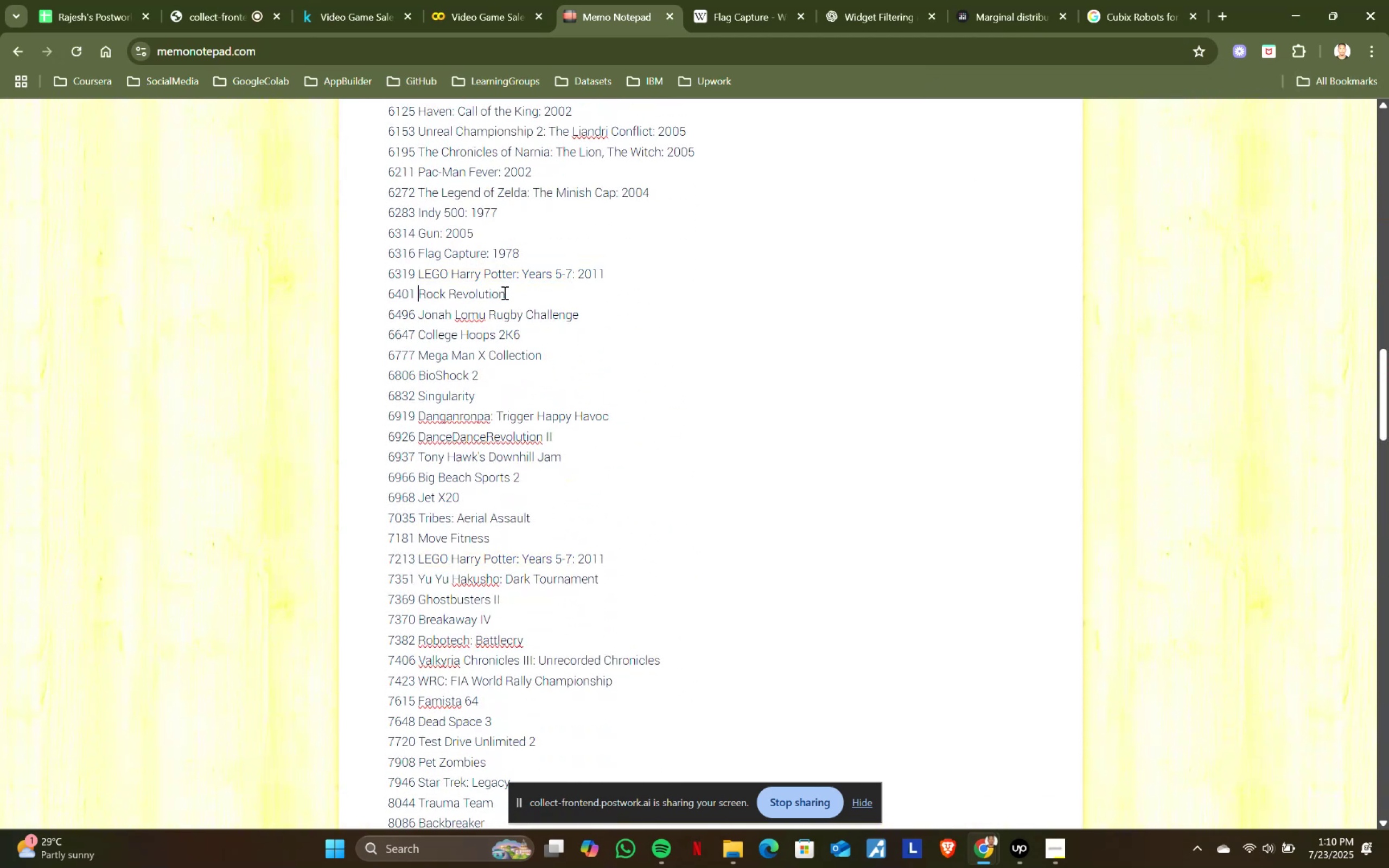 
key(Shift+ShiftLeft)
 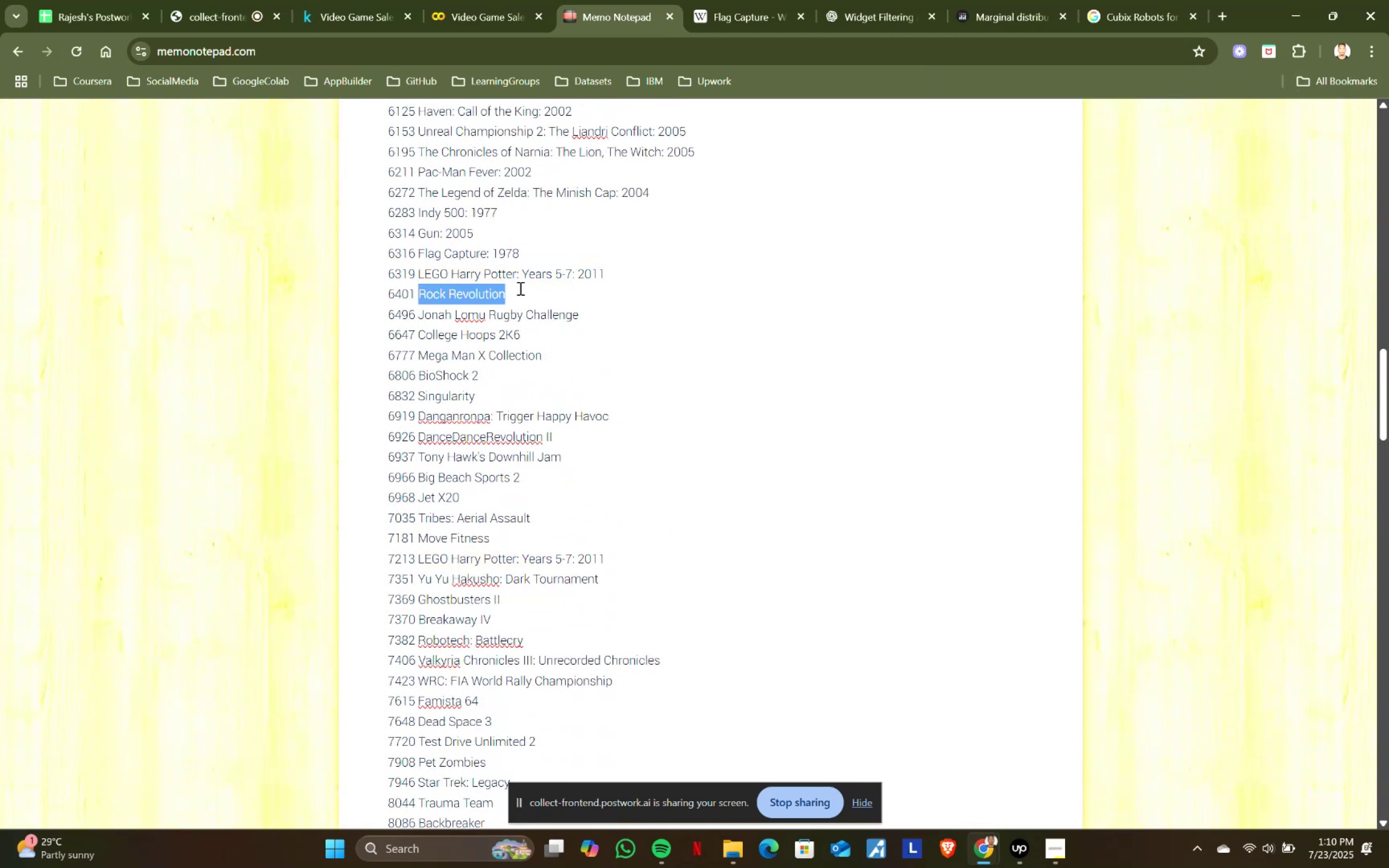 
left_click([519, 288])
 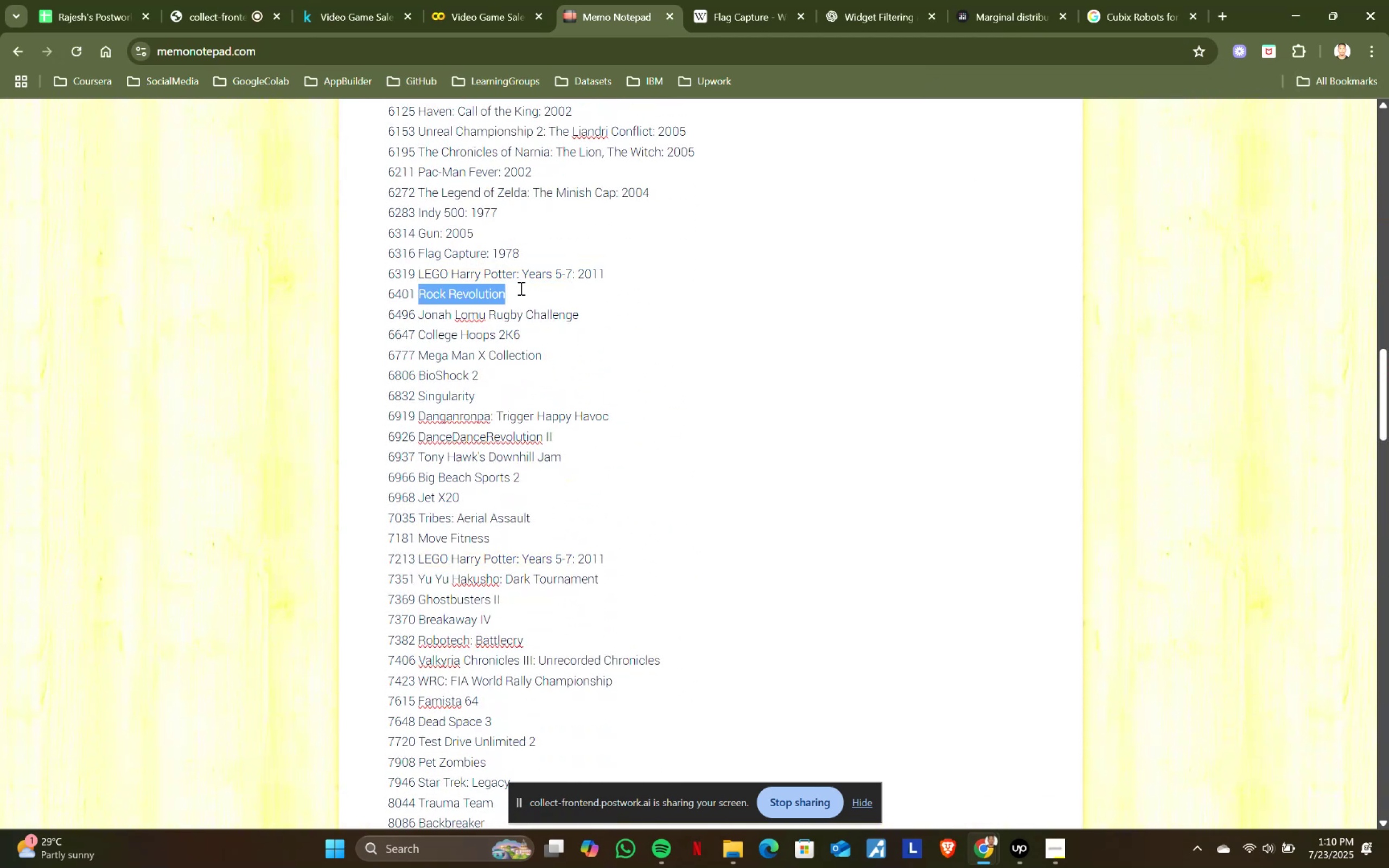 
key(Control+ControlLeft)
 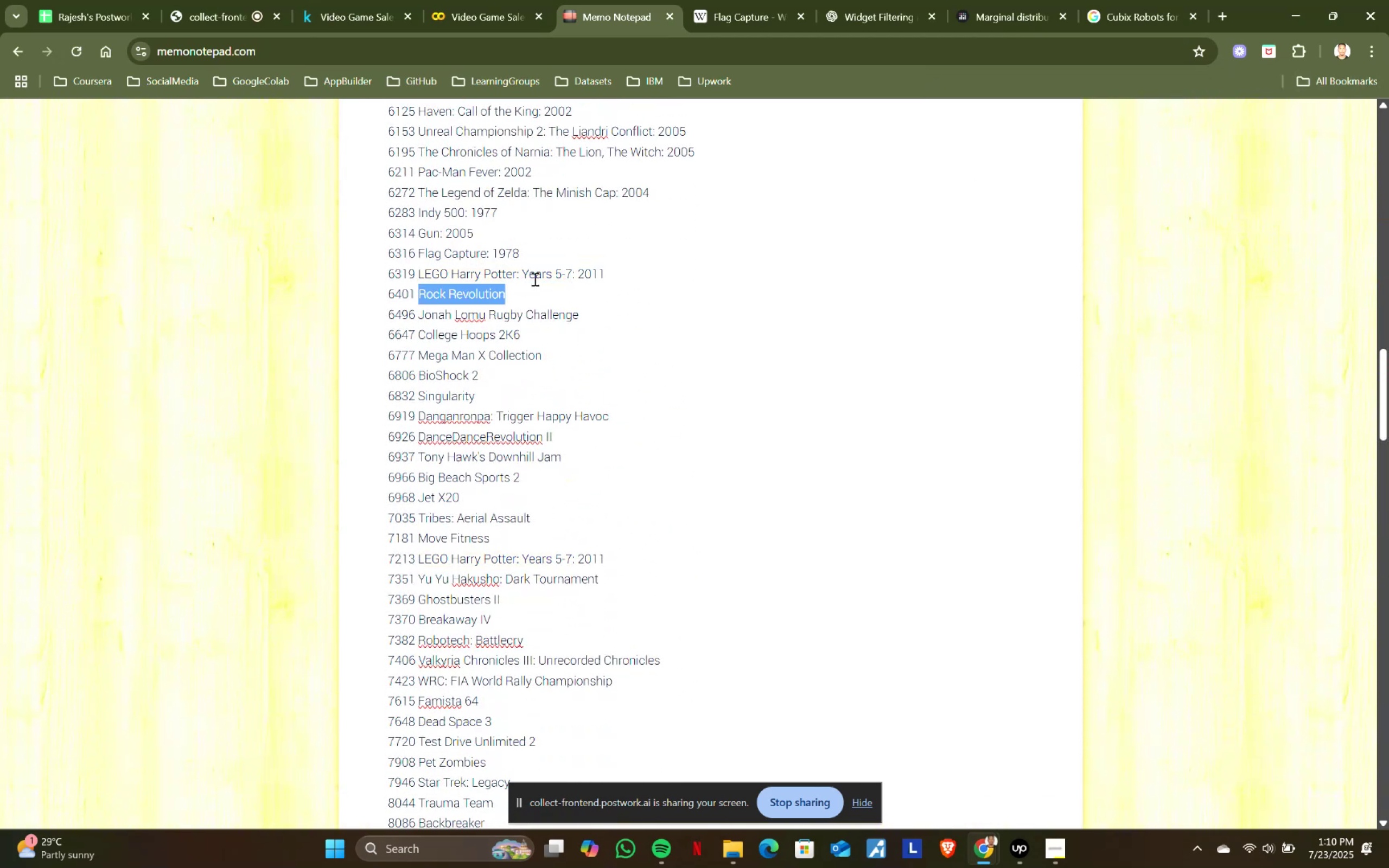 
key(Control+C)
 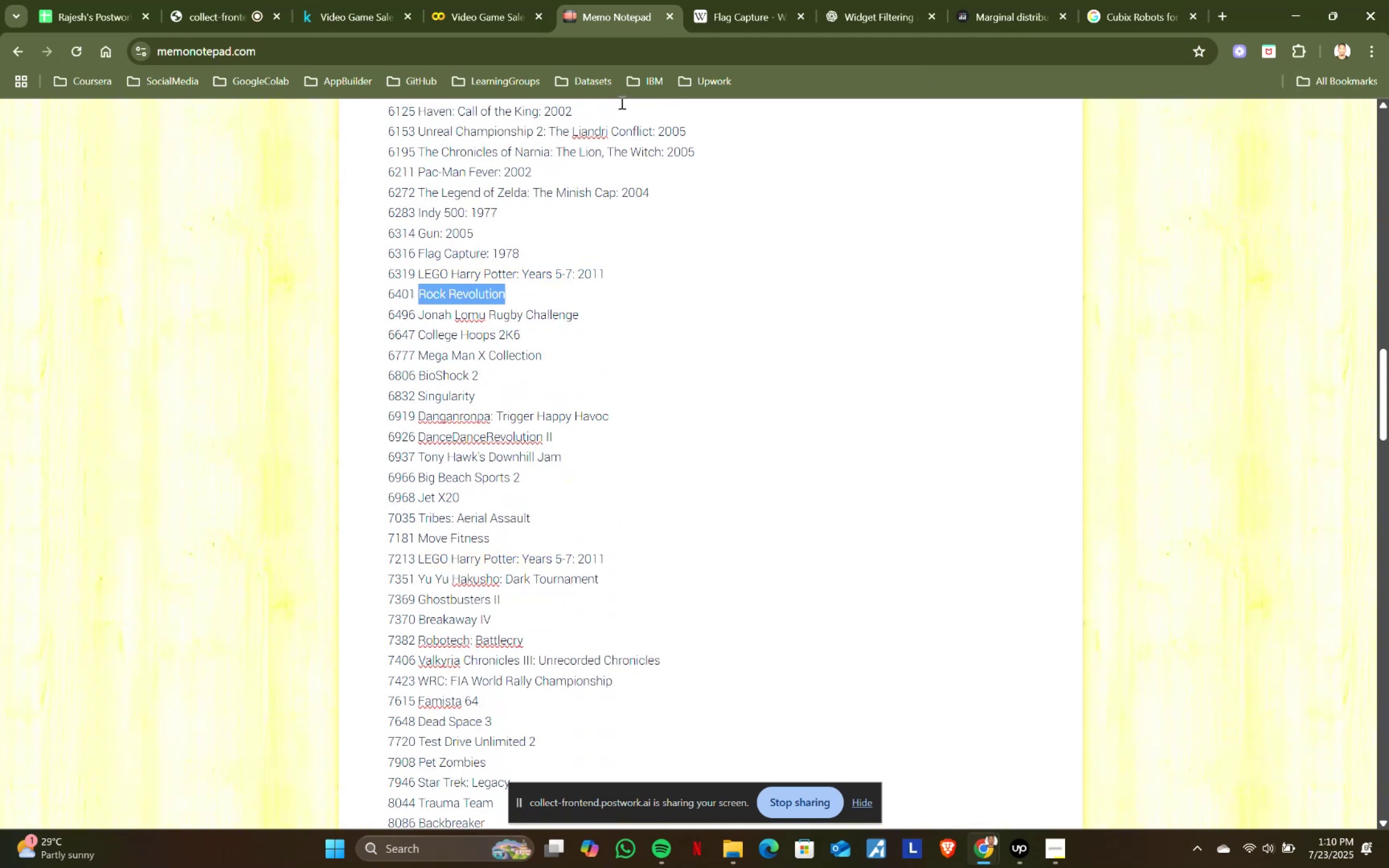 
key(Control+ControlLeft)
 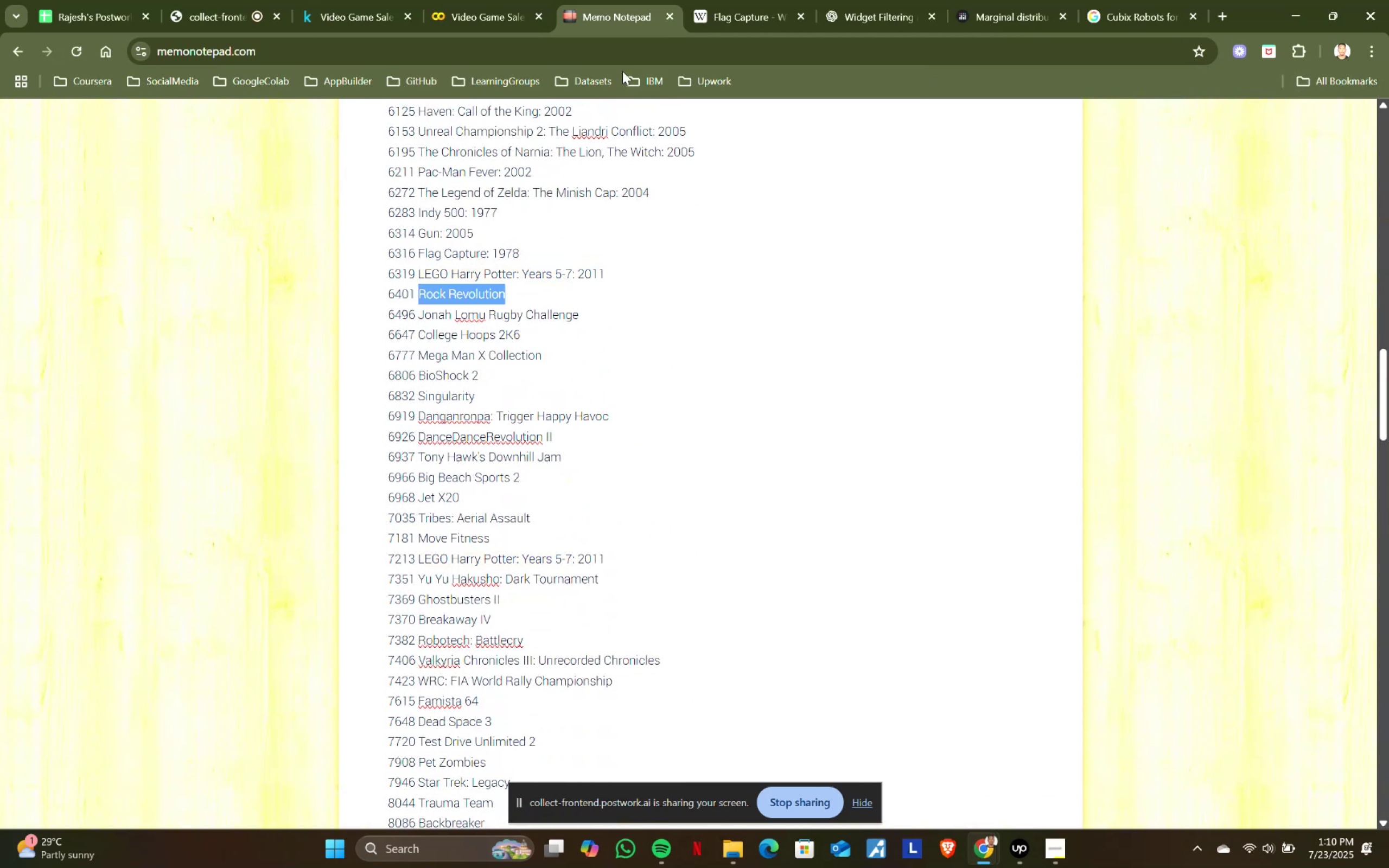 
key(Control+C)
 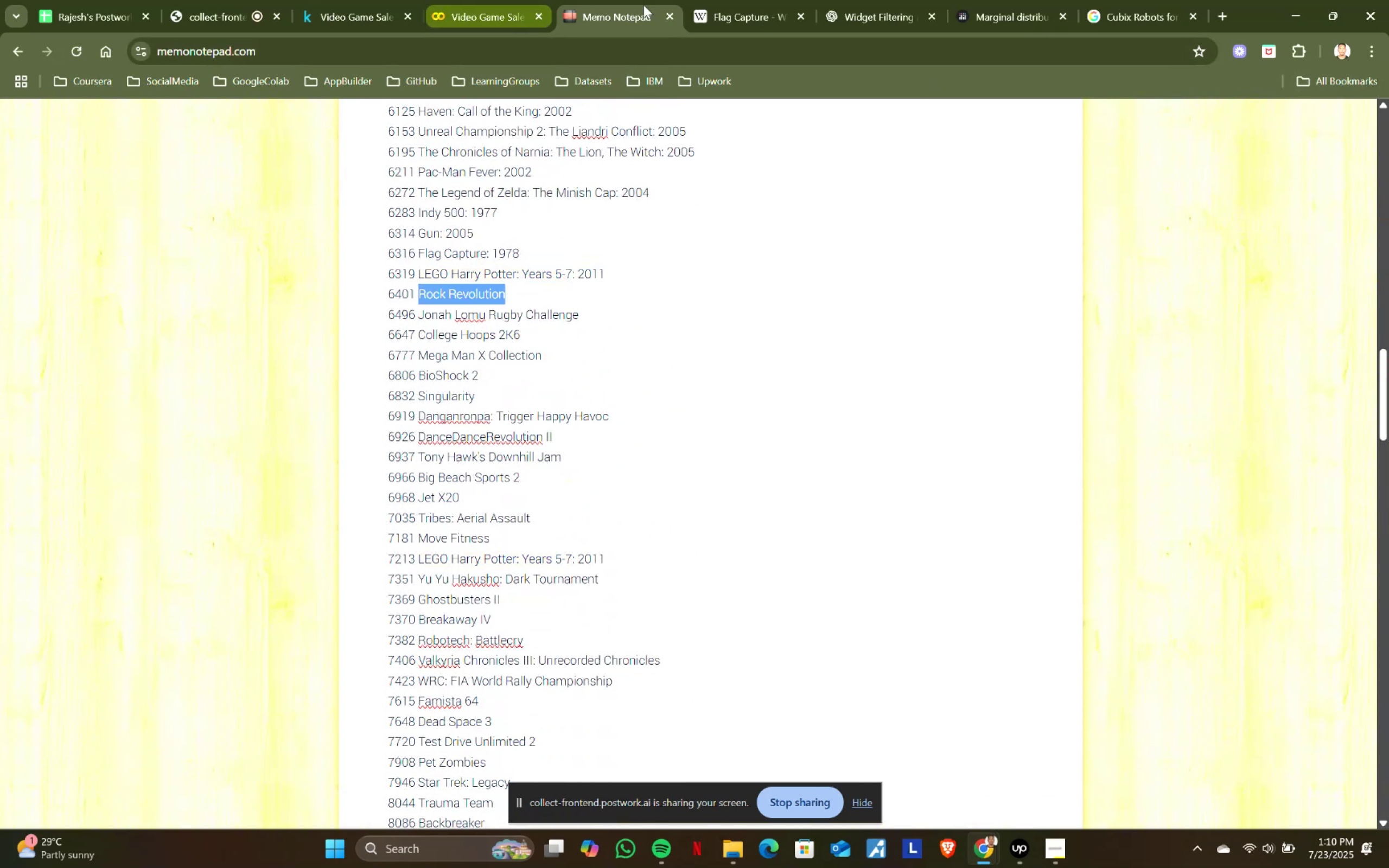 
left_click([695, 4])
 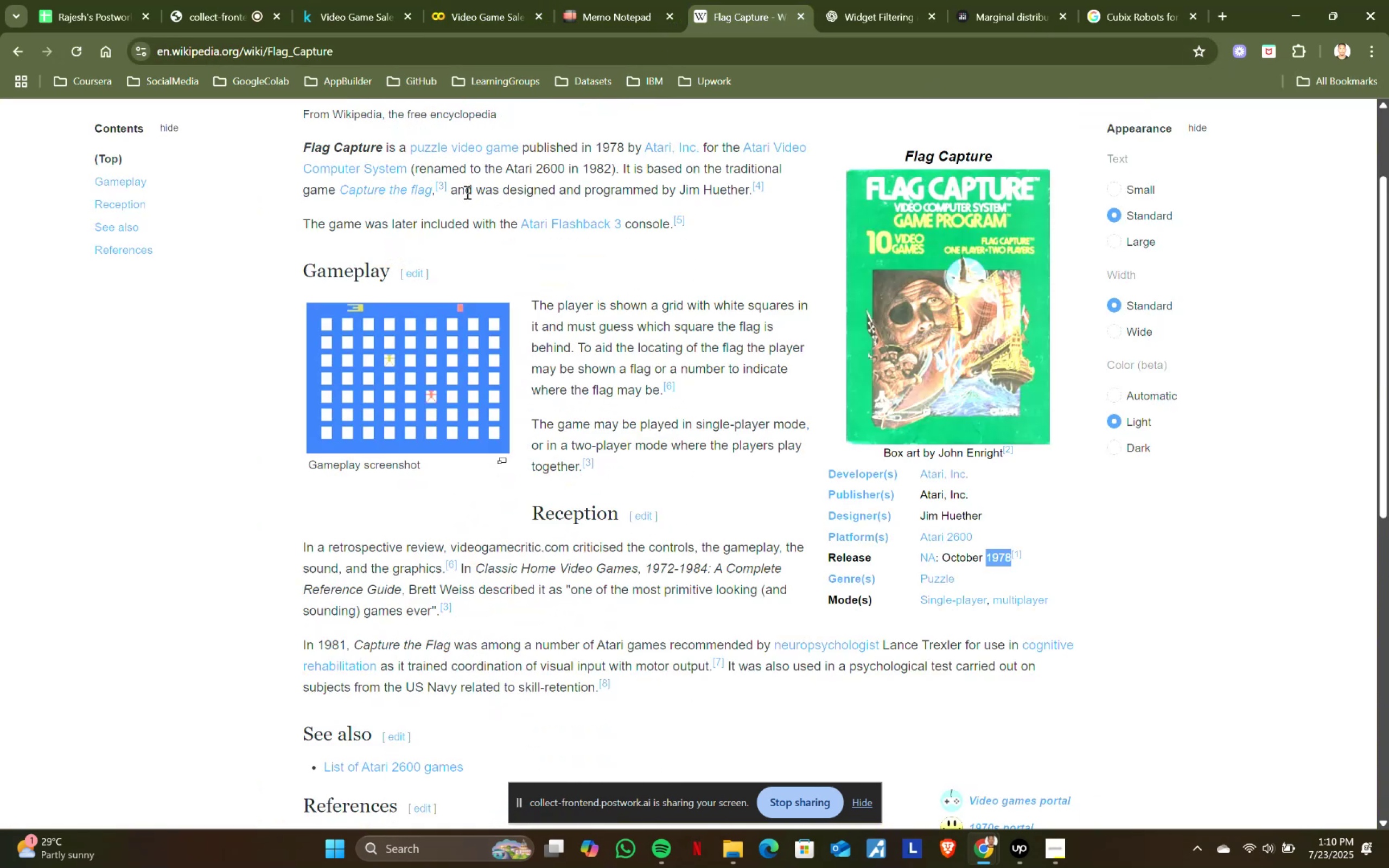 
scroll: coordinate [428, 226], scroll_direction: up, amount: 10.0
 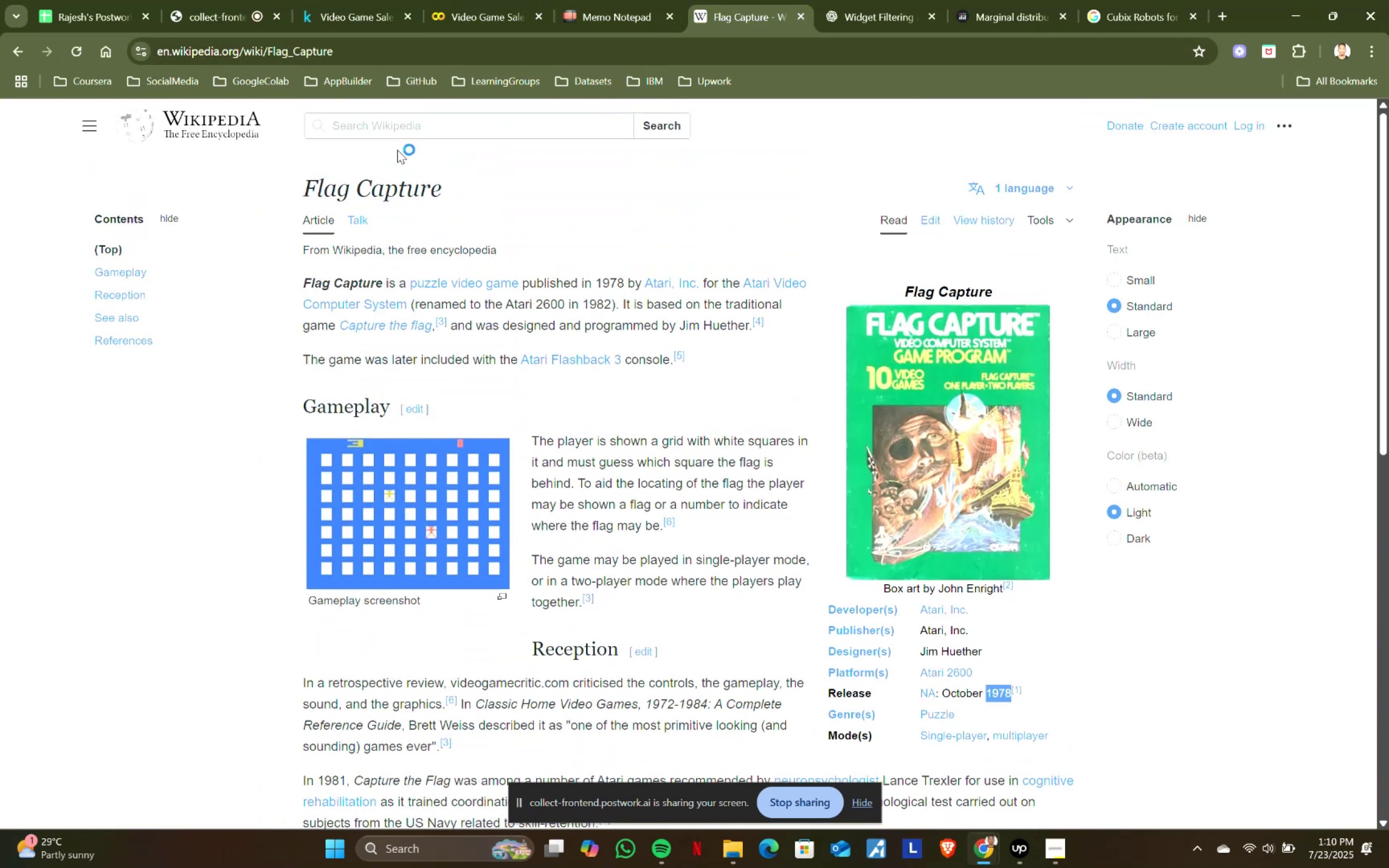 
left_click([398, 130])
 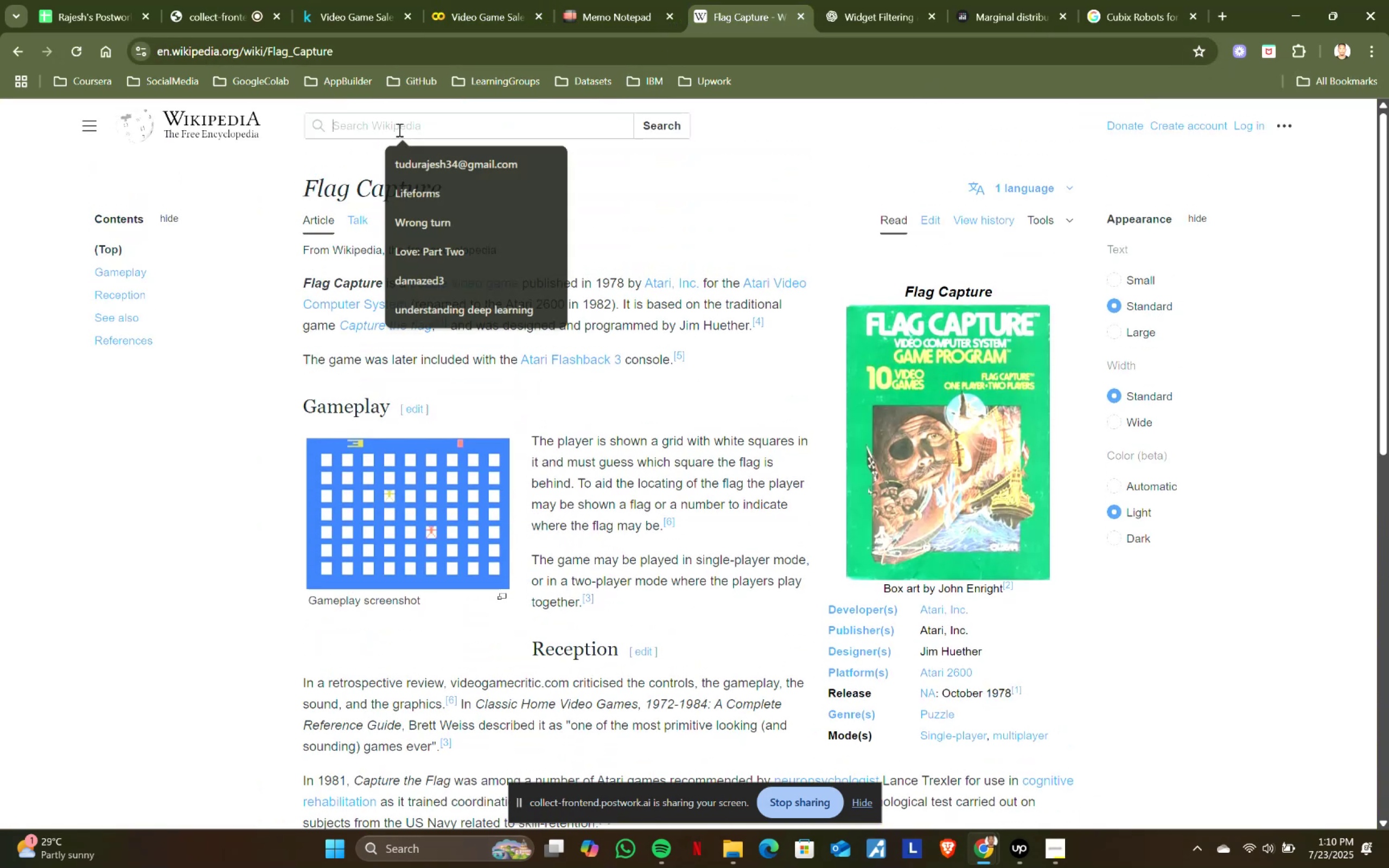 
key(Control+ControlLeft)
 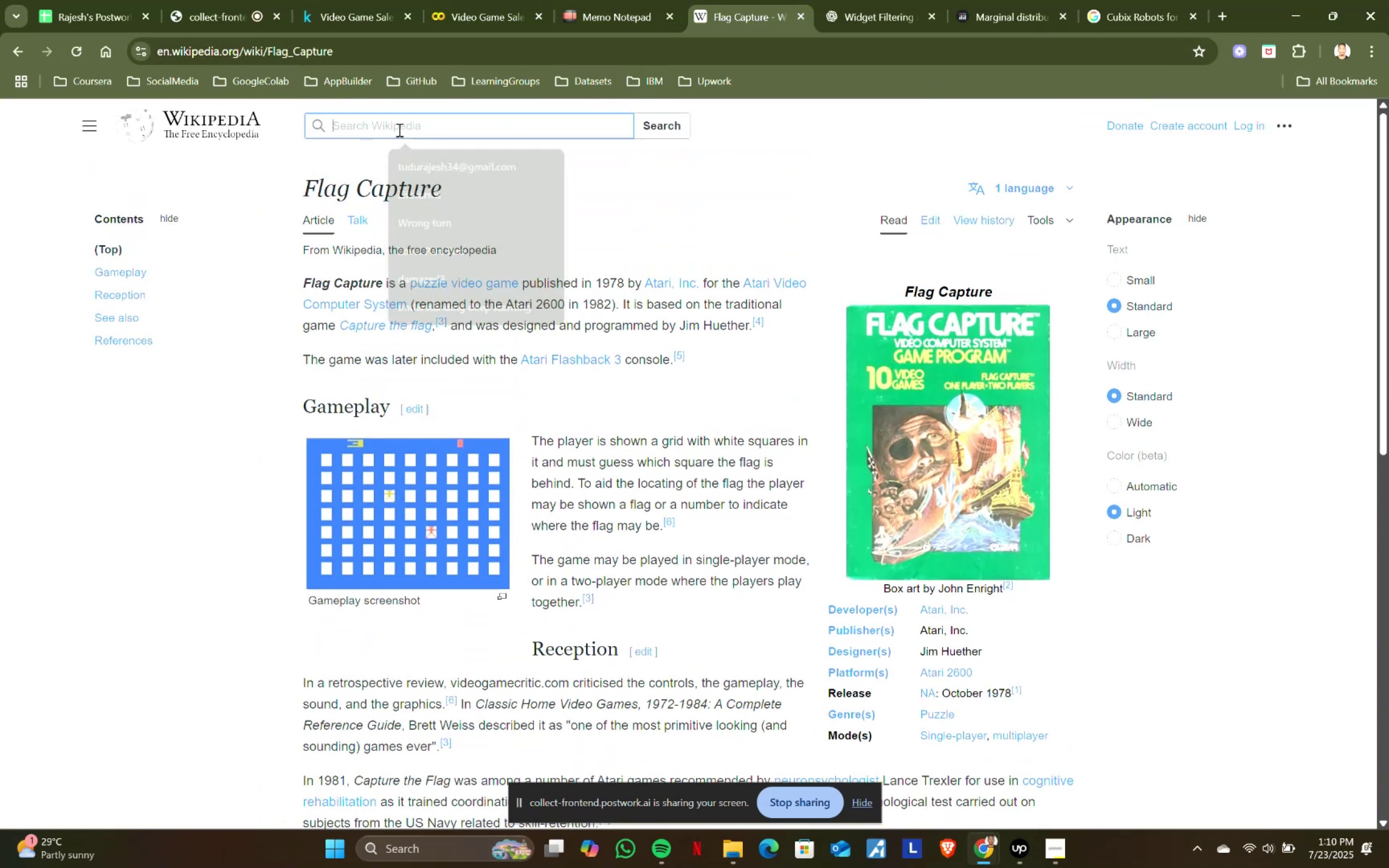 
key(Control+V)
 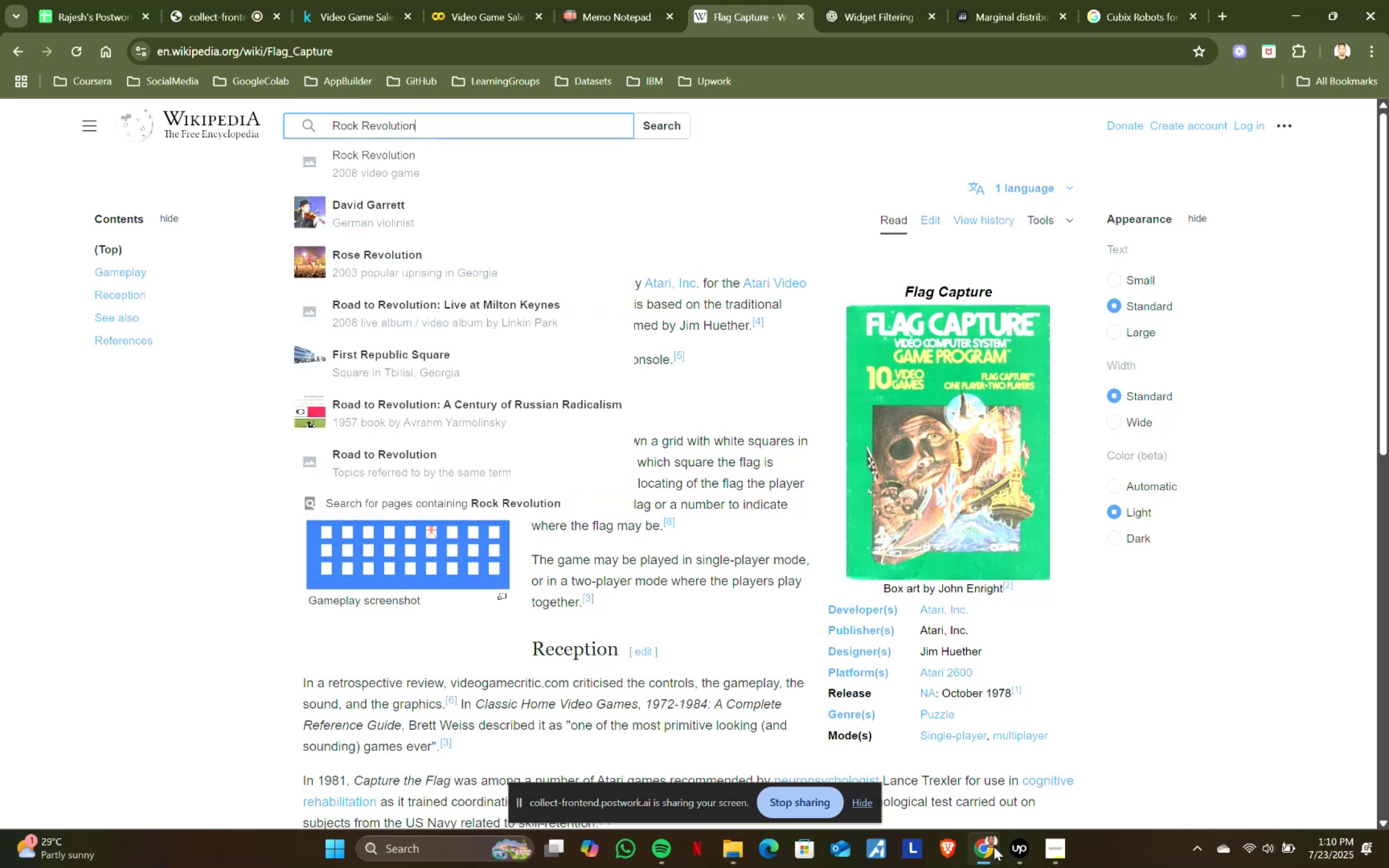 
left_click([1062, 857])
 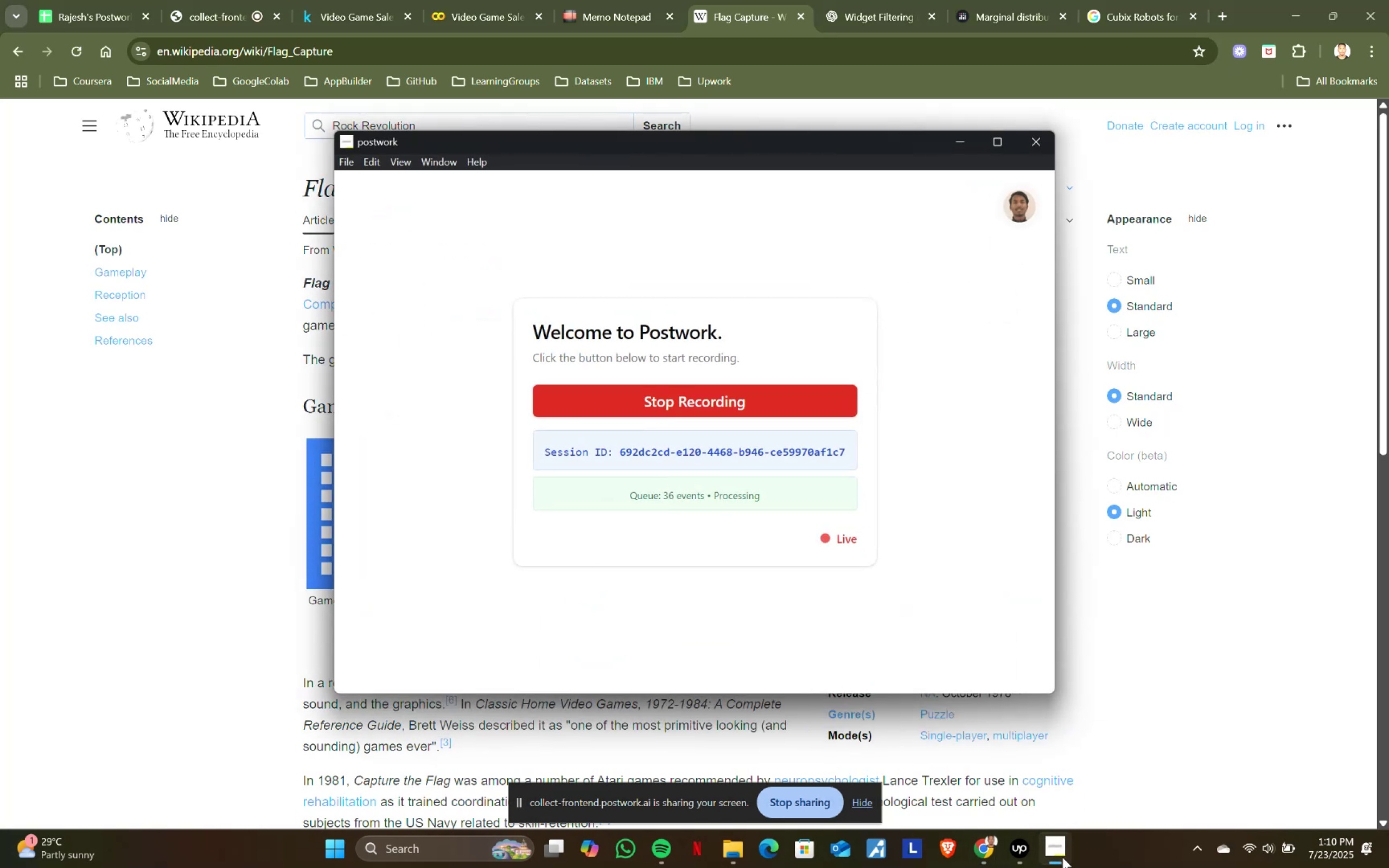 
left_click([1062, 857])
 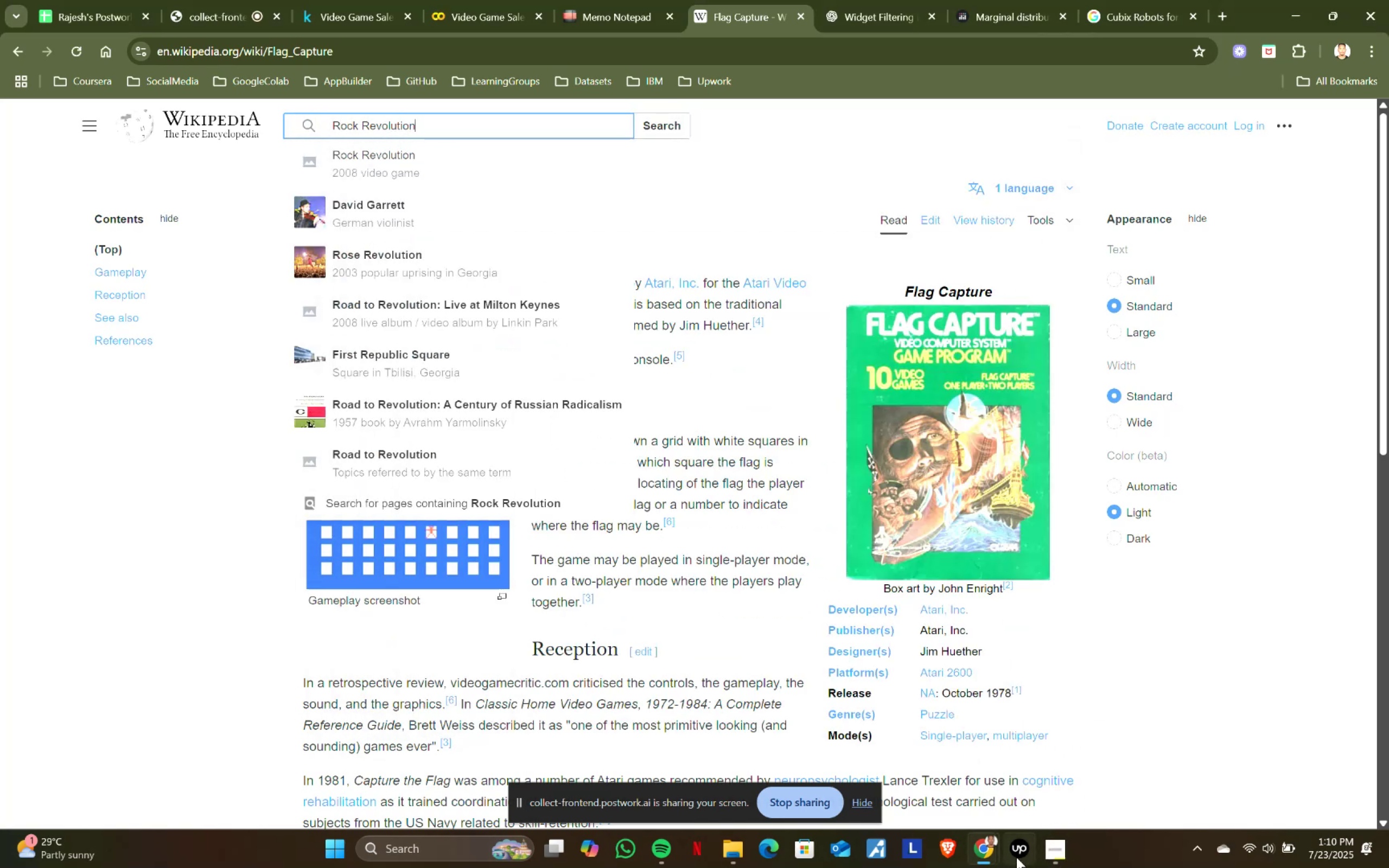 
left_click([1016, 856])
 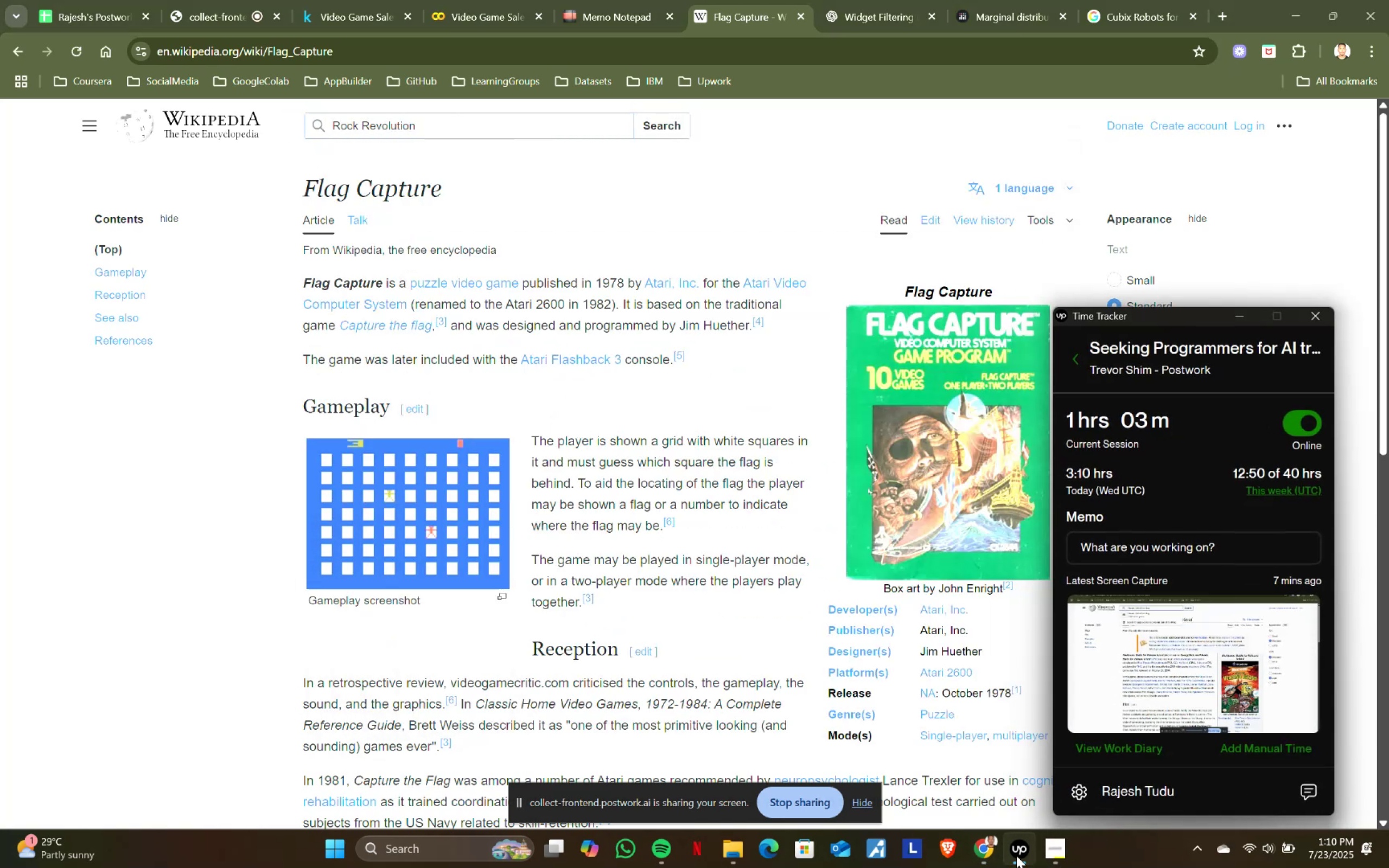 
left_click([1016, 856])
 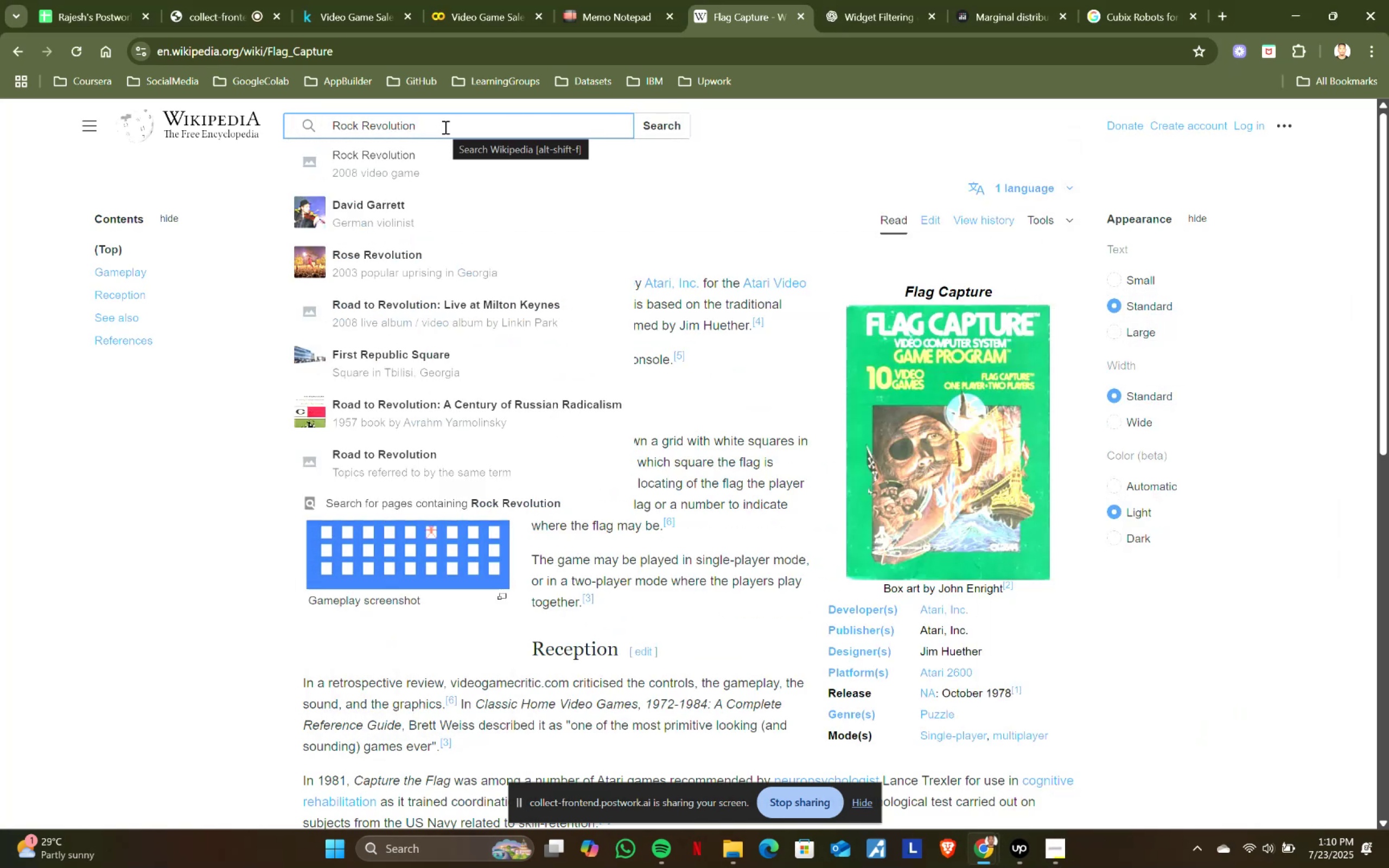 
key(Space)
 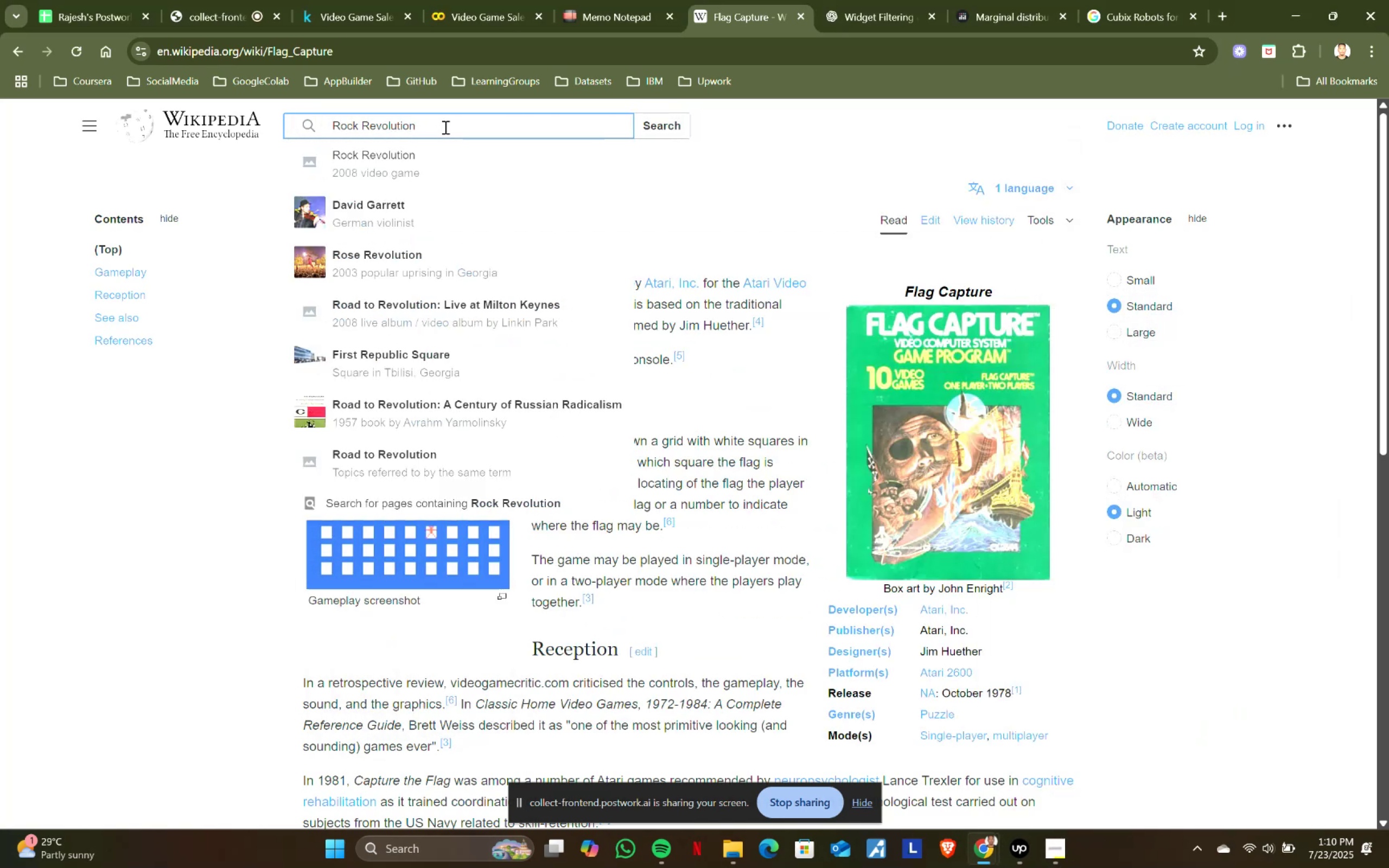 
left_click([395, 182])
 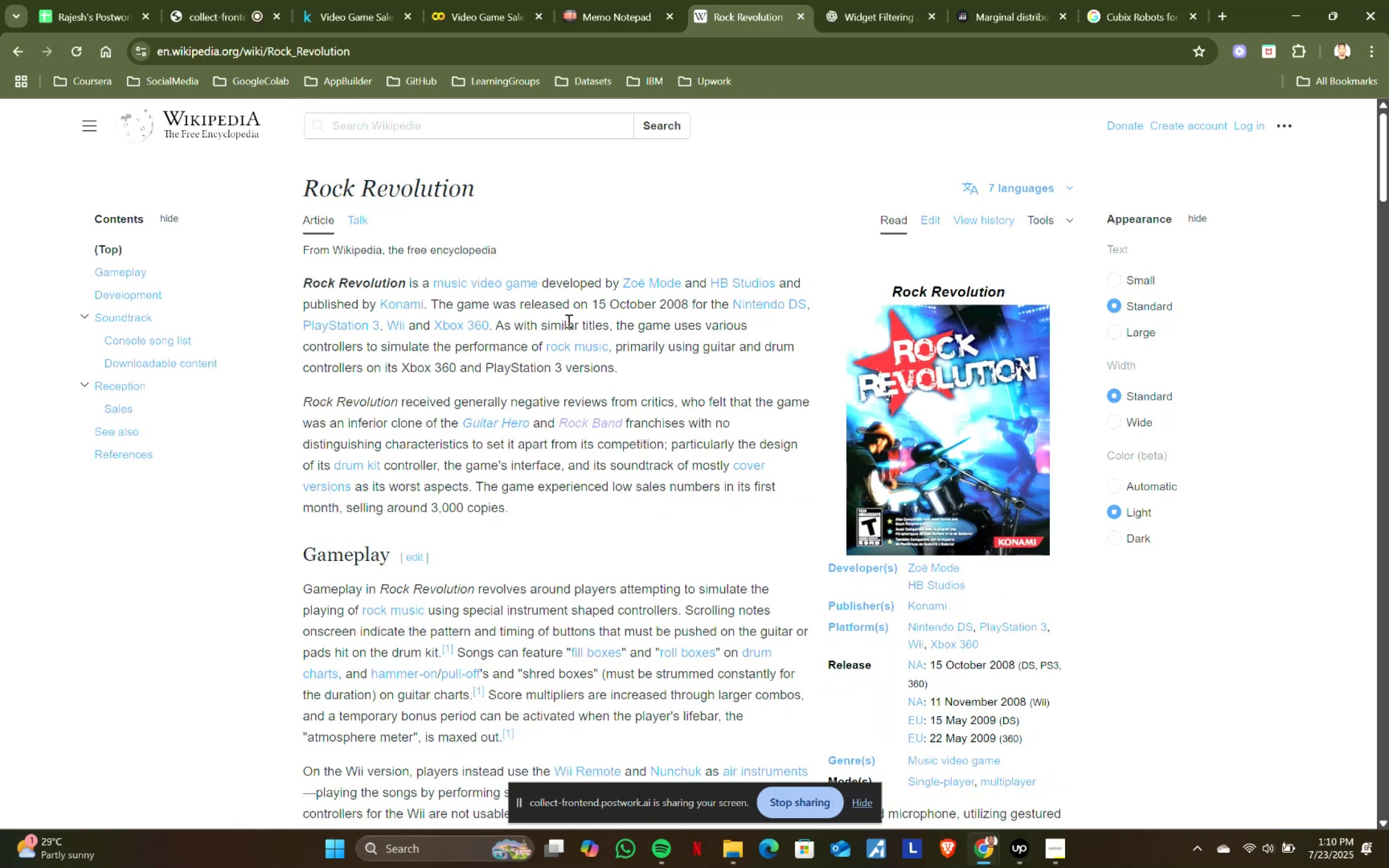 
left_click_drag(start_coordinate=[662, 303], to_coordinate=[687, 303])
 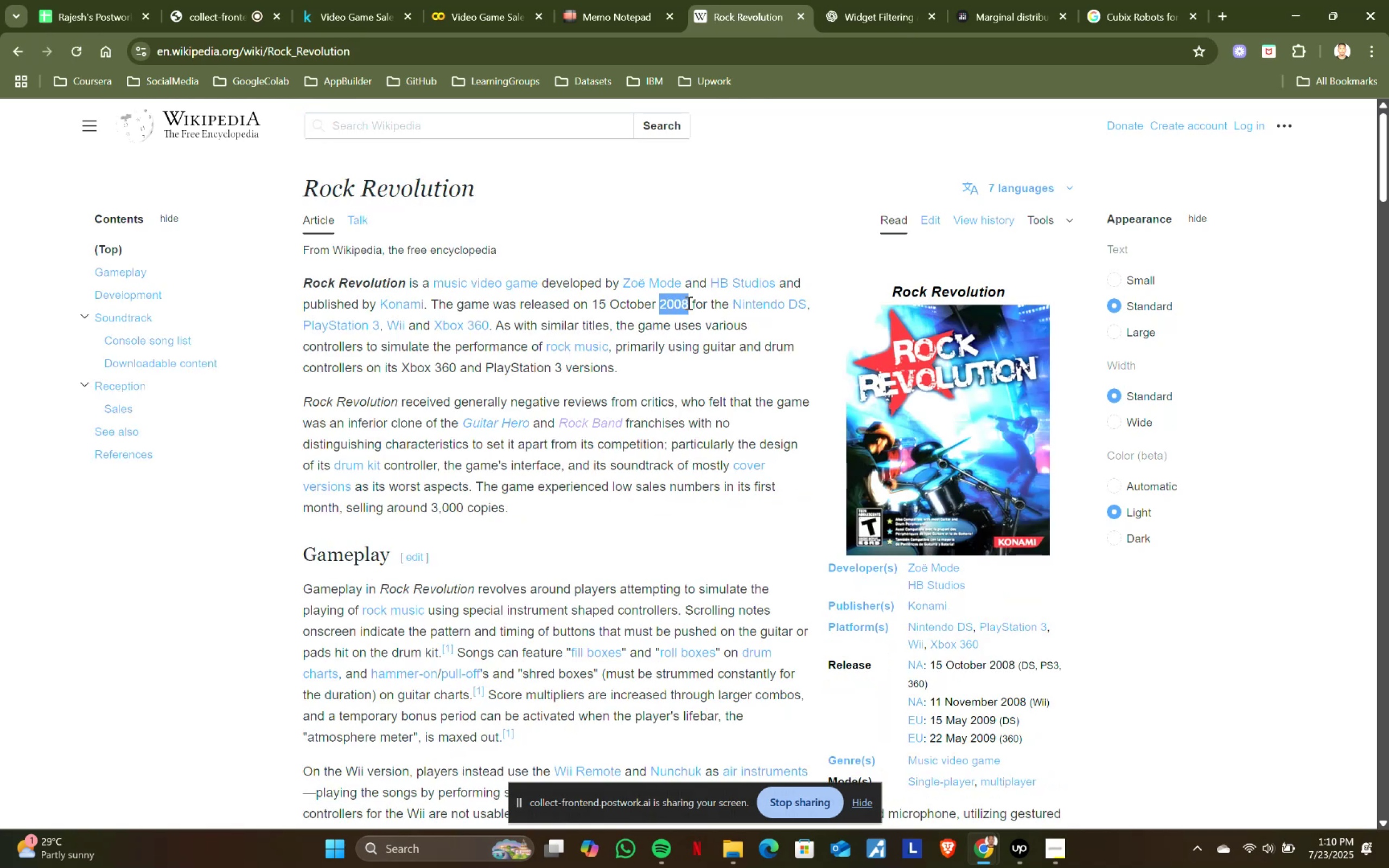 
key(Control+ControlLeft)
 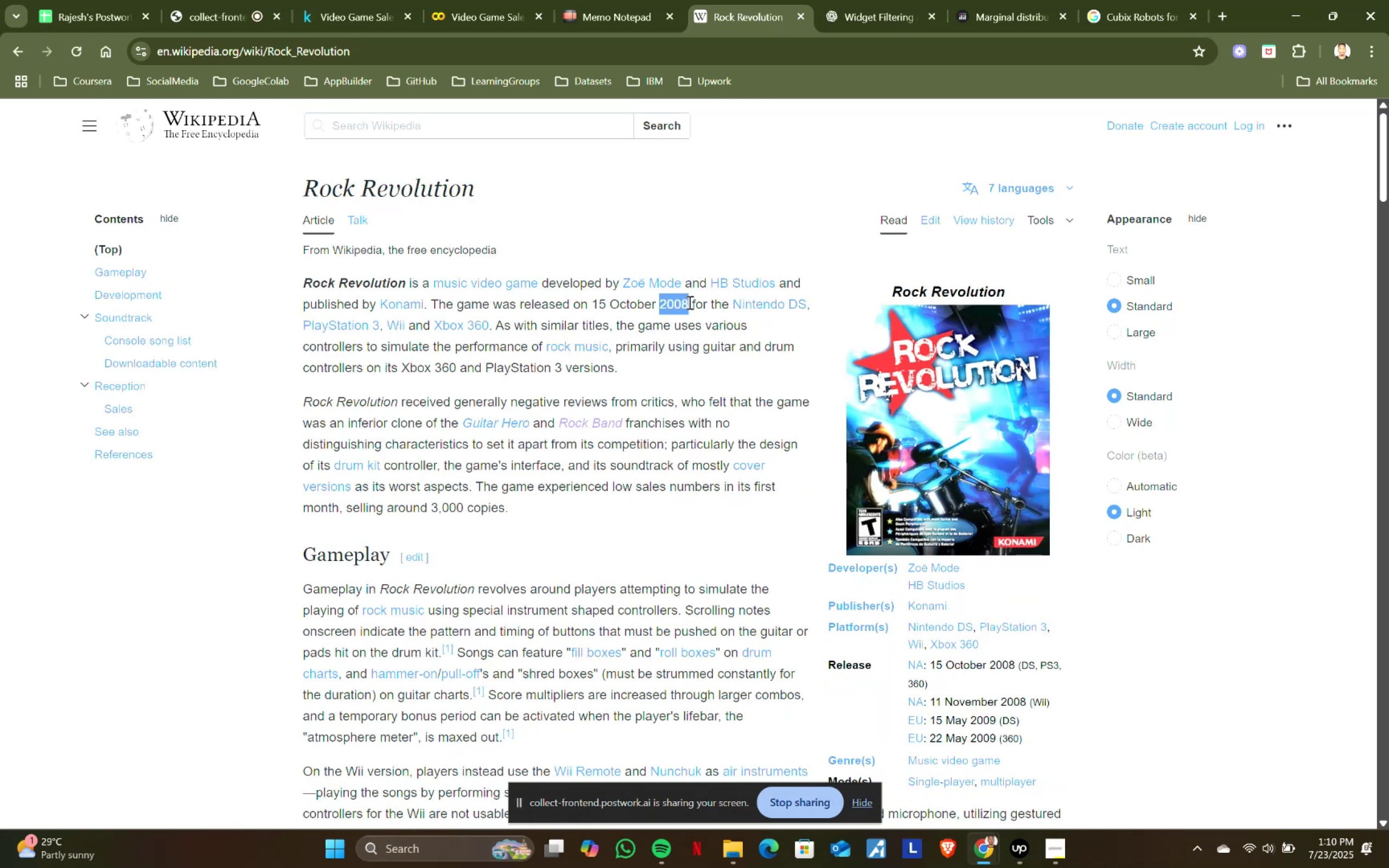 
key(Control+C)
 